 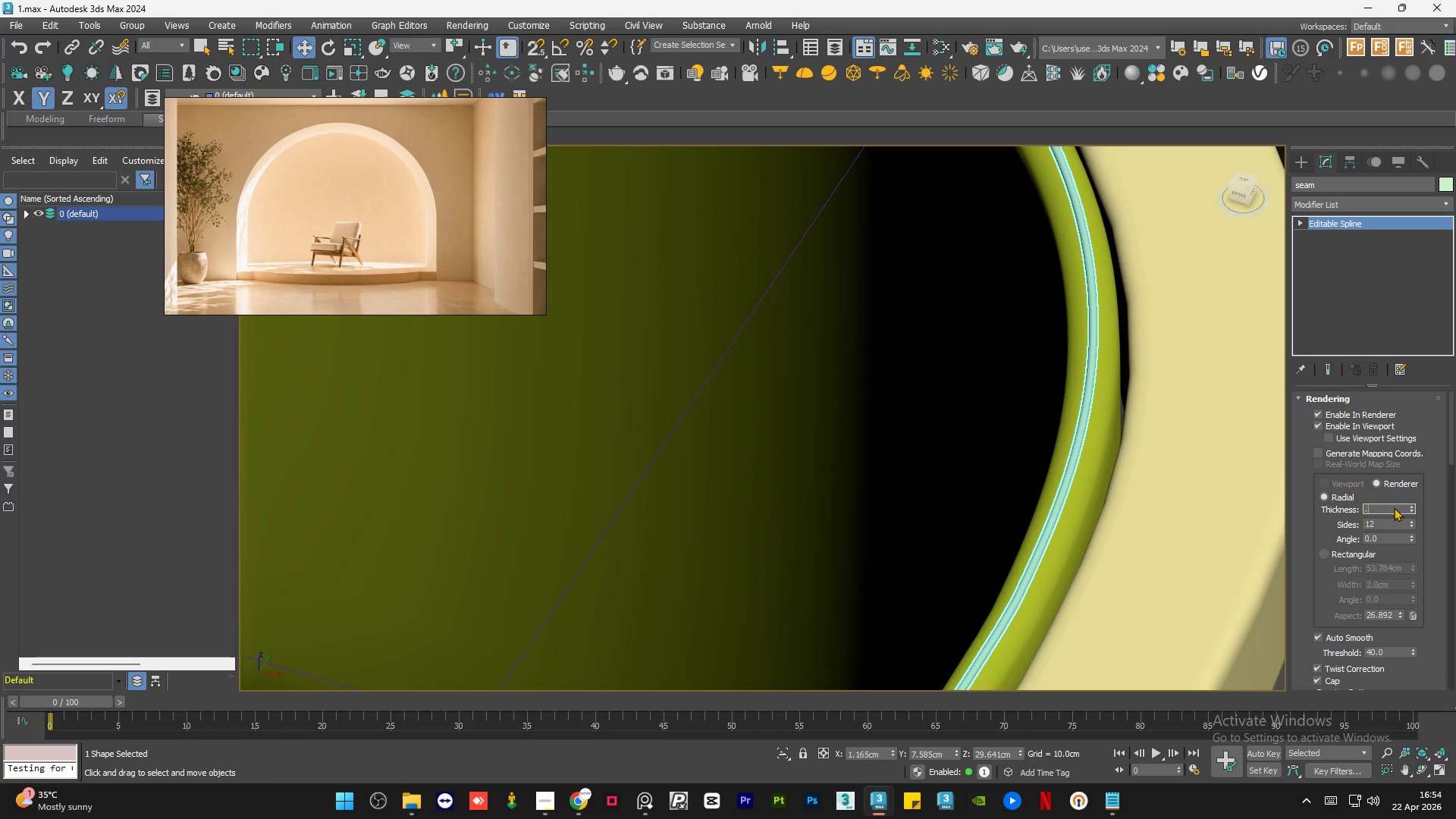 
key(Numpad4)
 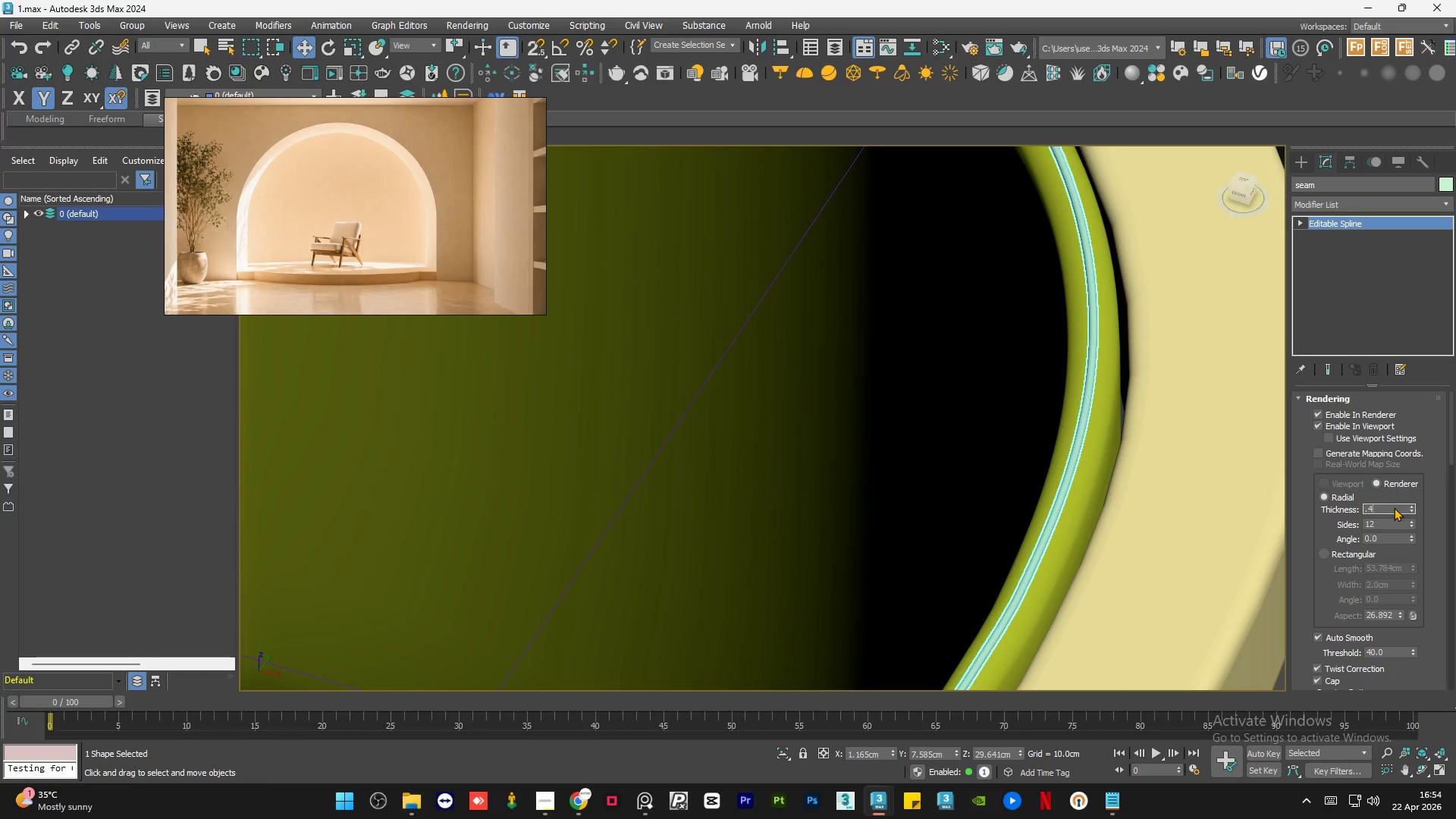 
key(NumpadEnter)
 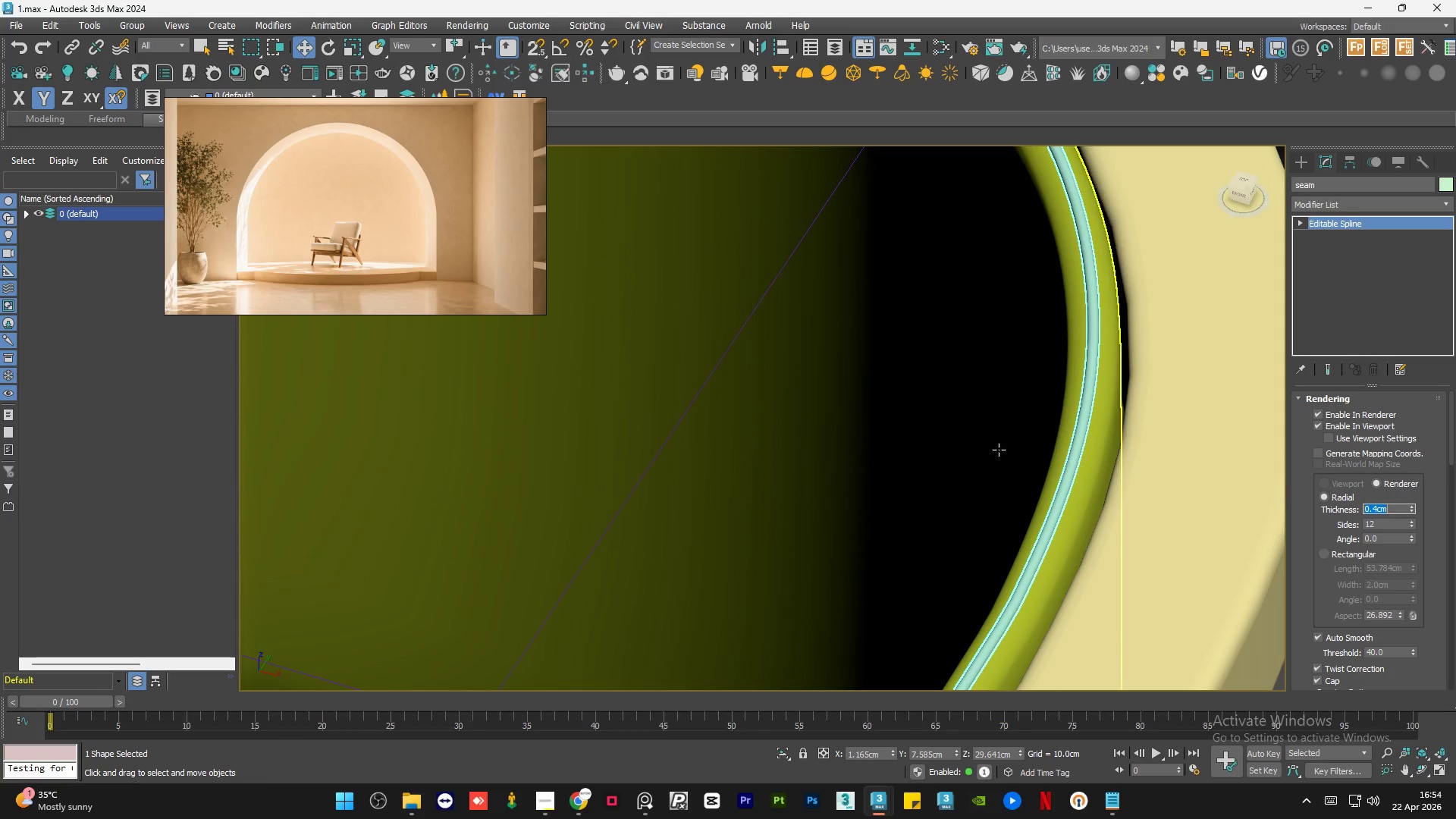 
left_click([1092, 441])
 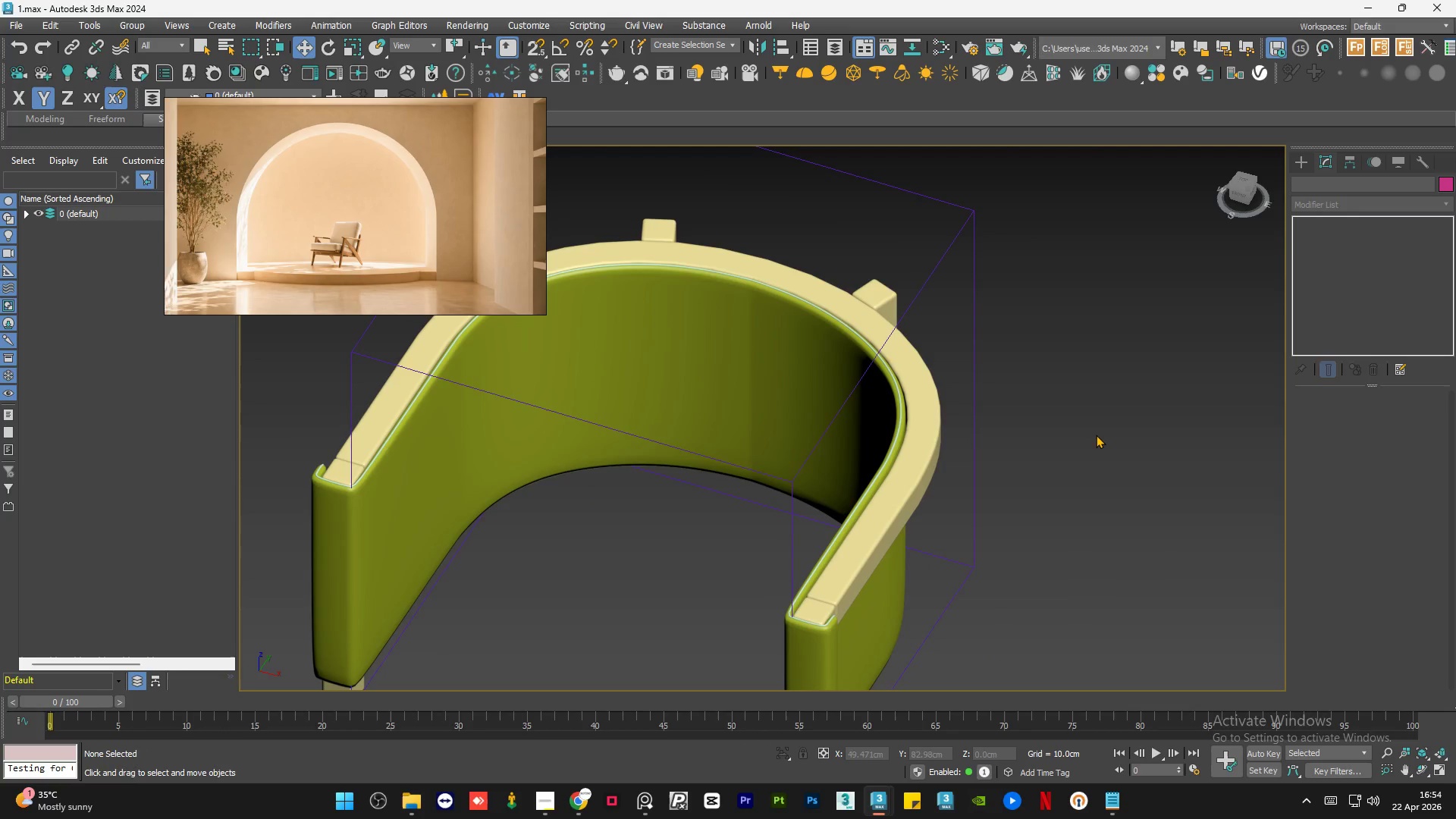 
scroll: coordinate [859, 431], scroll_direction: down, amount: 5.0
 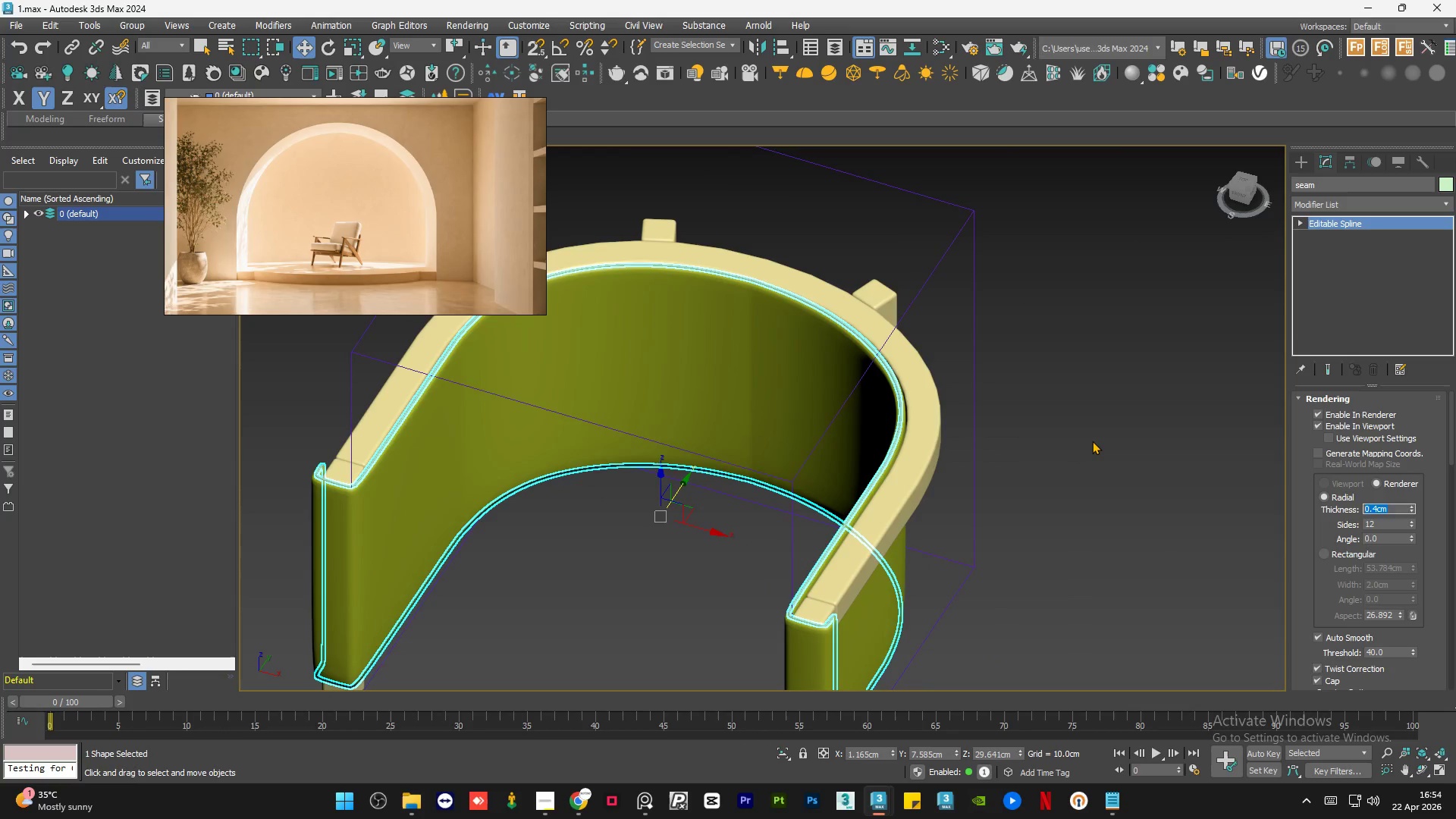 
hold_key(key=AltLeft, duration=0.78)
 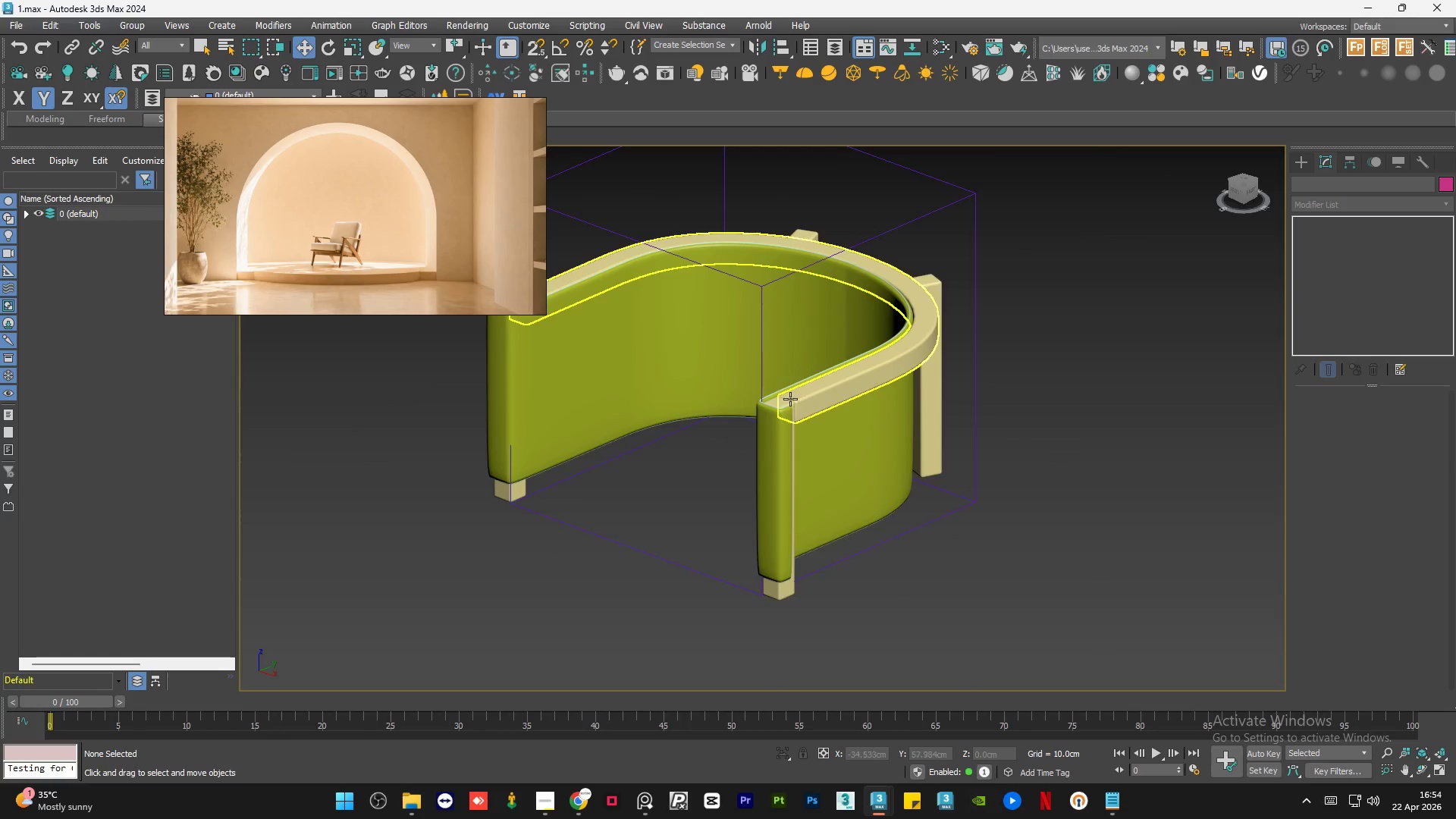 
scroll: coordinate [1094, 434], scroll_direction: down, amount: 1.0
 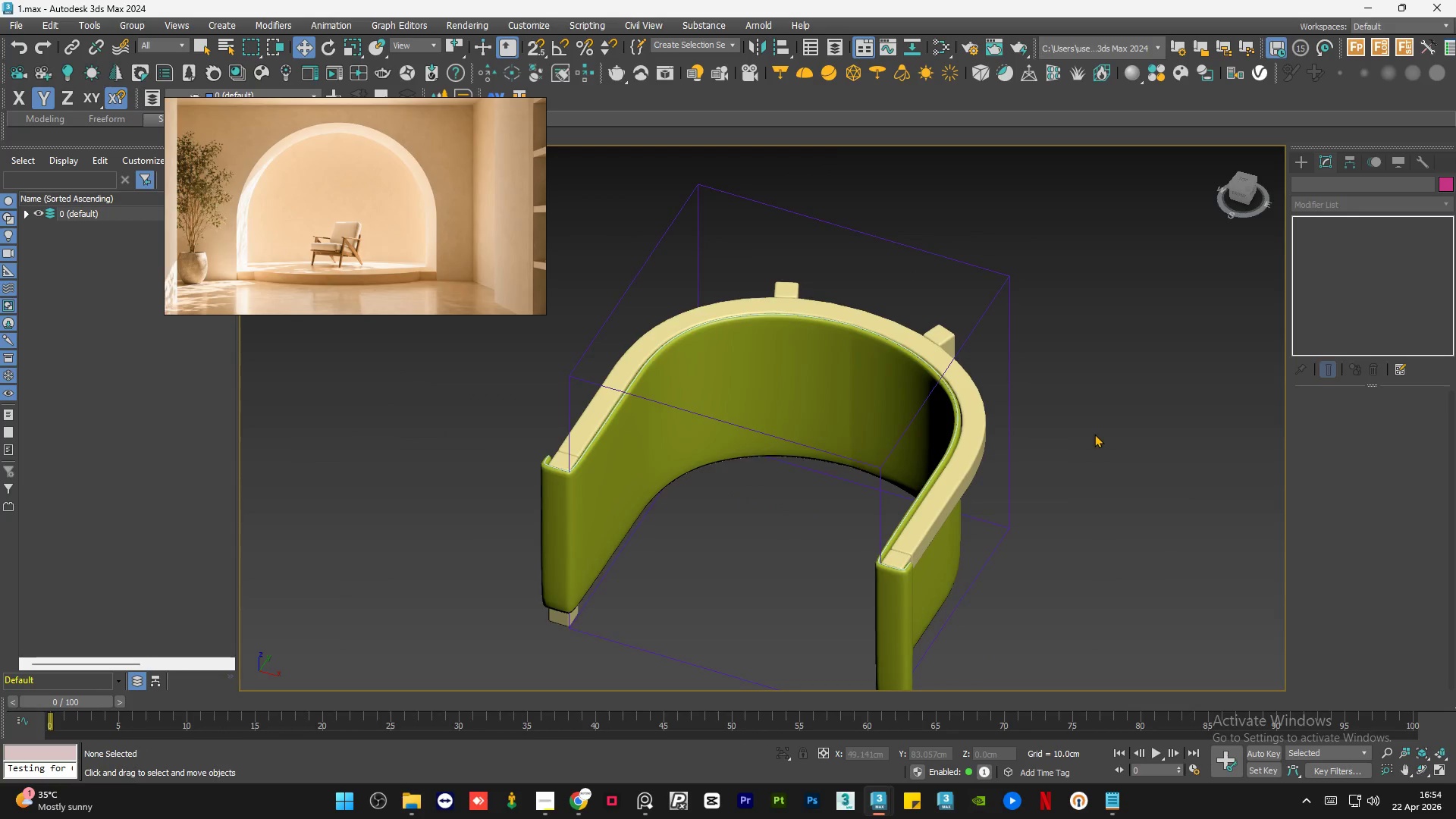 
scroll: coordinate [785, 399], scroll_direction: up, amount: 4.0
 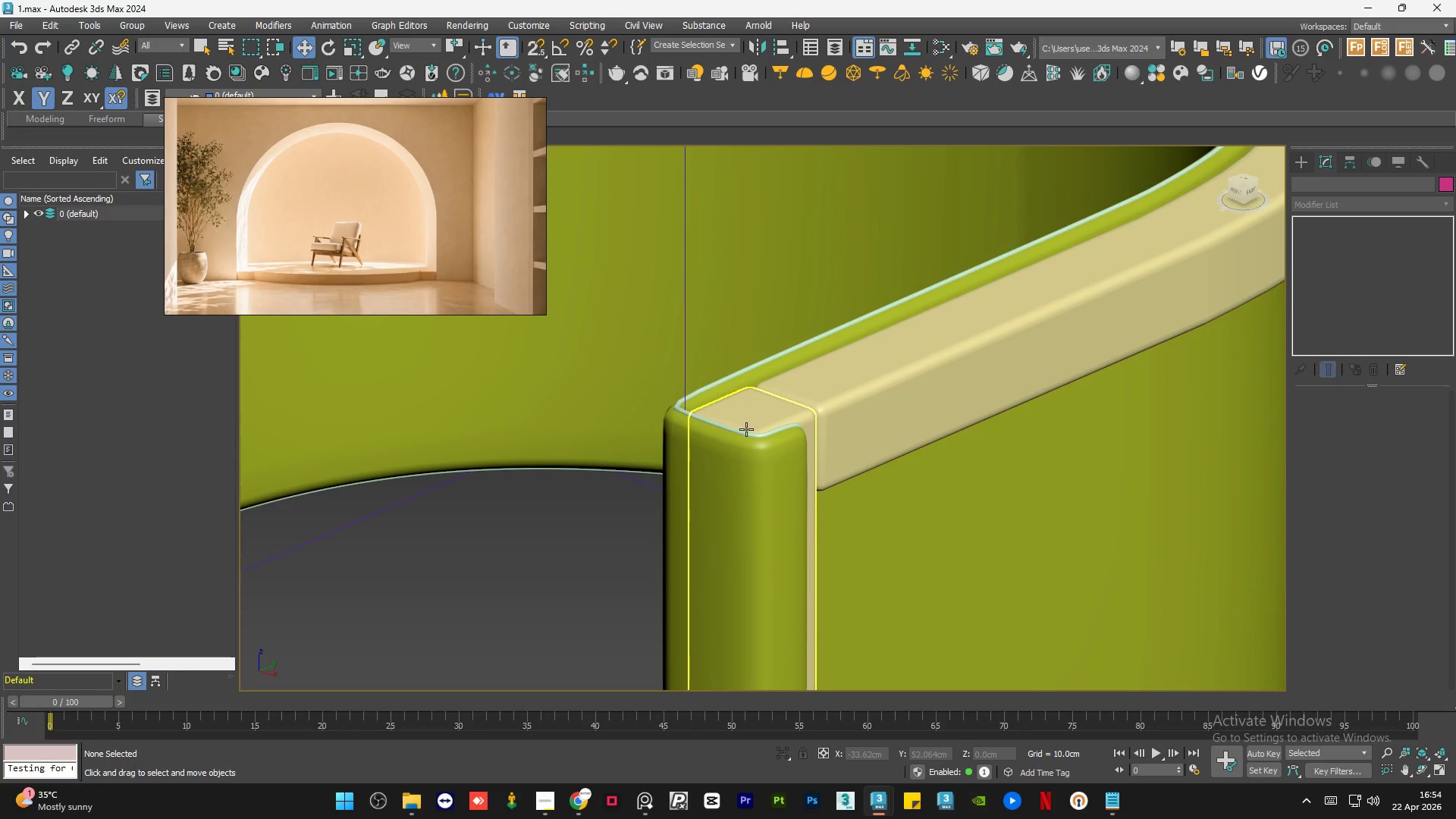 
left_click([733, 431])
 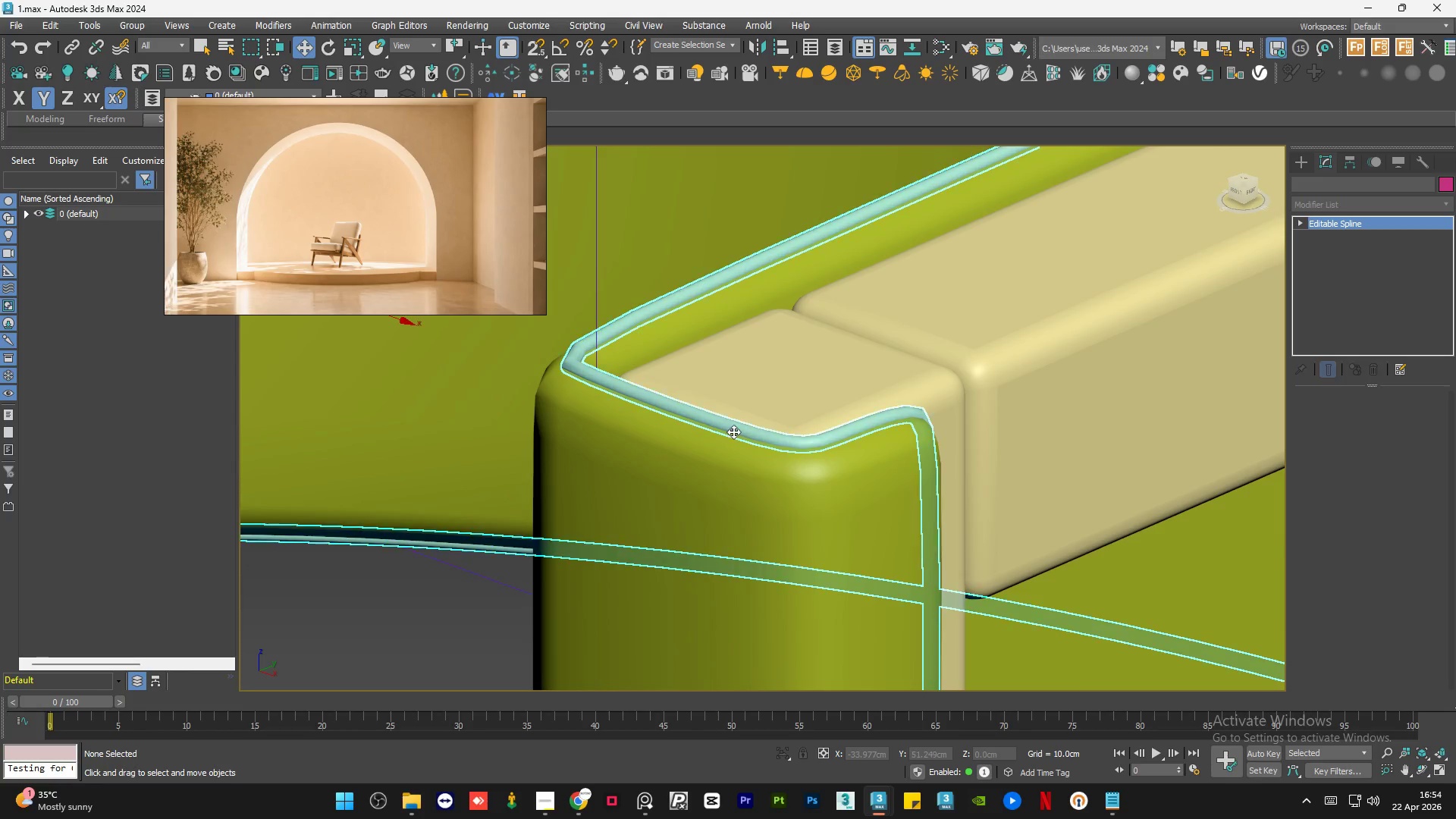 
scroll: coordinate [733, 431], scroll_direction: up, amount: 3.0
 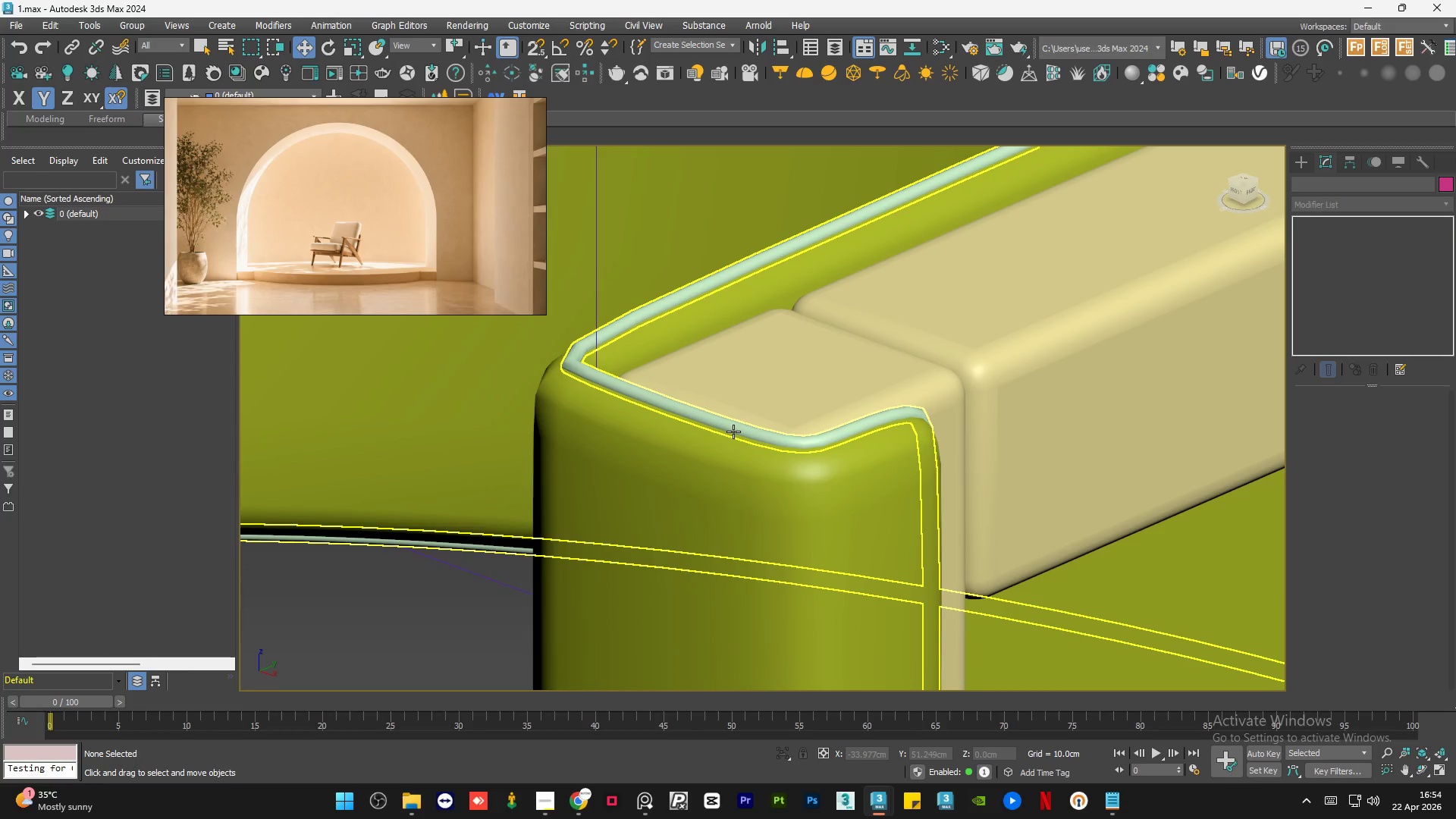 
hold_key(key=ControlLeft, duration=0.56)
left_click([704, 469])
 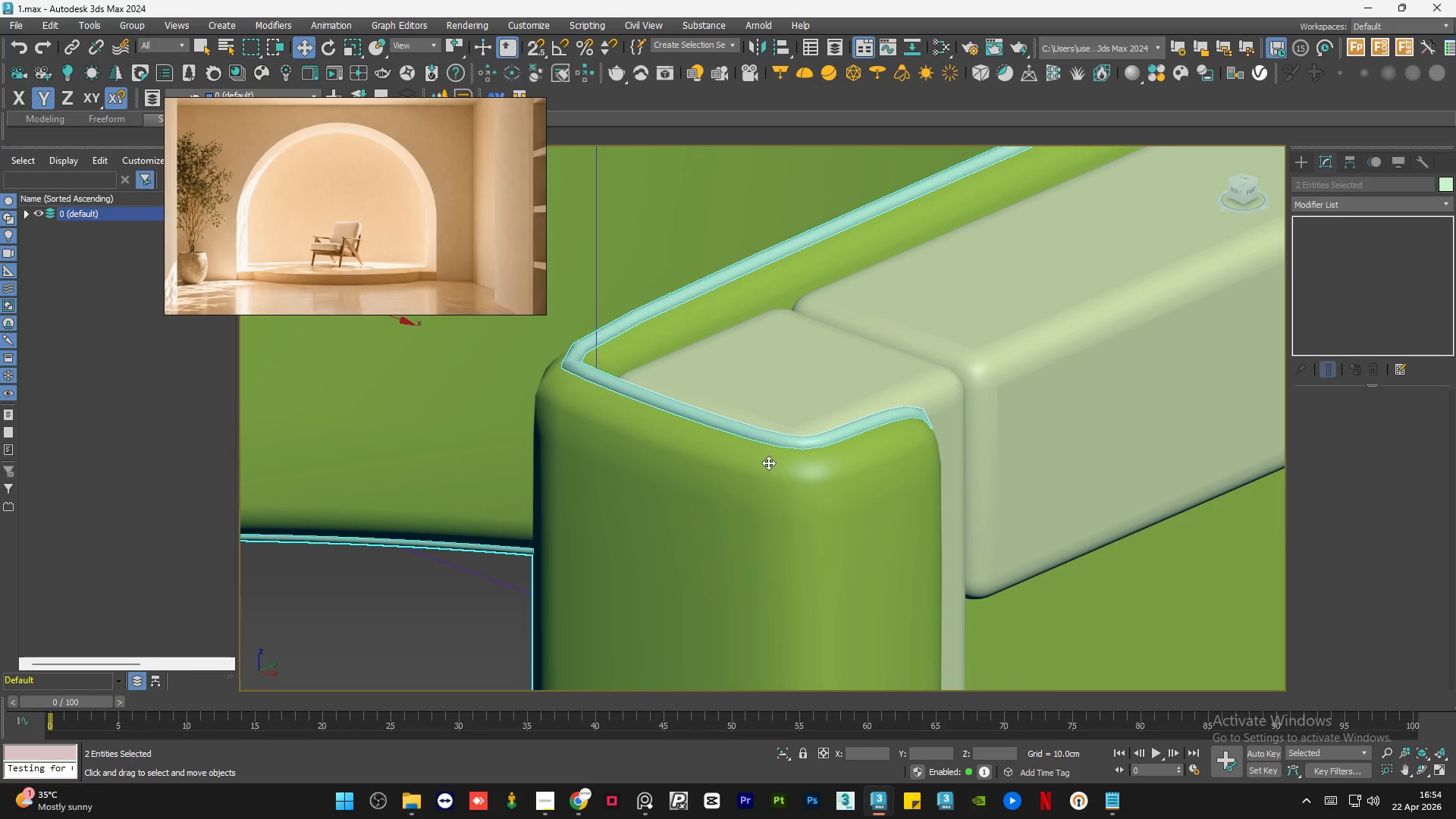 
key(Alt+AltLeft)
 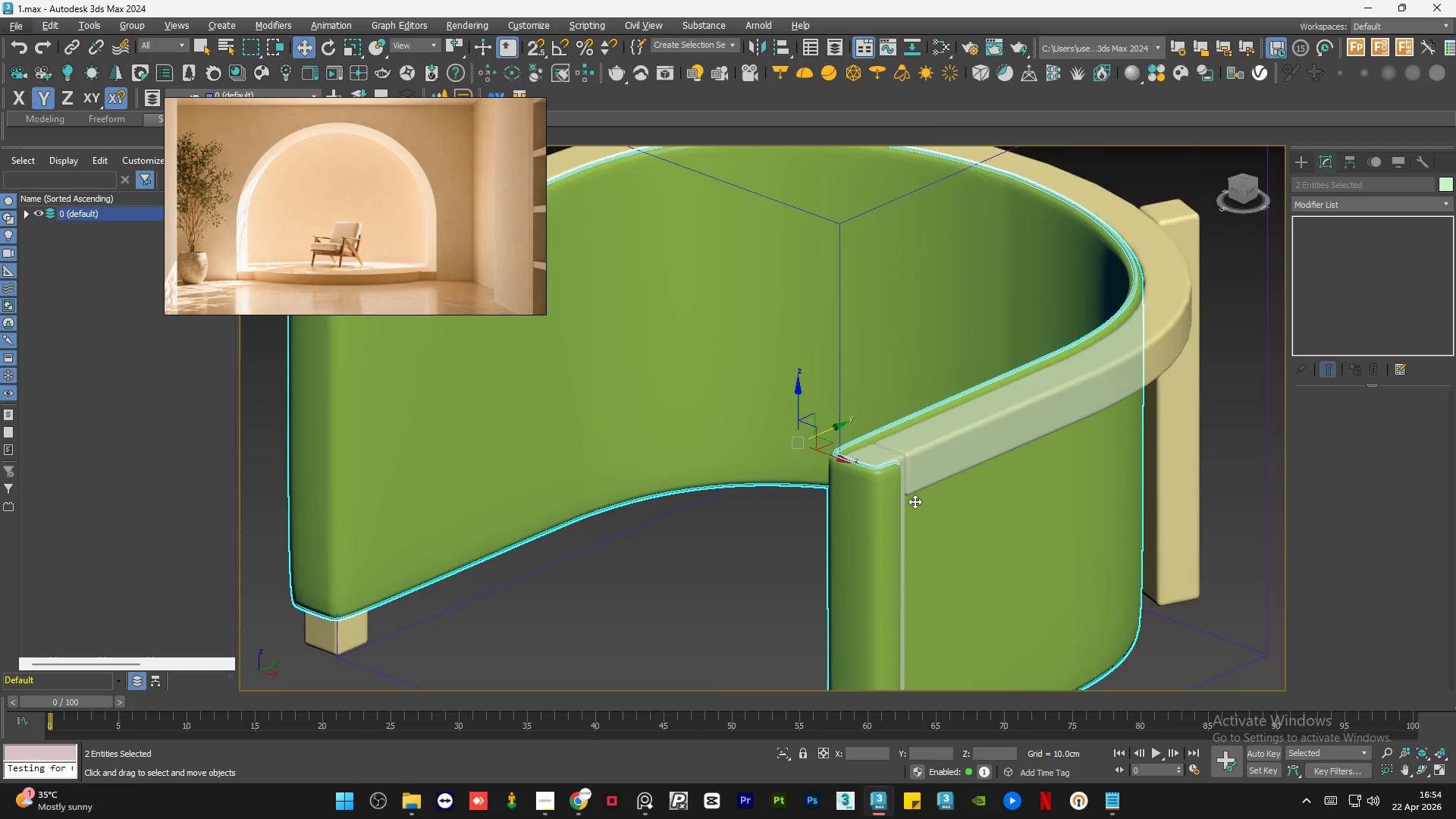 
scroll: coordinate [893, 475], scroll_direction: down, amount: 5.0
 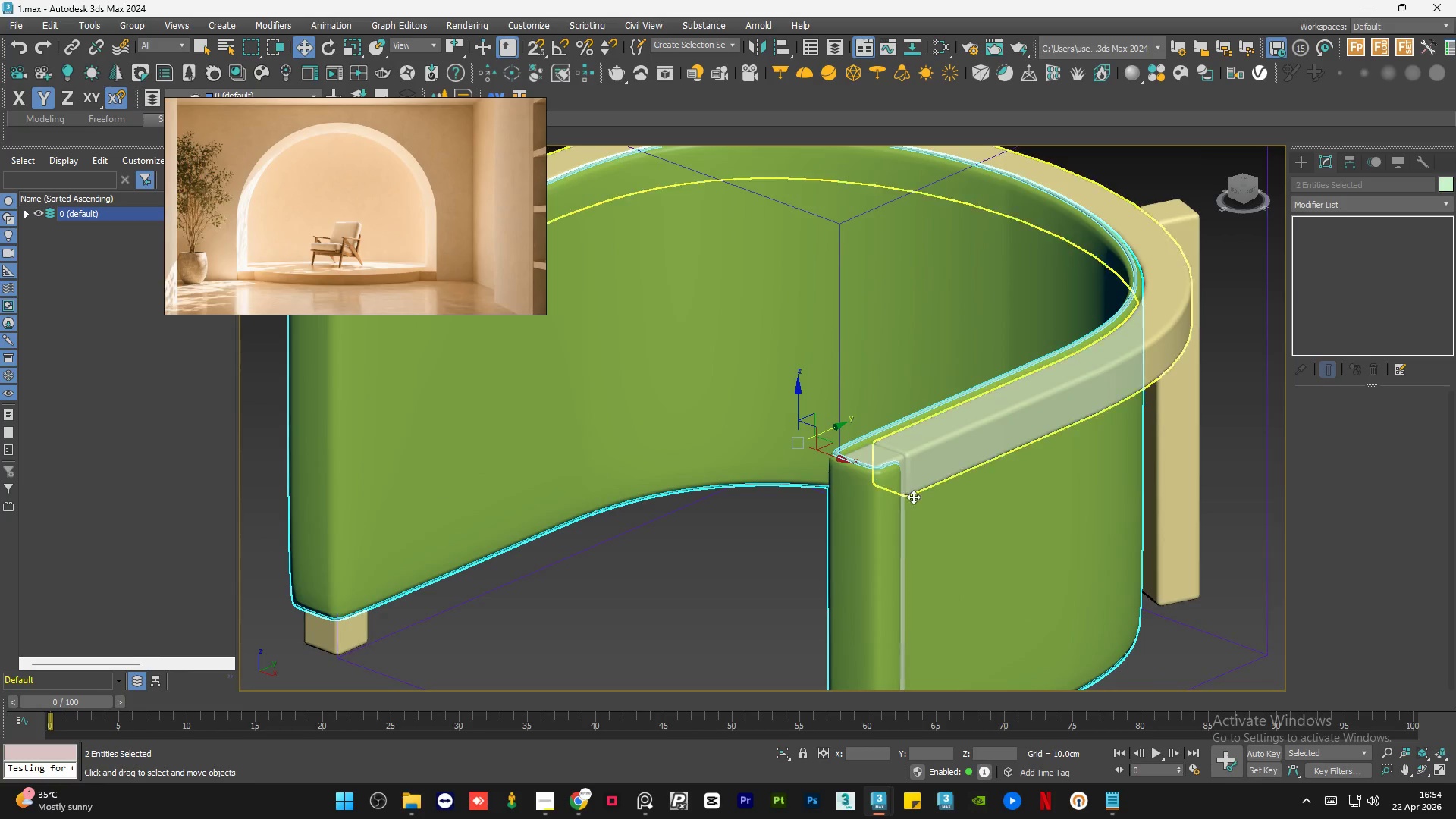 
hold_key(key=AltLeft, duration=0.83)
 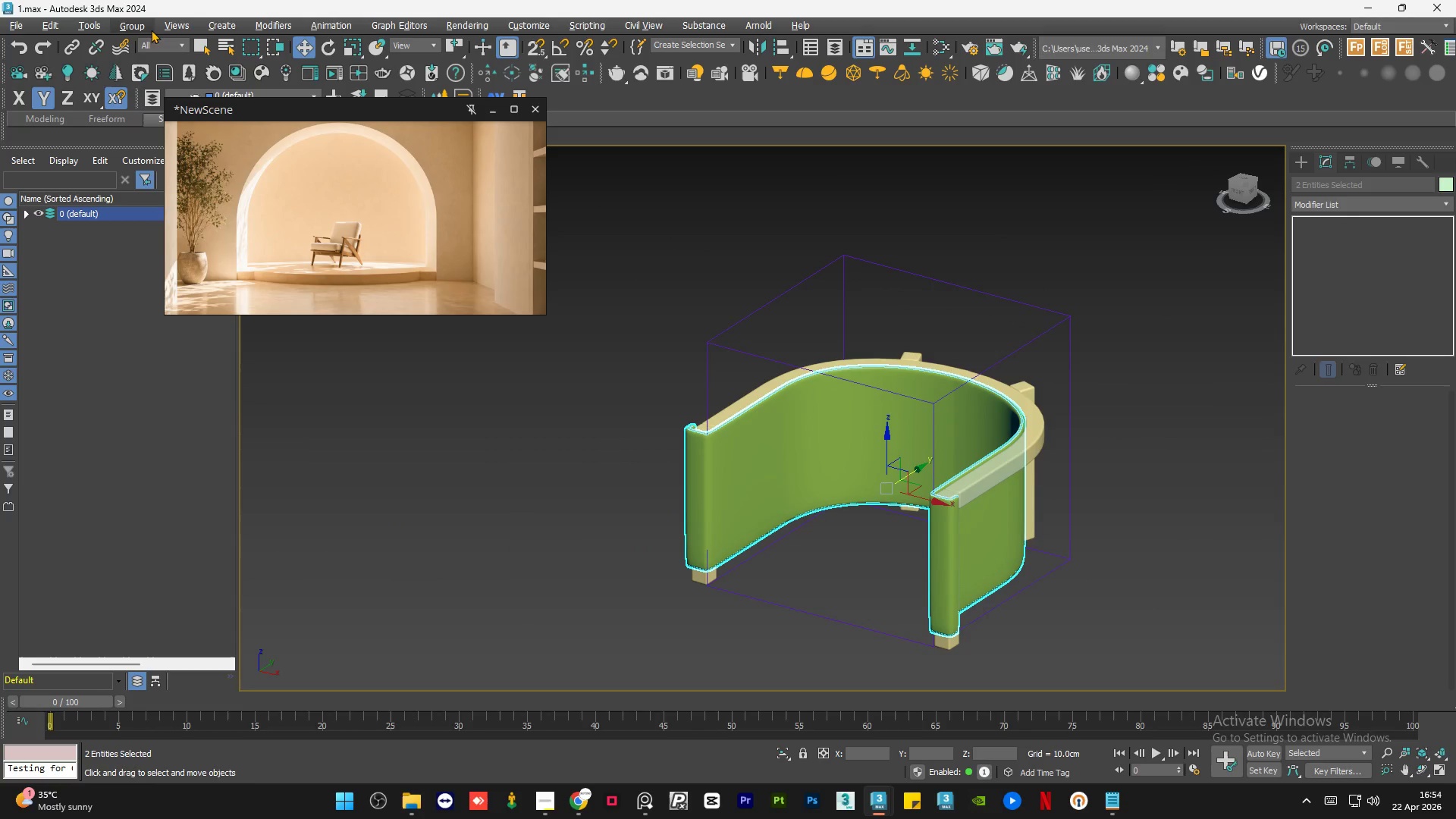 
scroll: coordinate [915, 501], scroll_direction: down, amount: 3.0
 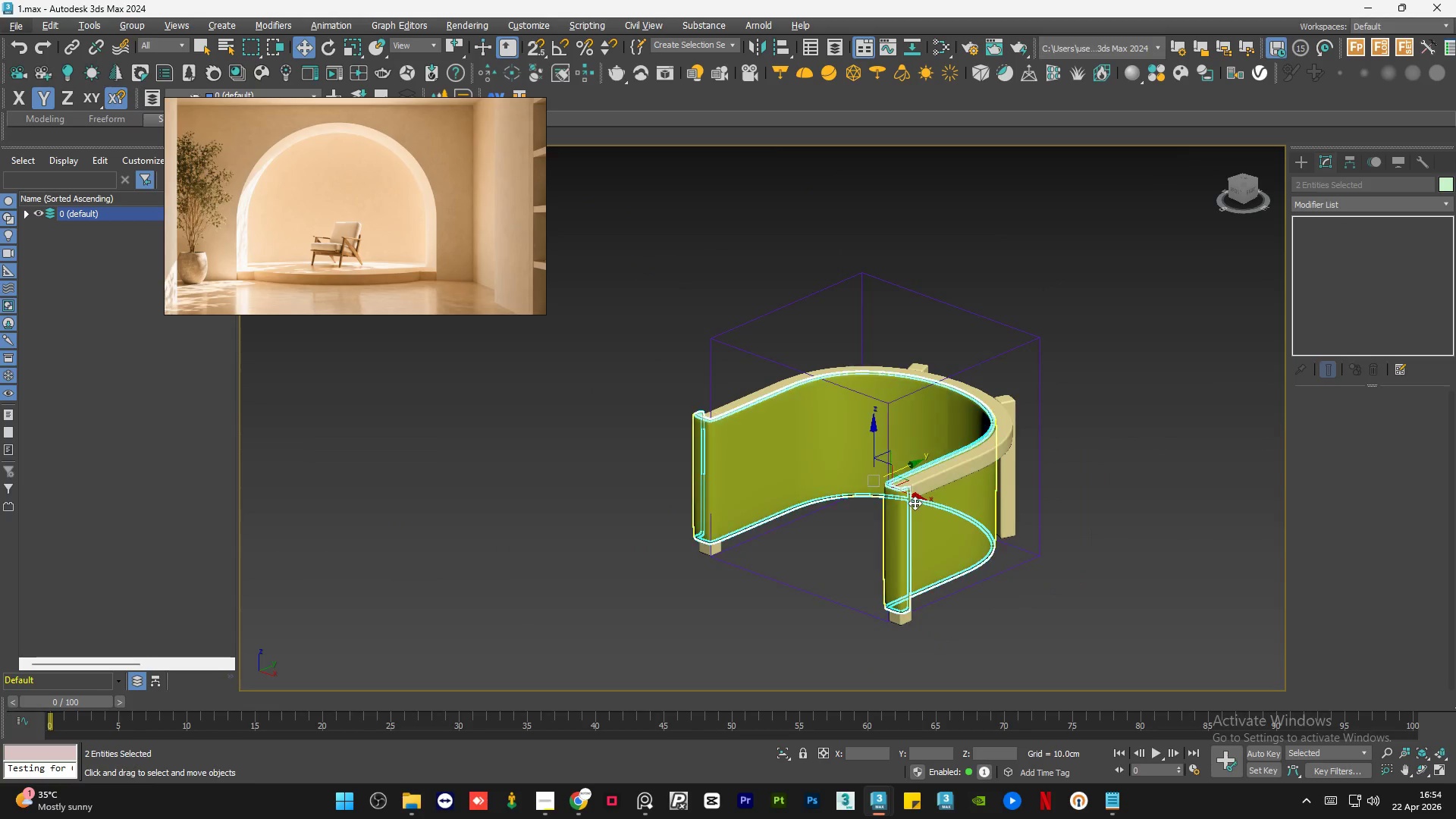 
scroll: coordinate [929, 510], scroll_direction: up, amount: 1.0
 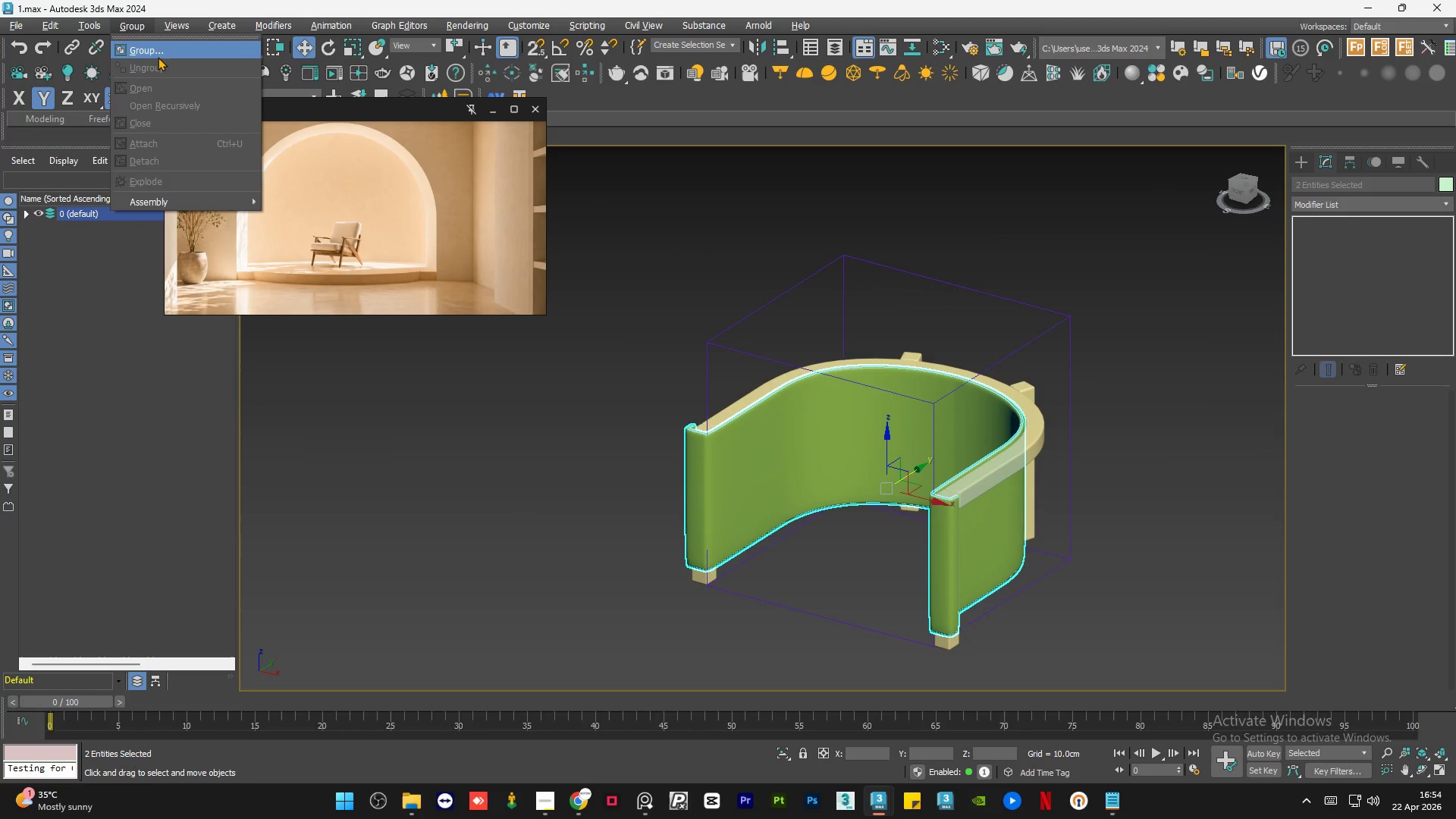 
left_click([164, 52])
 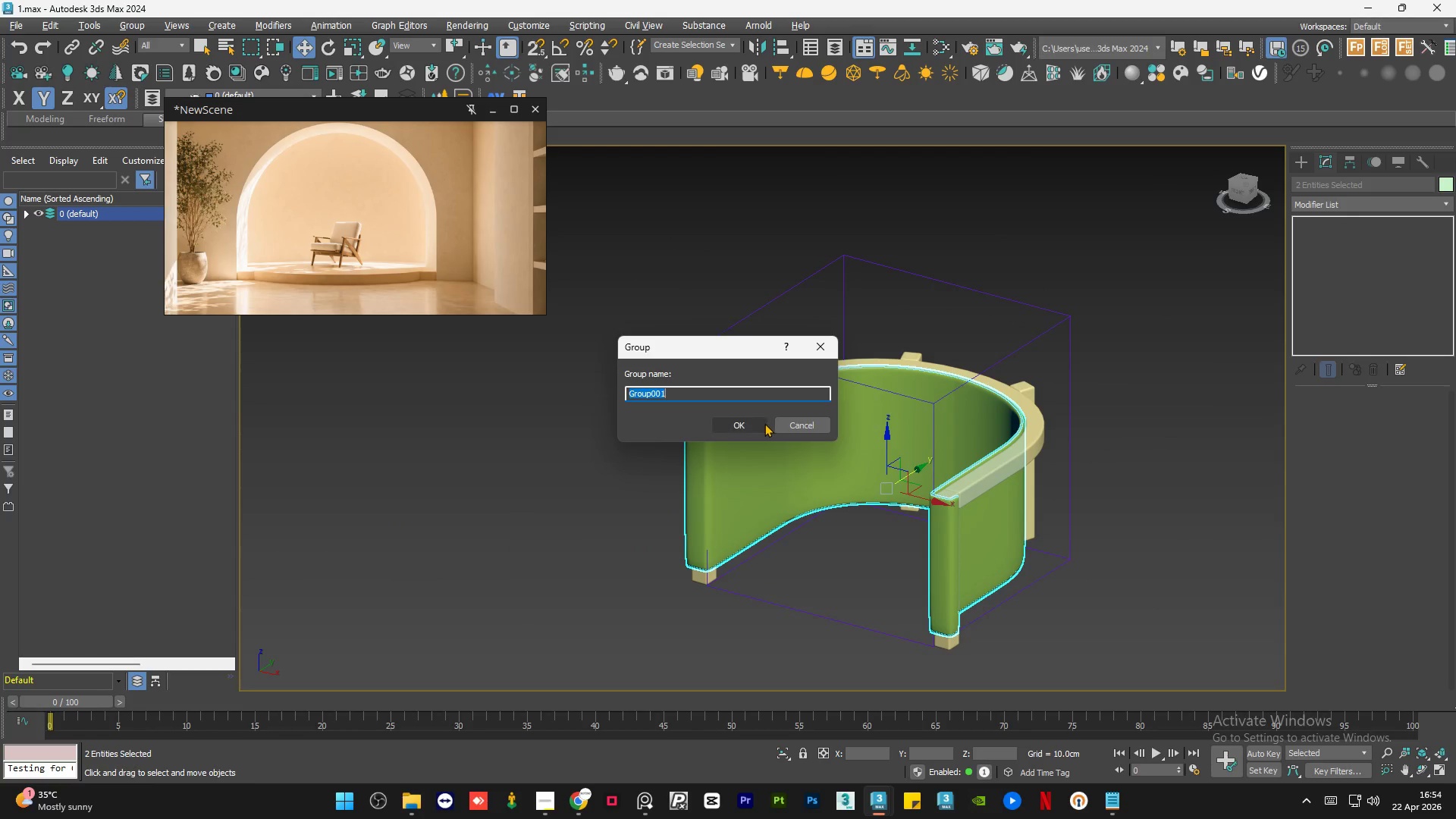 
left_click([748, 422])
 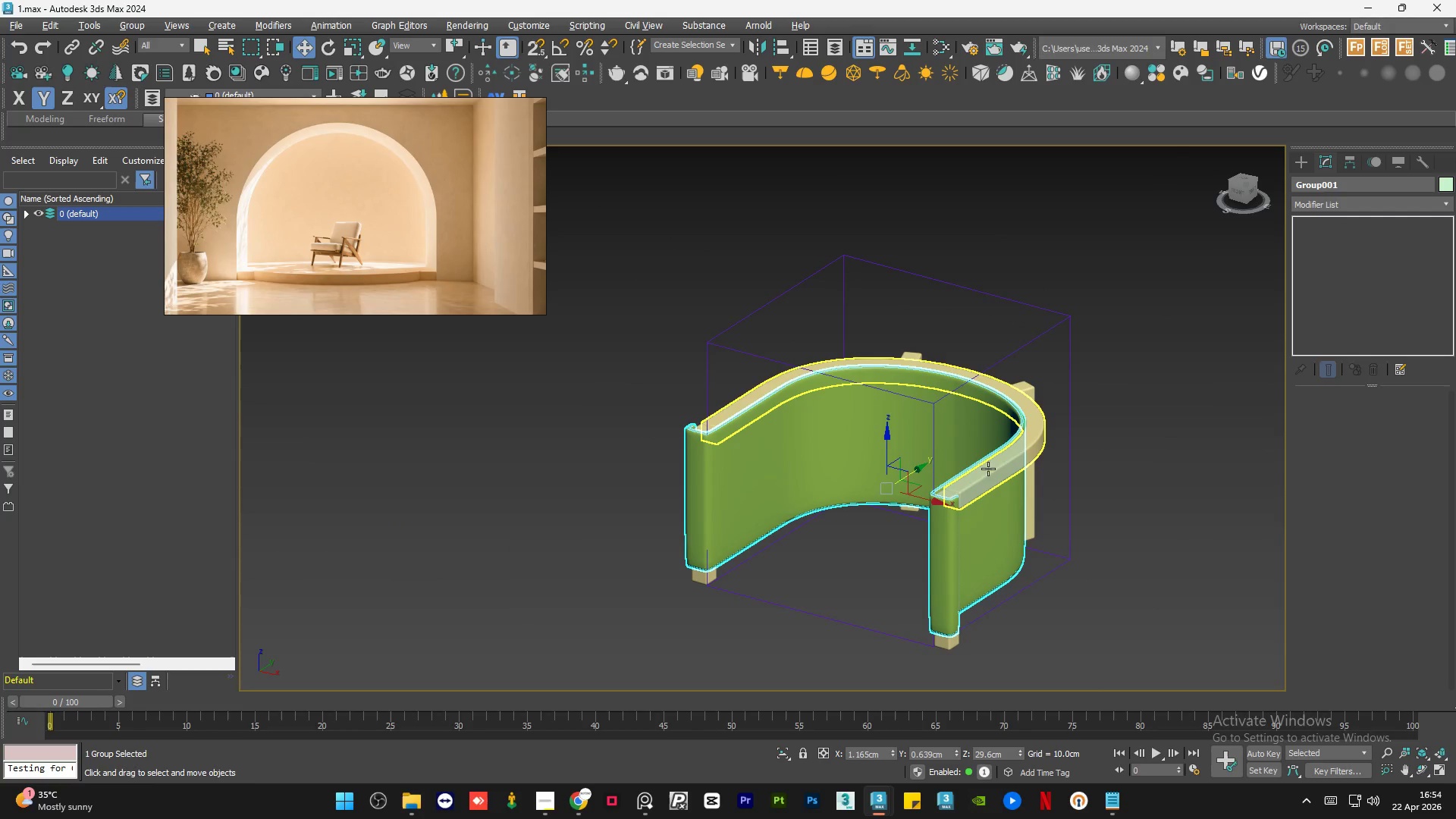 
scroll: coordinate [963, 490], scroll_direction: up, amount: 4.0
 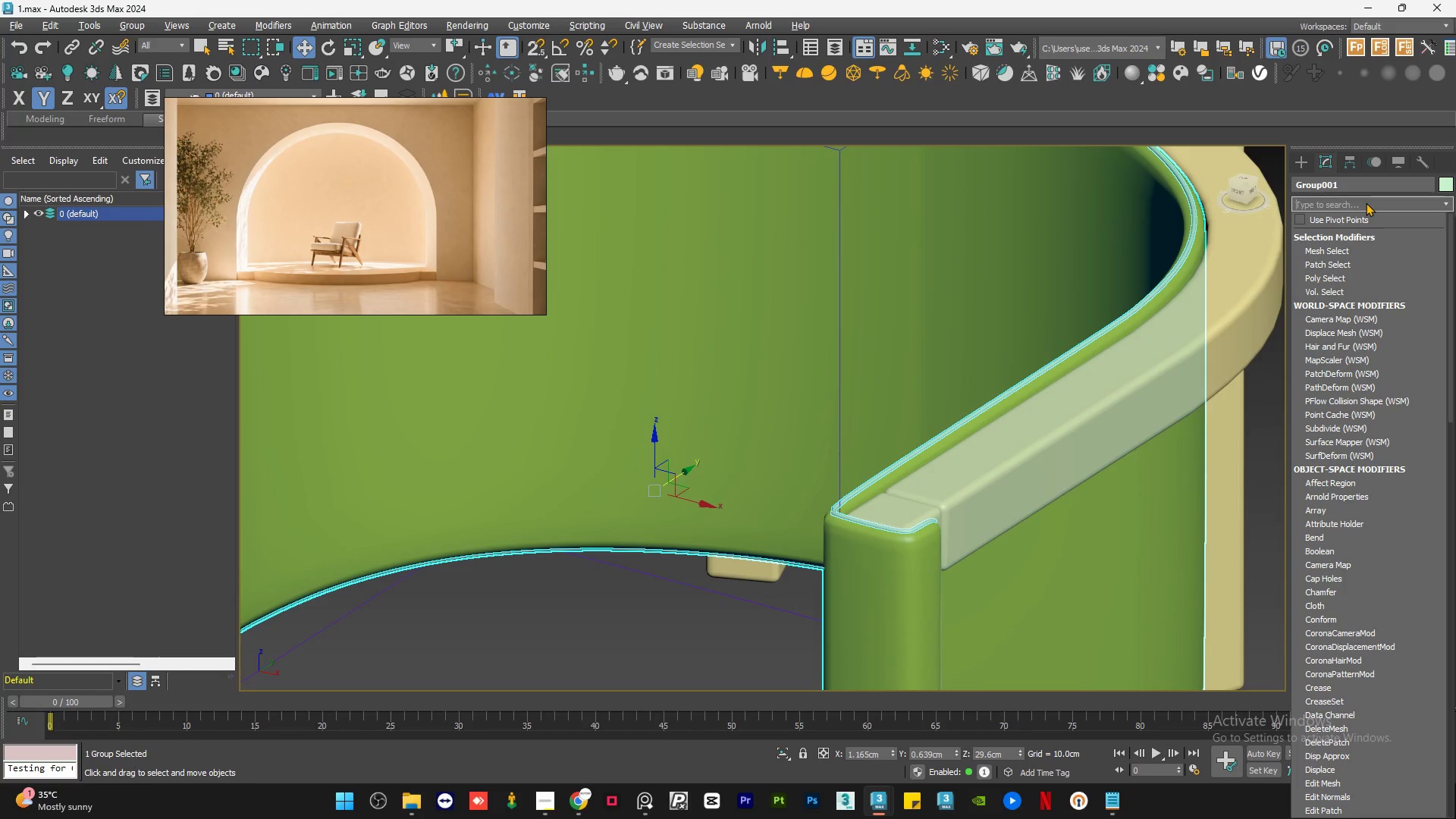 
type(tu)
 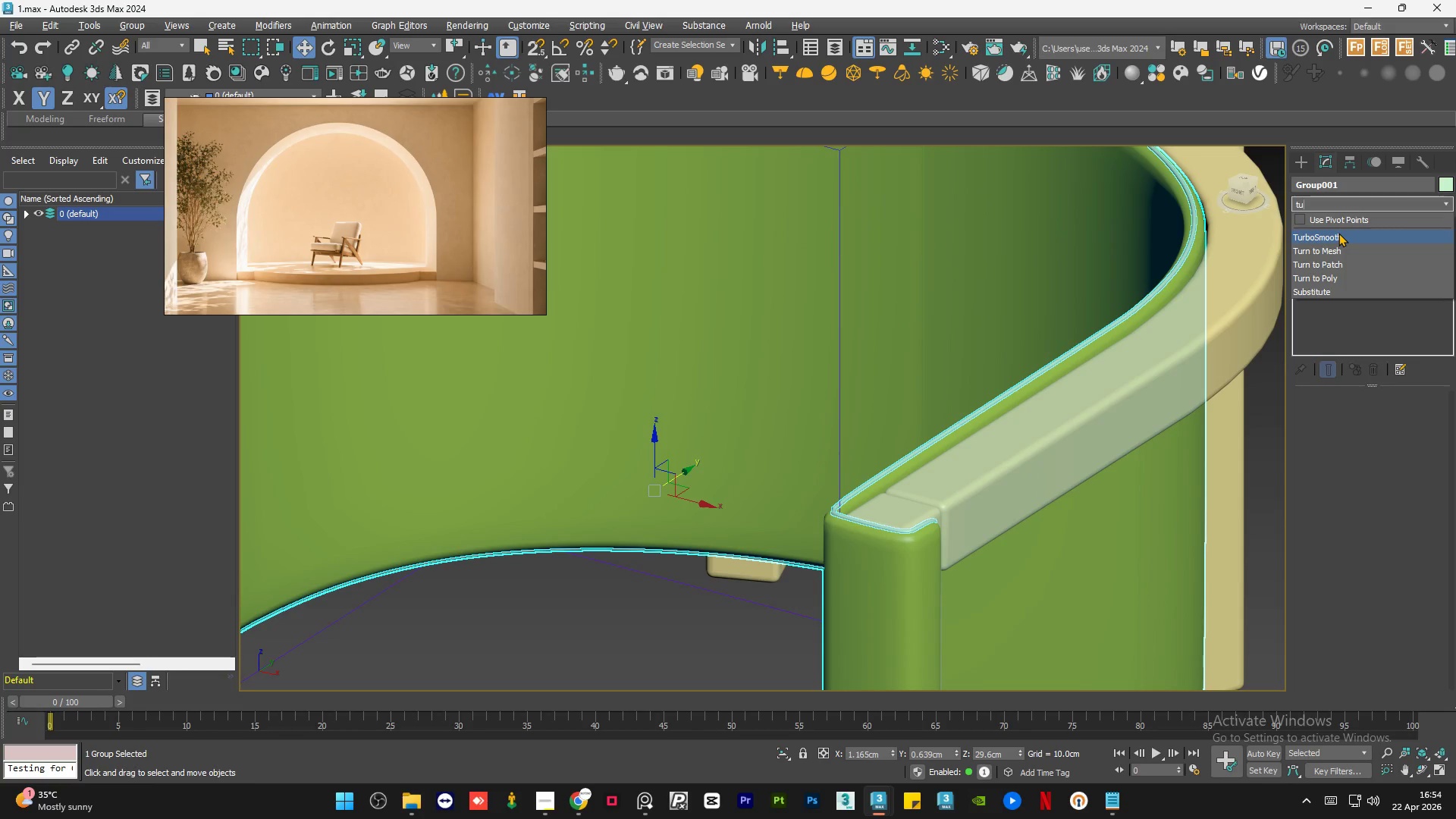 
left_click([1338, 233])
 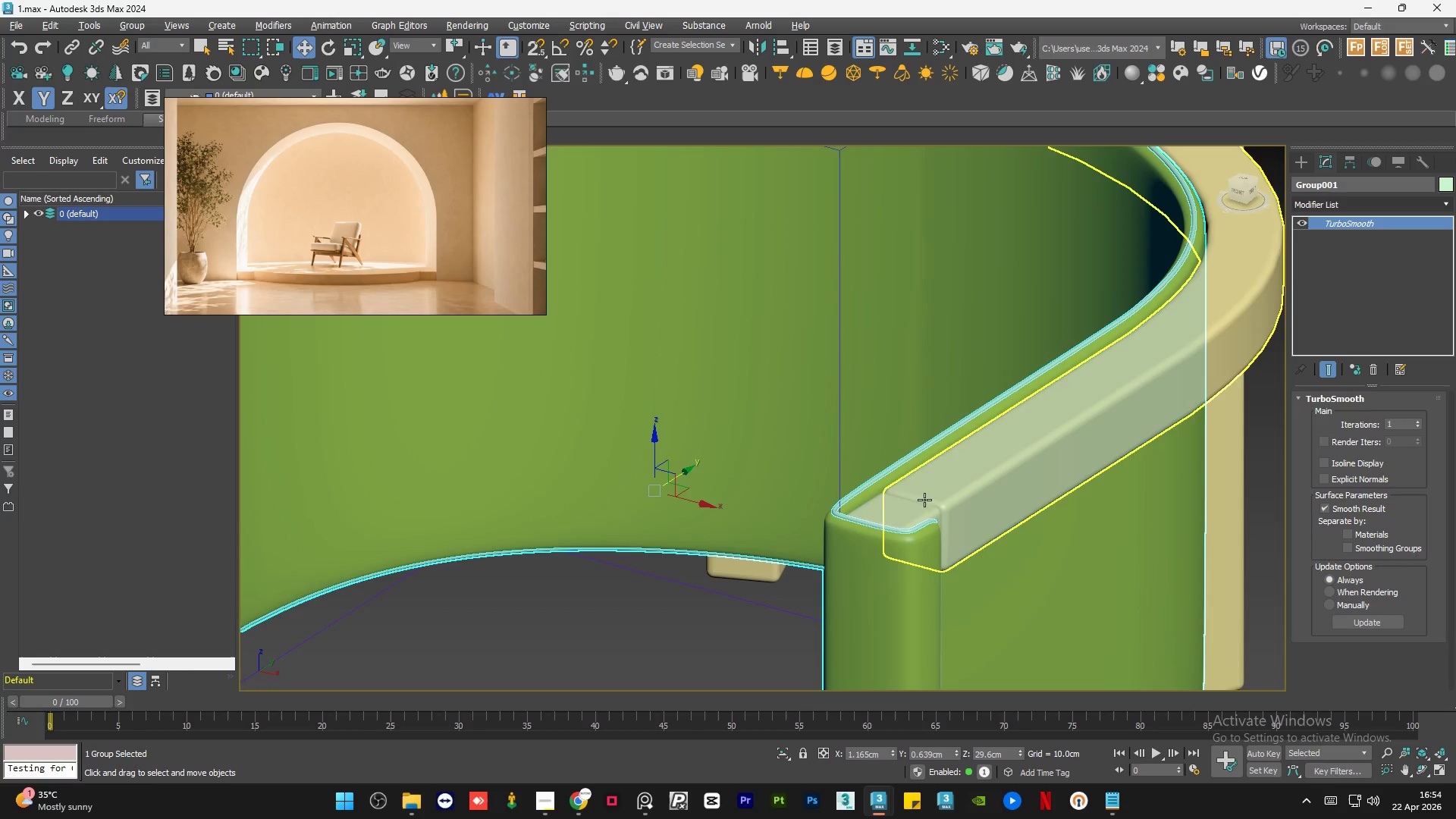 
hold_key(key=AltLeft, duration=0.53)
 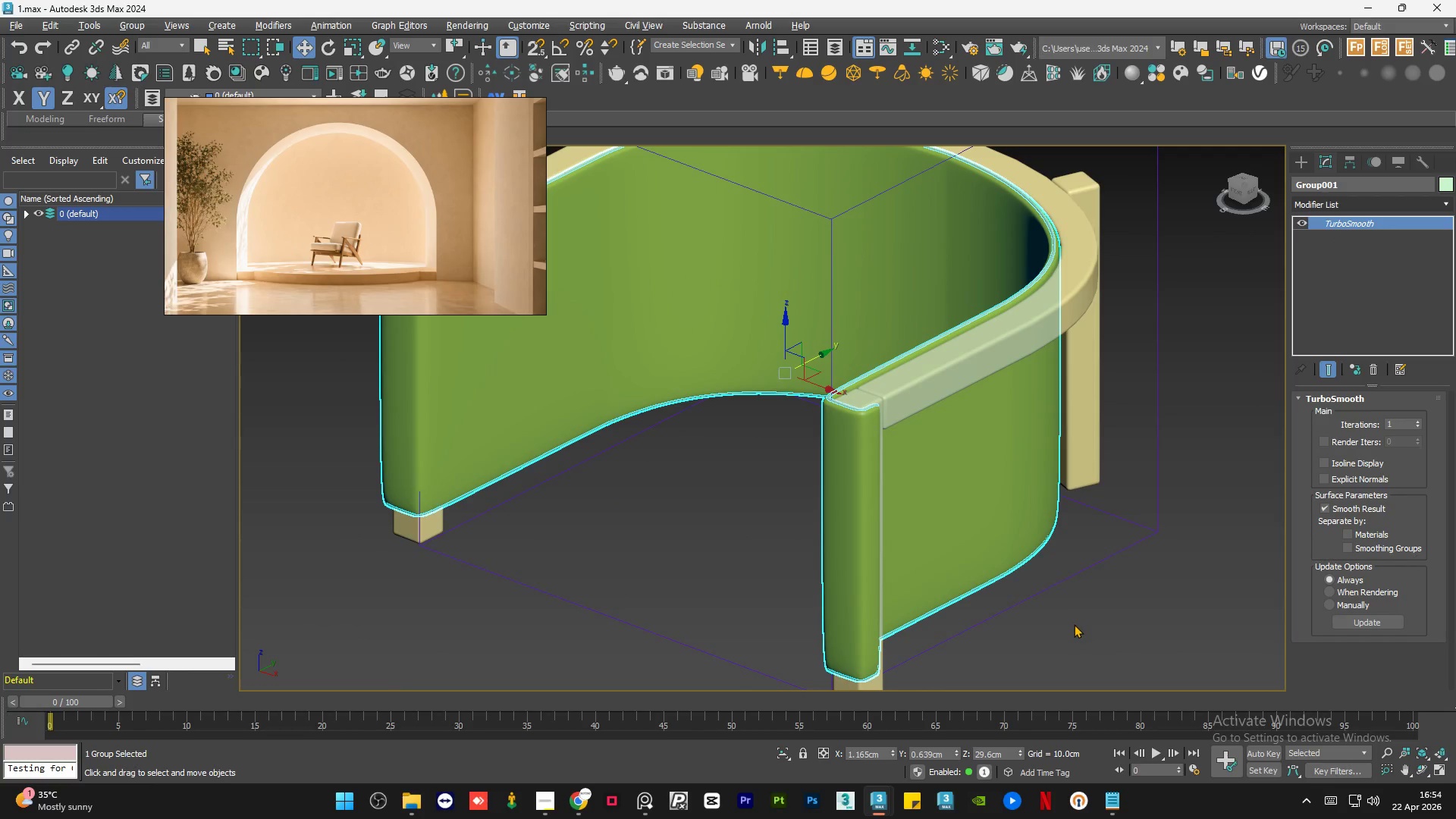 
scroll: coordinate [900, 379], scroll_direction: down, amount: 2.0
 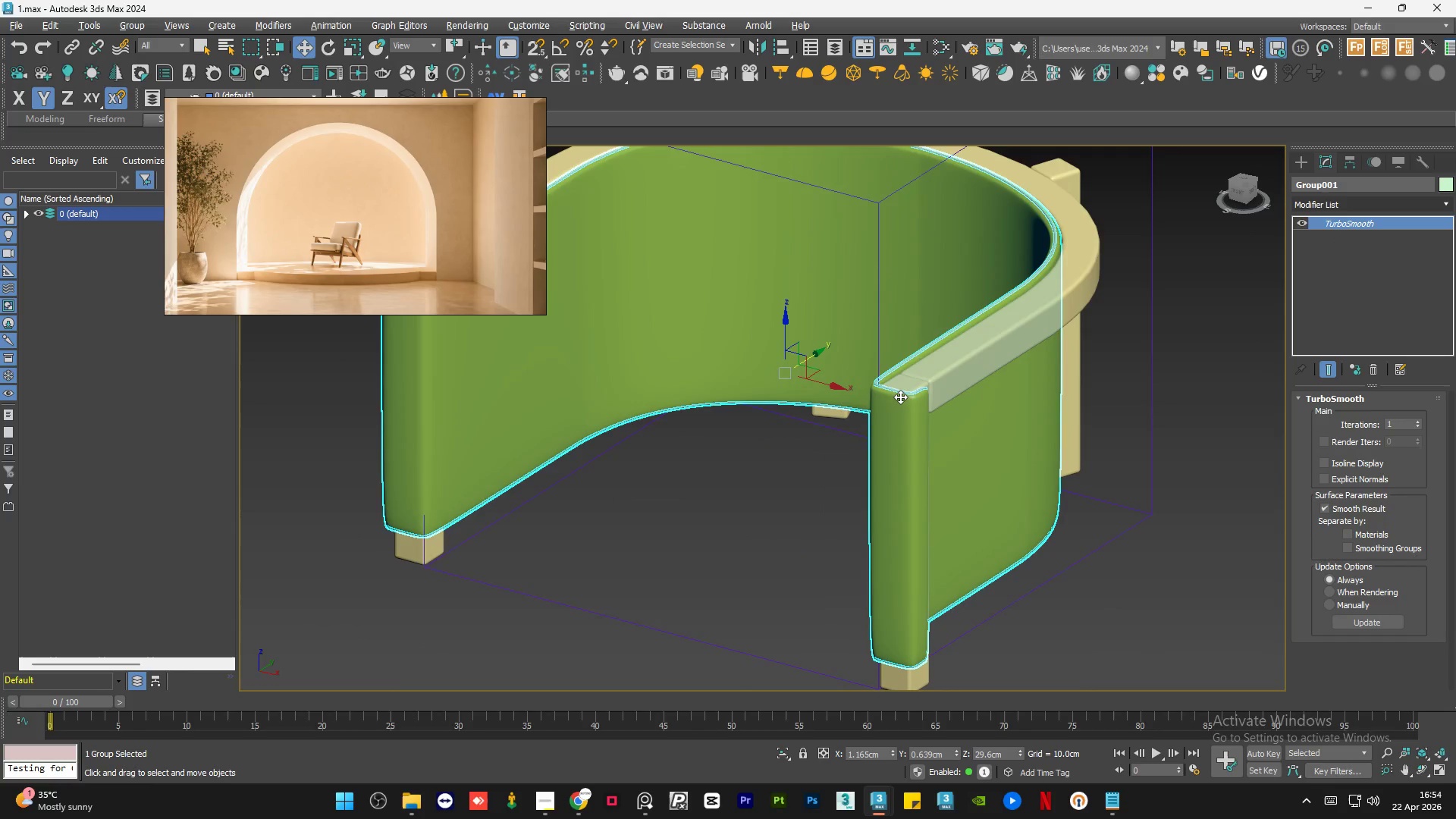 
key(F4)
 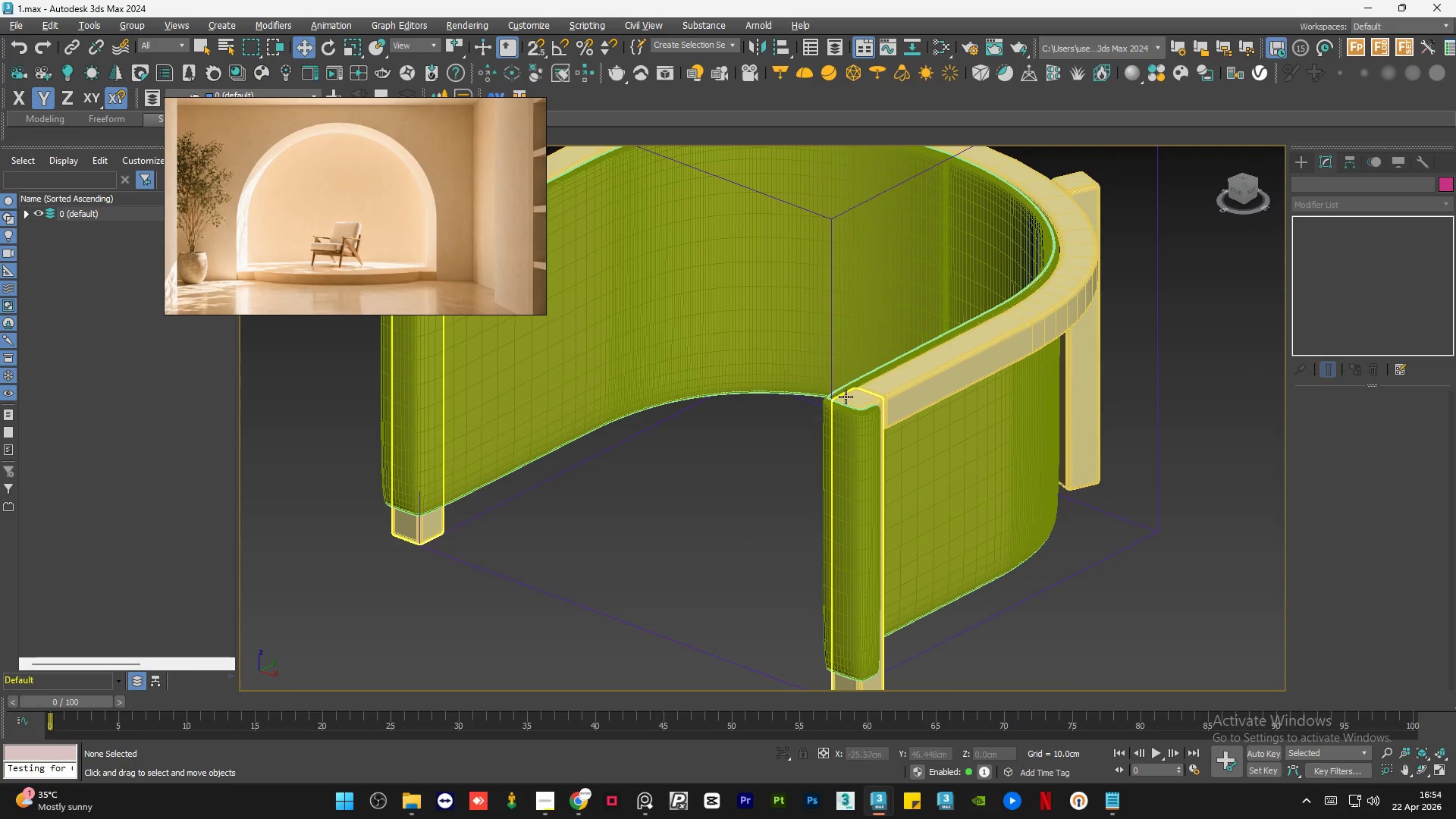 
scroll: coordinate [789, 450], scroll_direction: up, amount: 8.0
 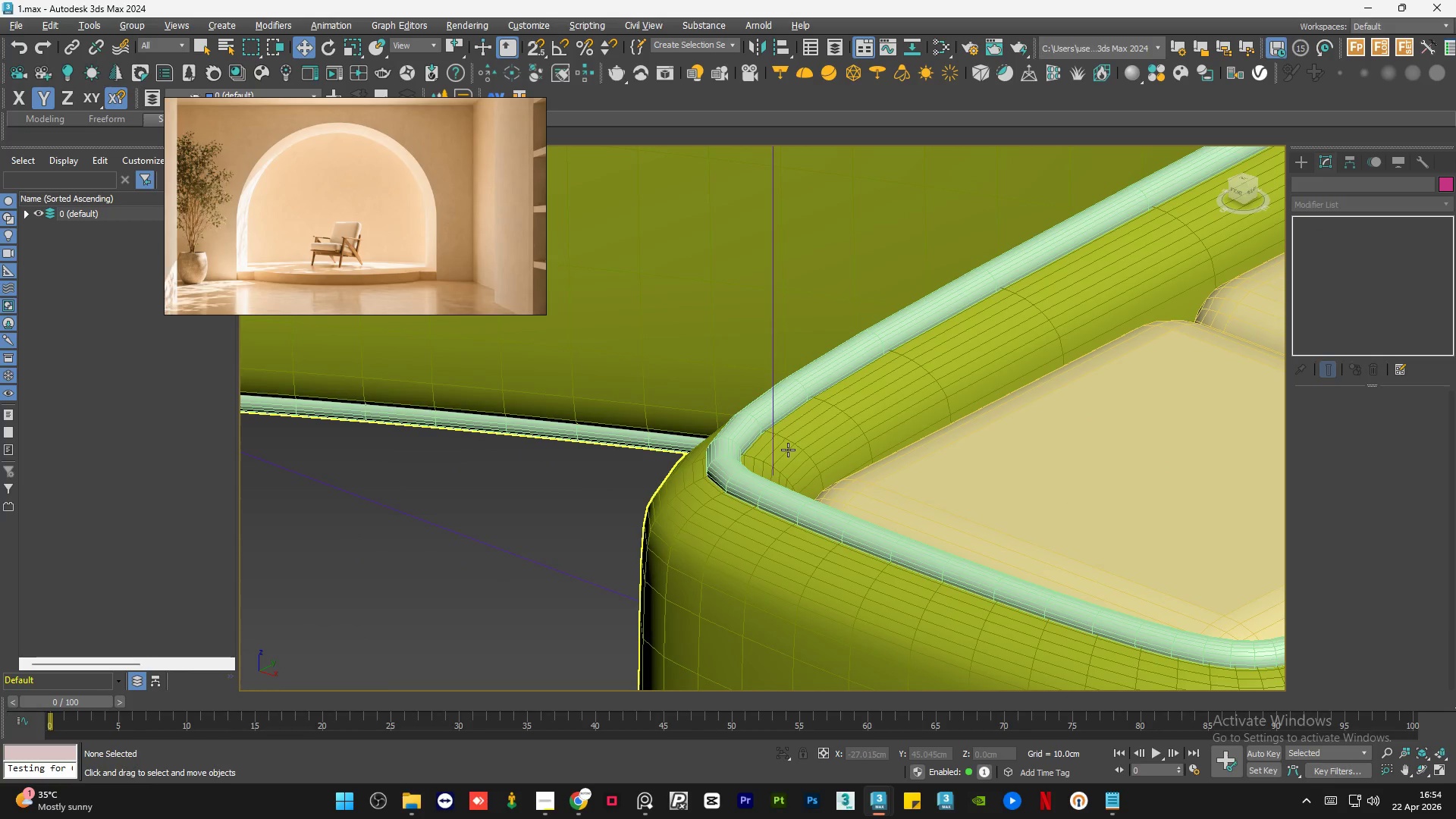 
scroll: coordinate [1057, 449], scroll_direction: down, amount: 10.0
 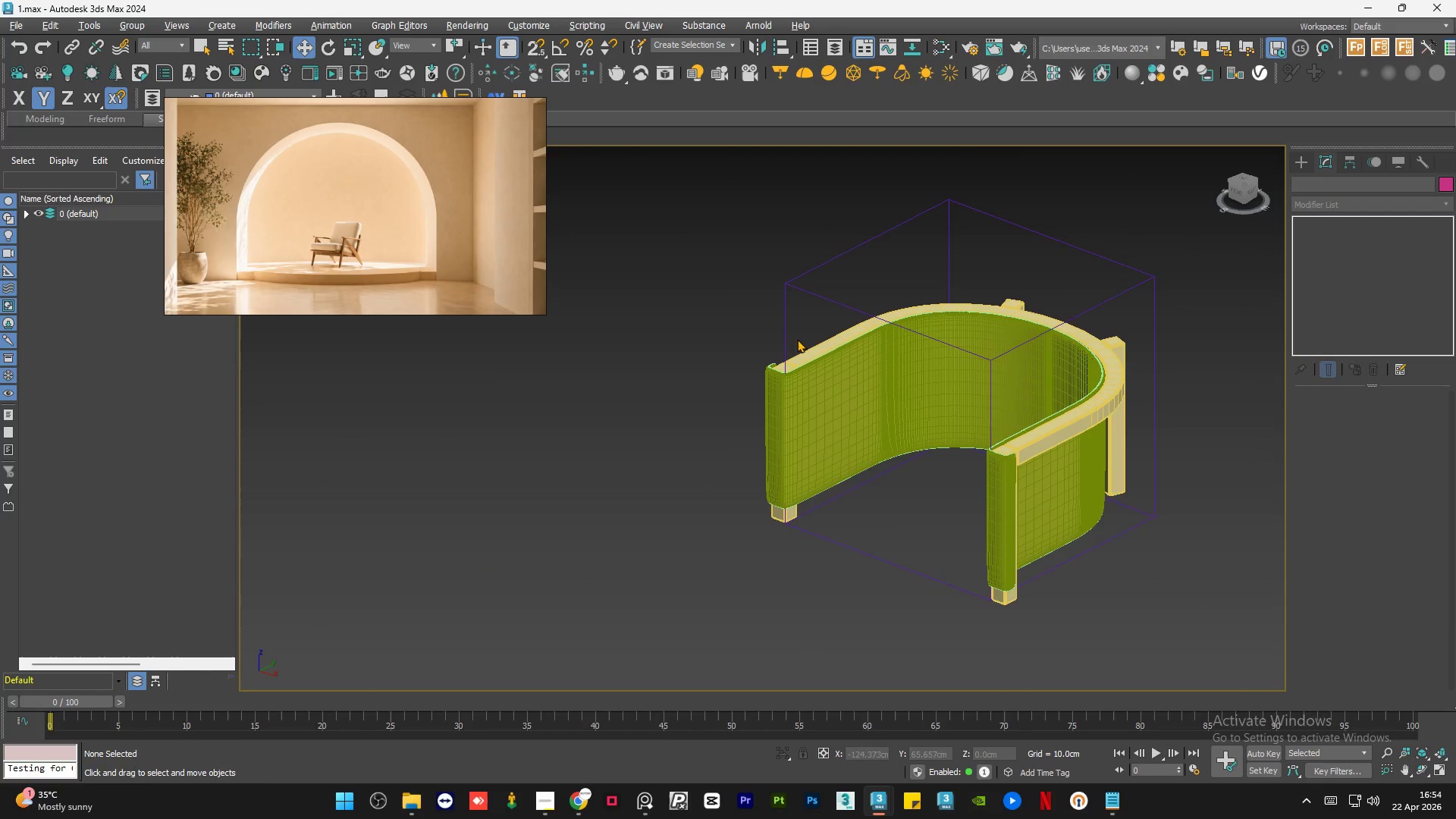 
scroll: coordinate [675, 256], scroll_direction: up, amount: 9.0
 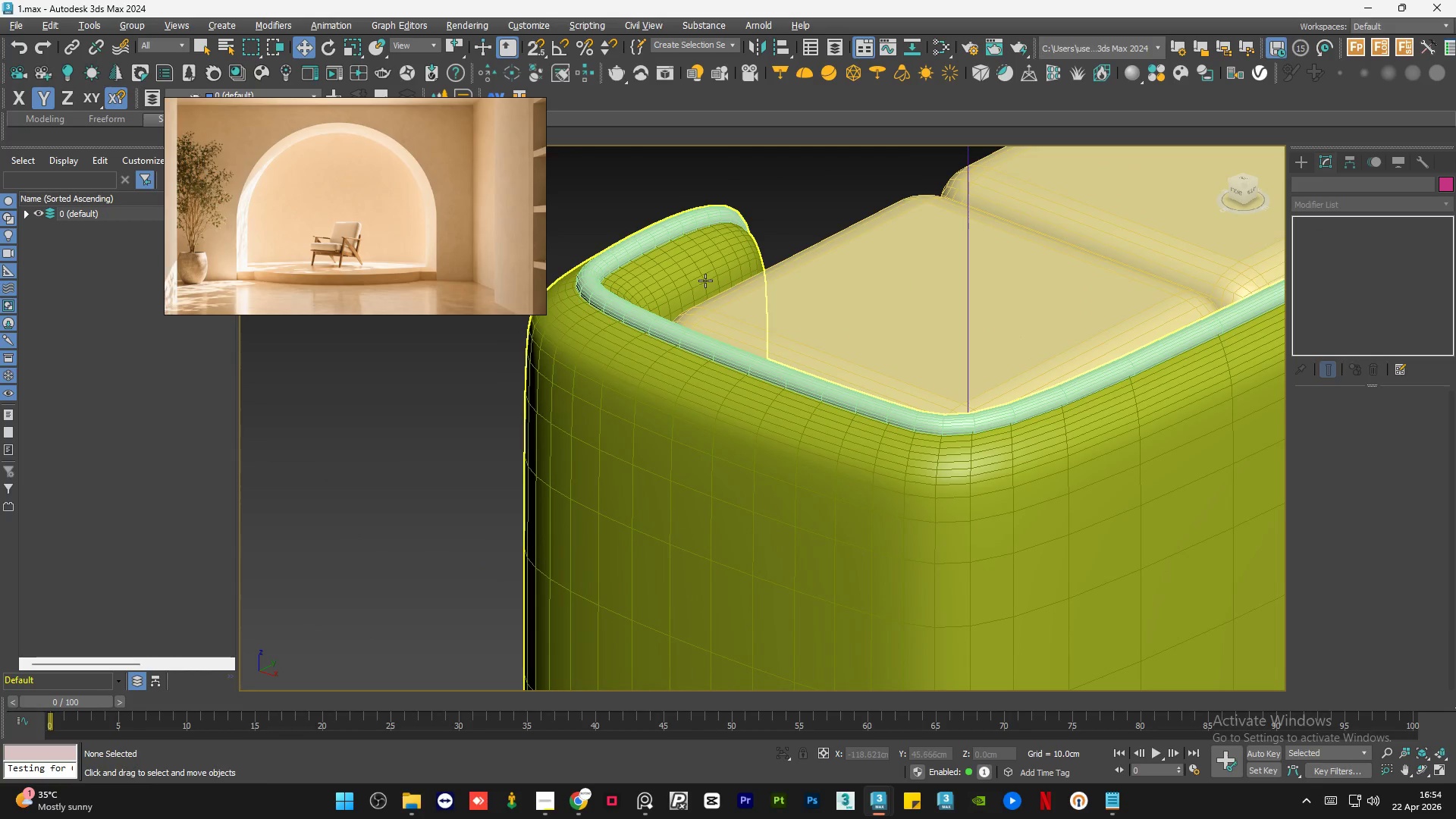 
hold_key(key=AltLeft, duration=1.41)
 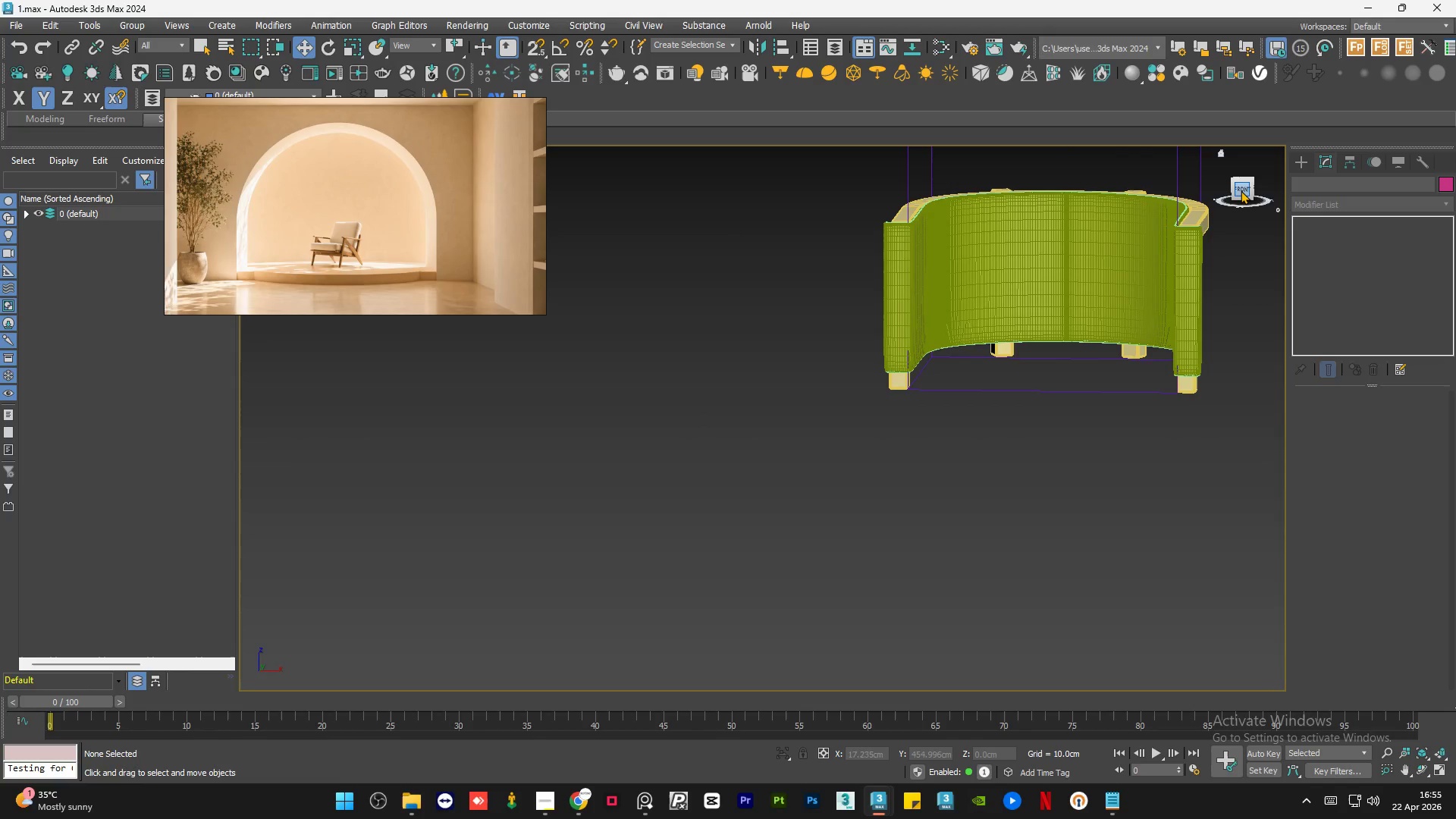 
scroll: coordinate [744, 319], scroll_direction: down, amount: 9.0
 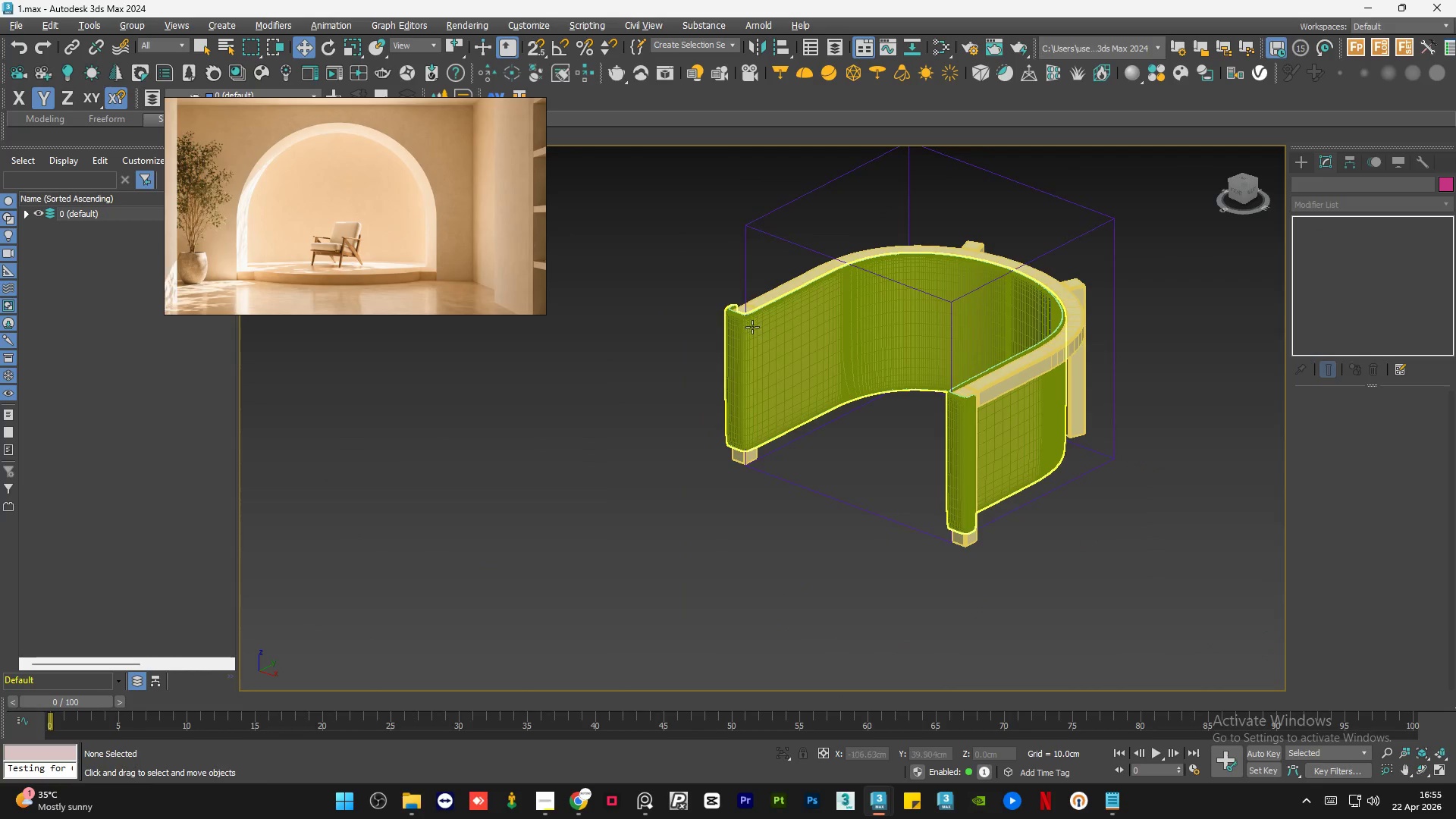 
left_click([1242, 190])
 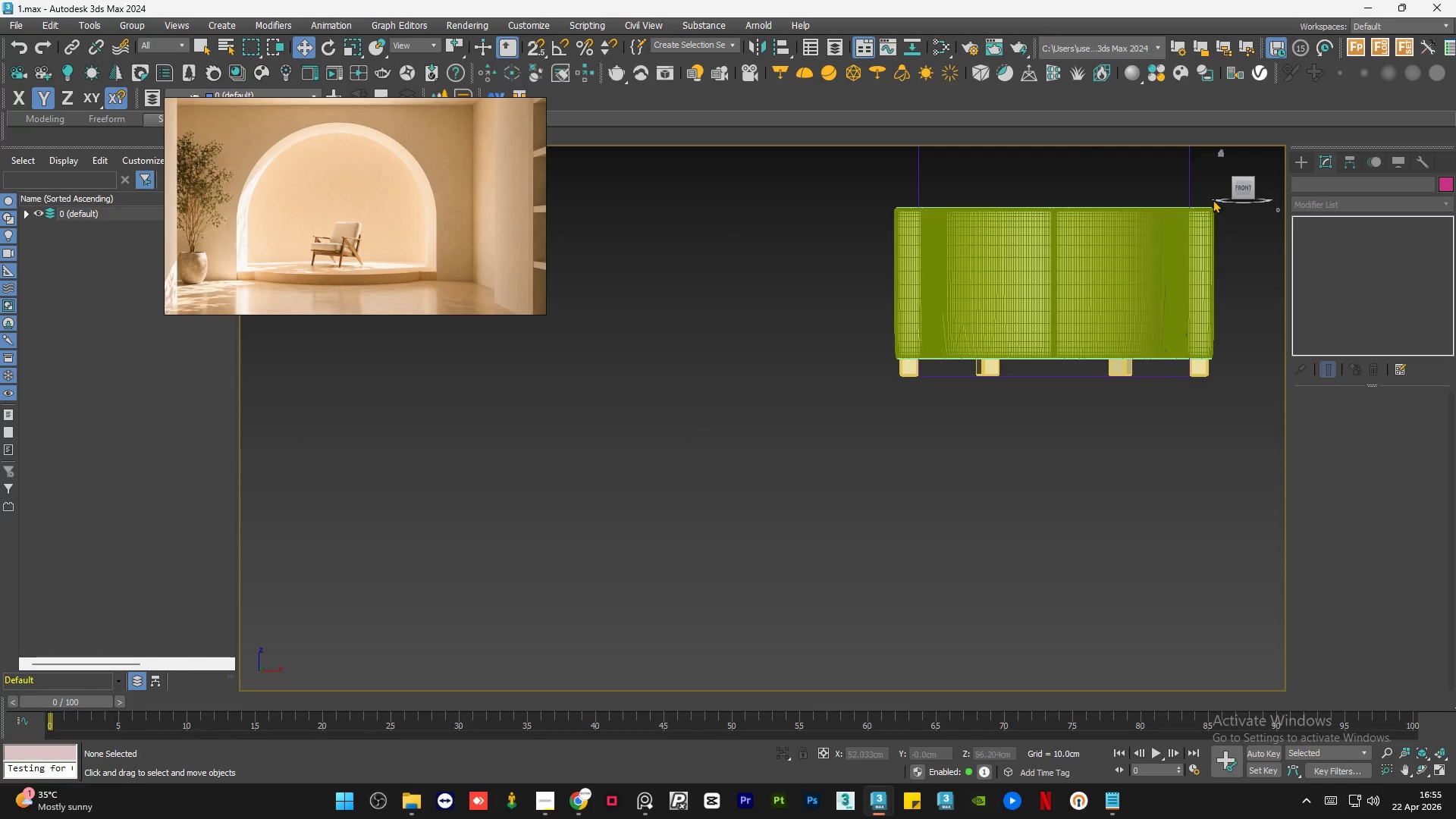 
hold_key(key=AltLeft, duration=0.92)
 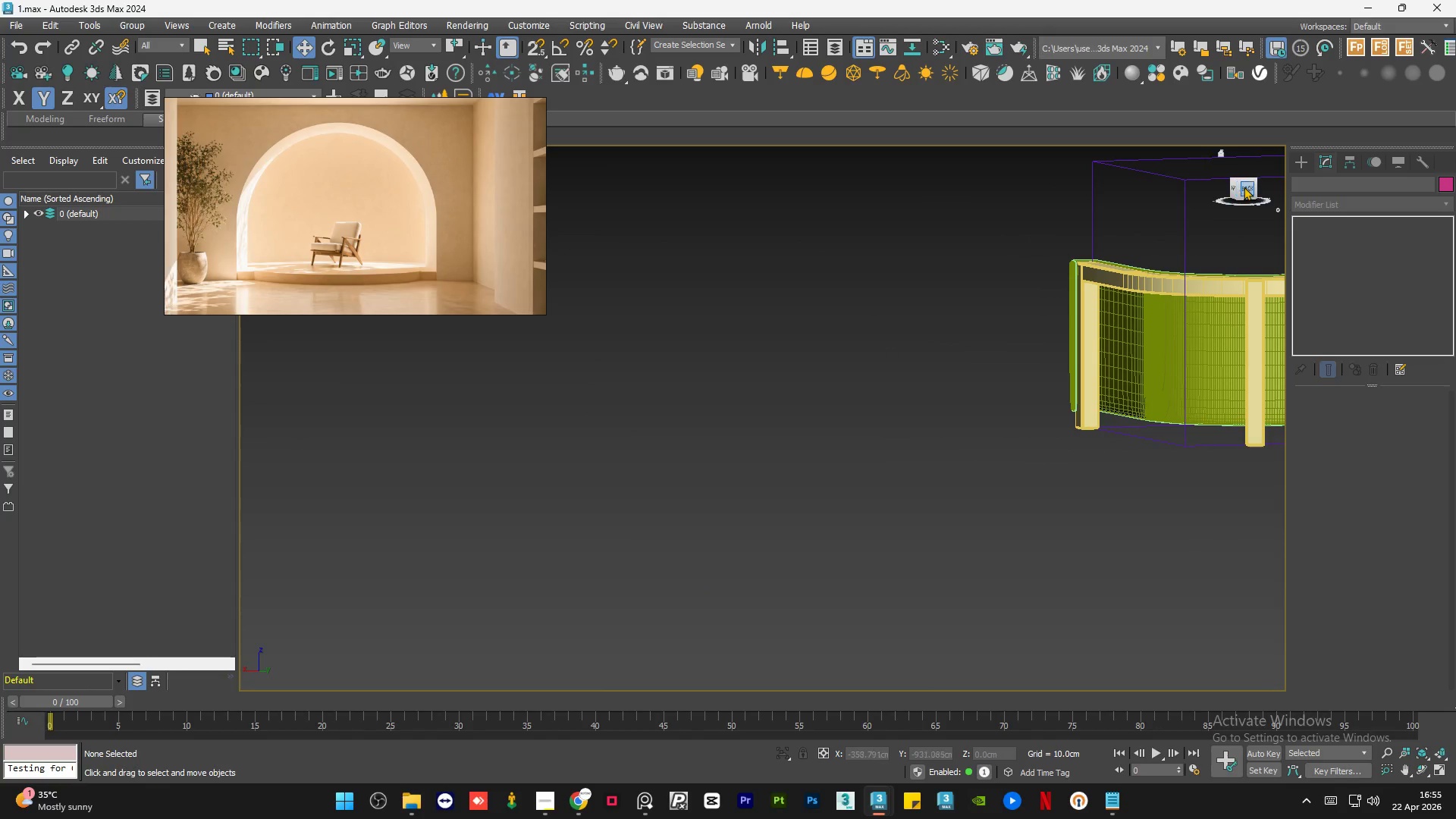 
scroll: coordinate [1171, 303], scroll_direction: none, amount: 0.0
 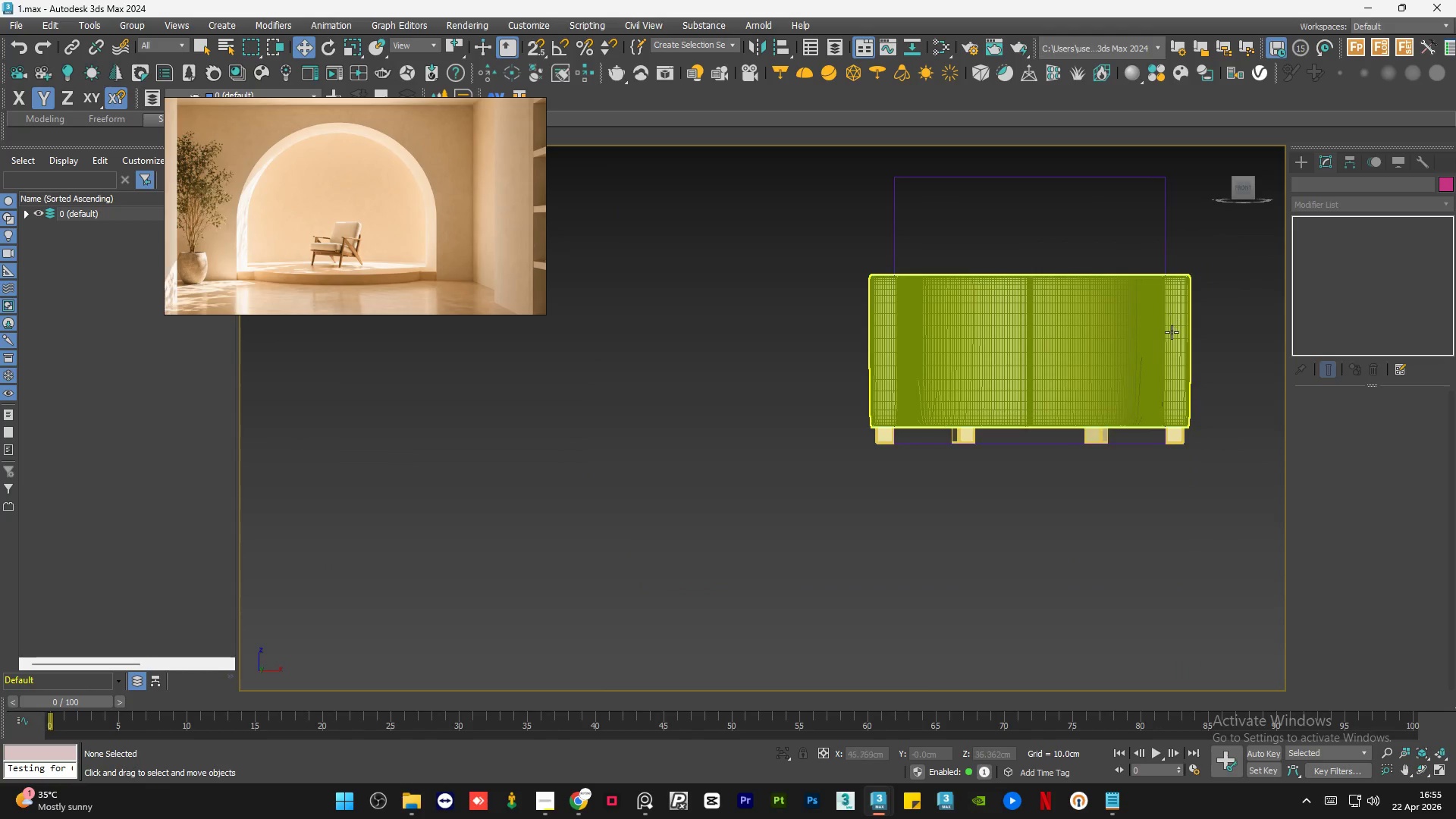 
left_click([1244, 187])
 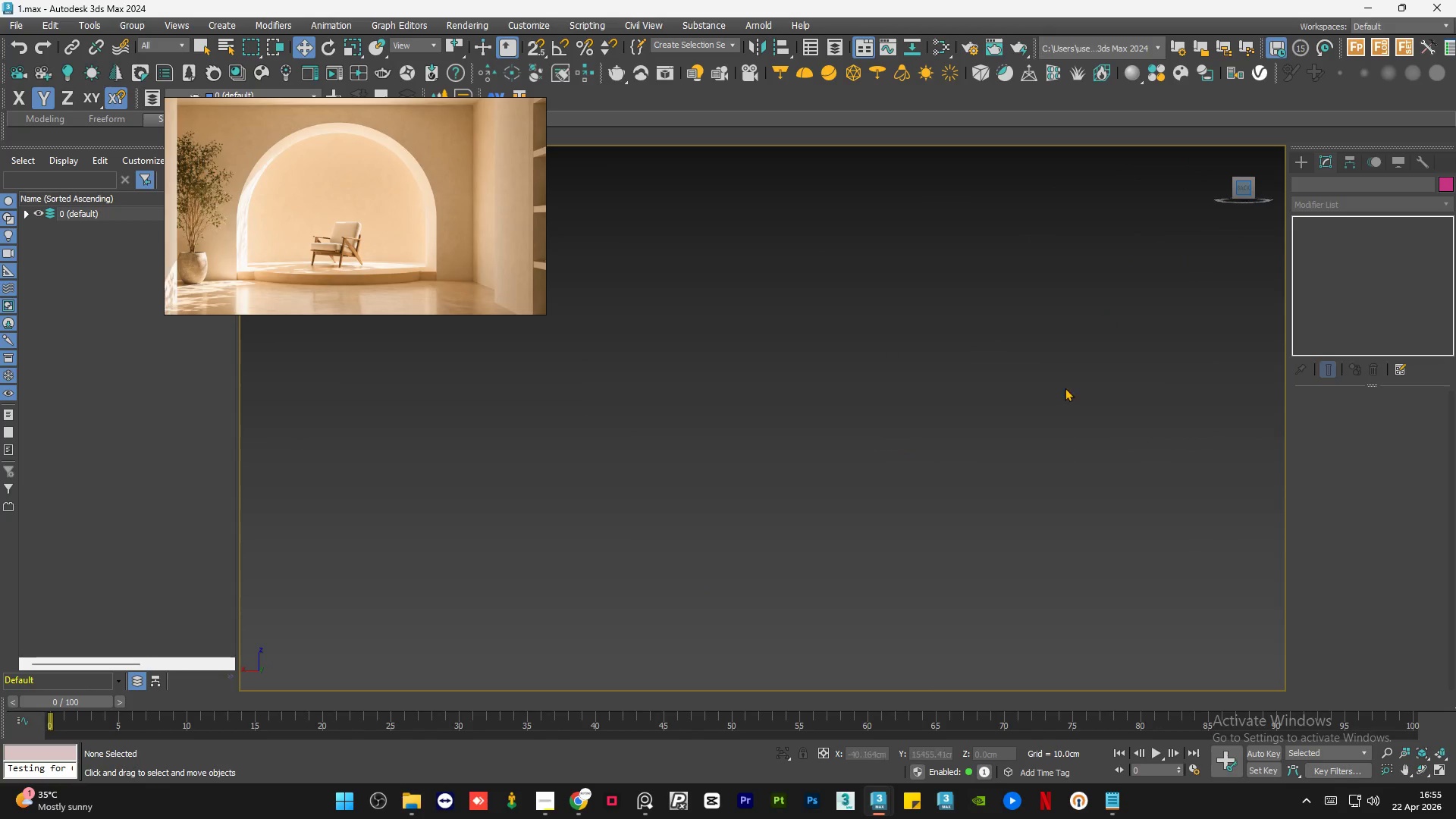 
left_click([1076, 454])
 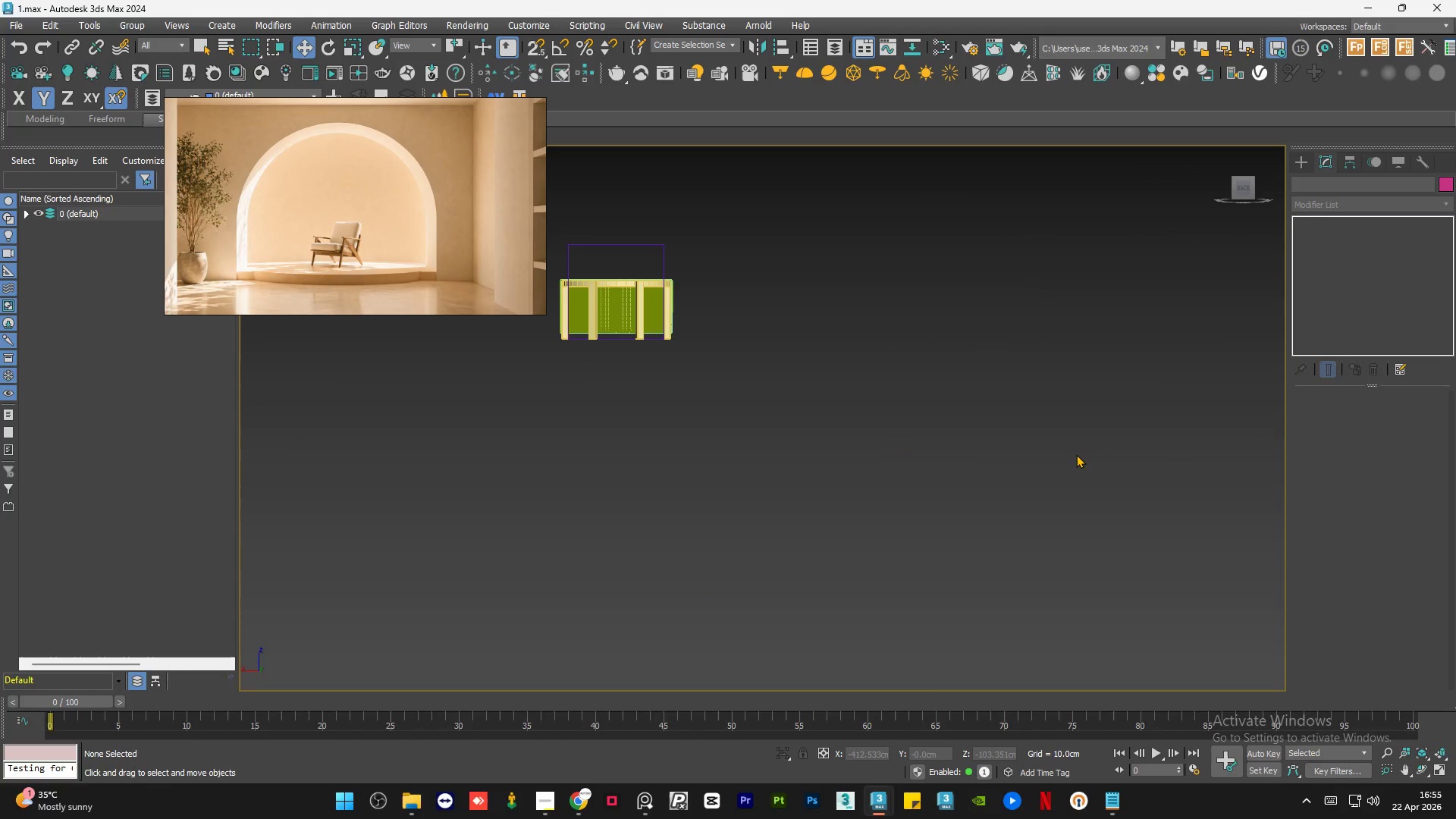 
scroll: coordinate [1076, 453], scroll_direction: down, amount: 3.0
 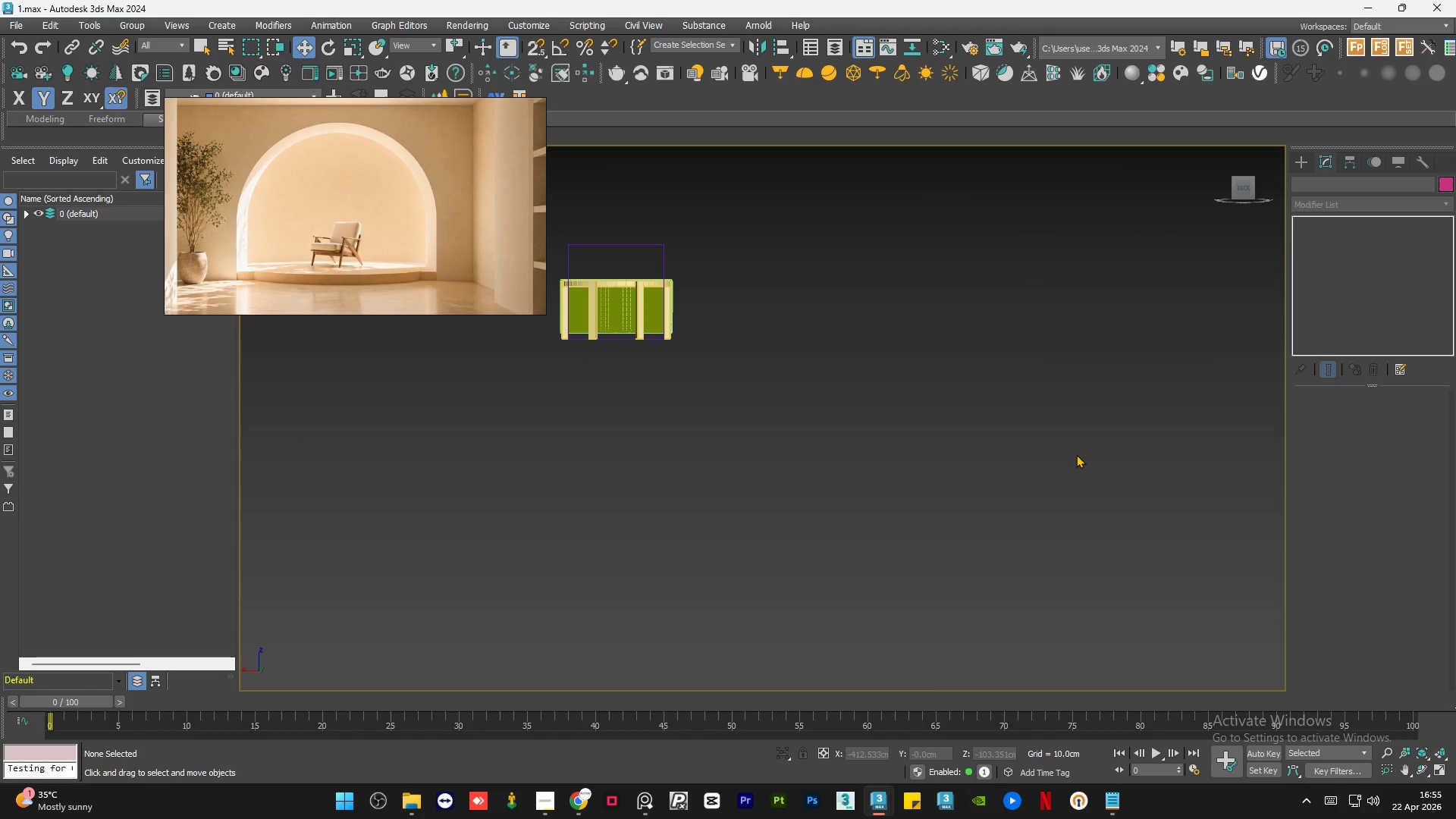 
key(Control+S)
 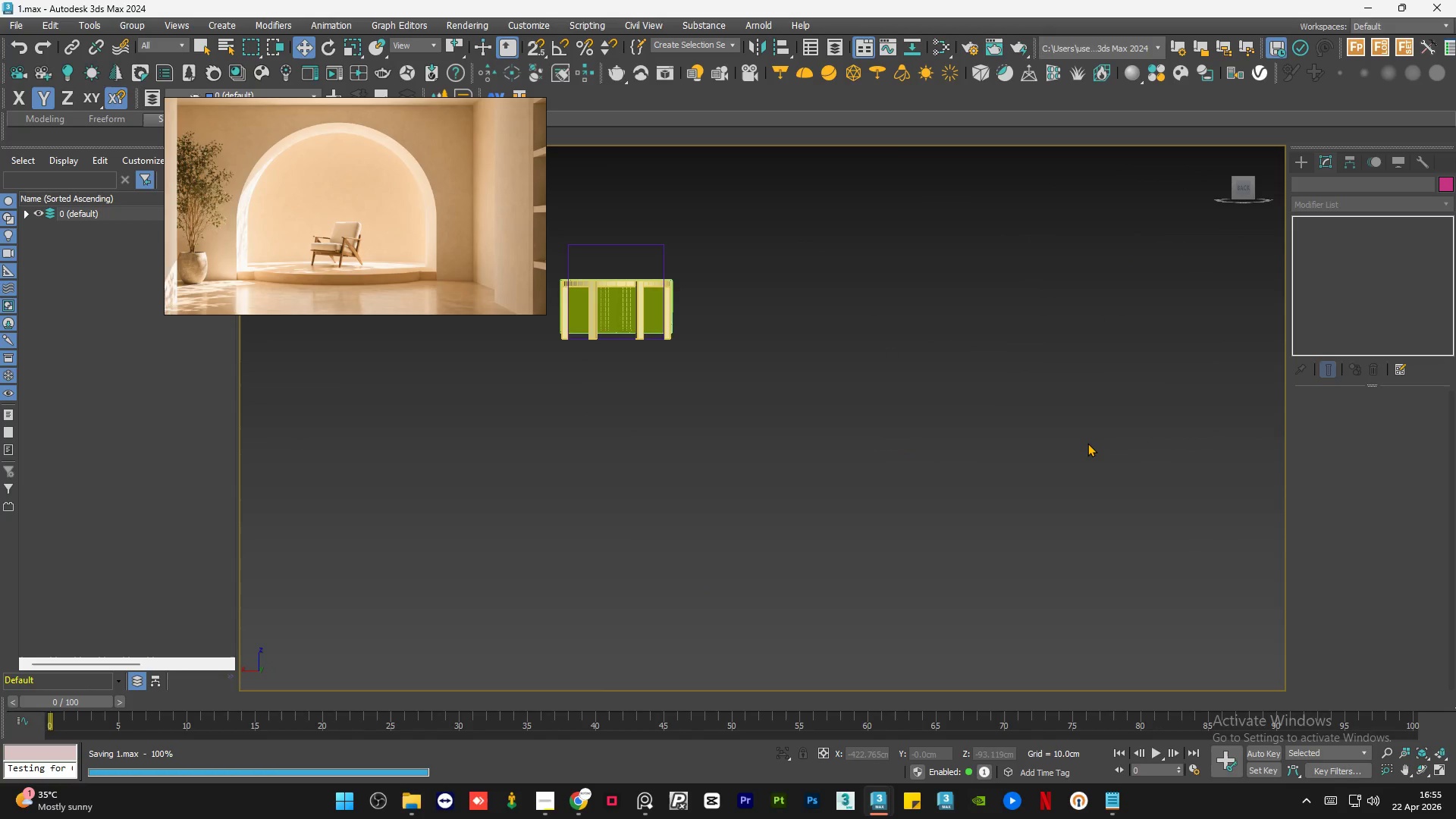 
scroll: coordinate [1087, 443], scroll_direction: down, amount: 2.0
 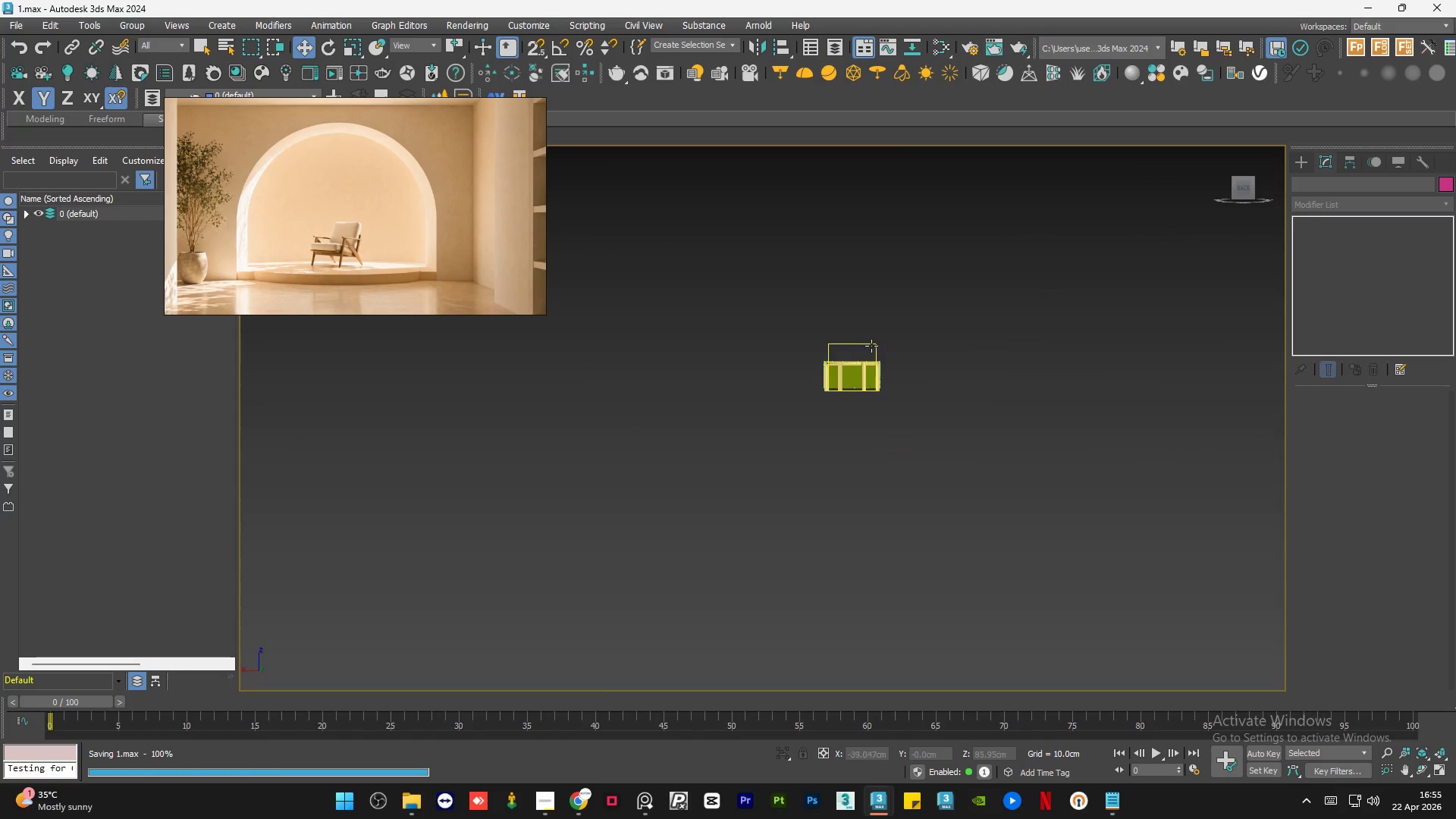 
scroll: coordinate [833, 341], scroll_direction: up, amount: 14.0
 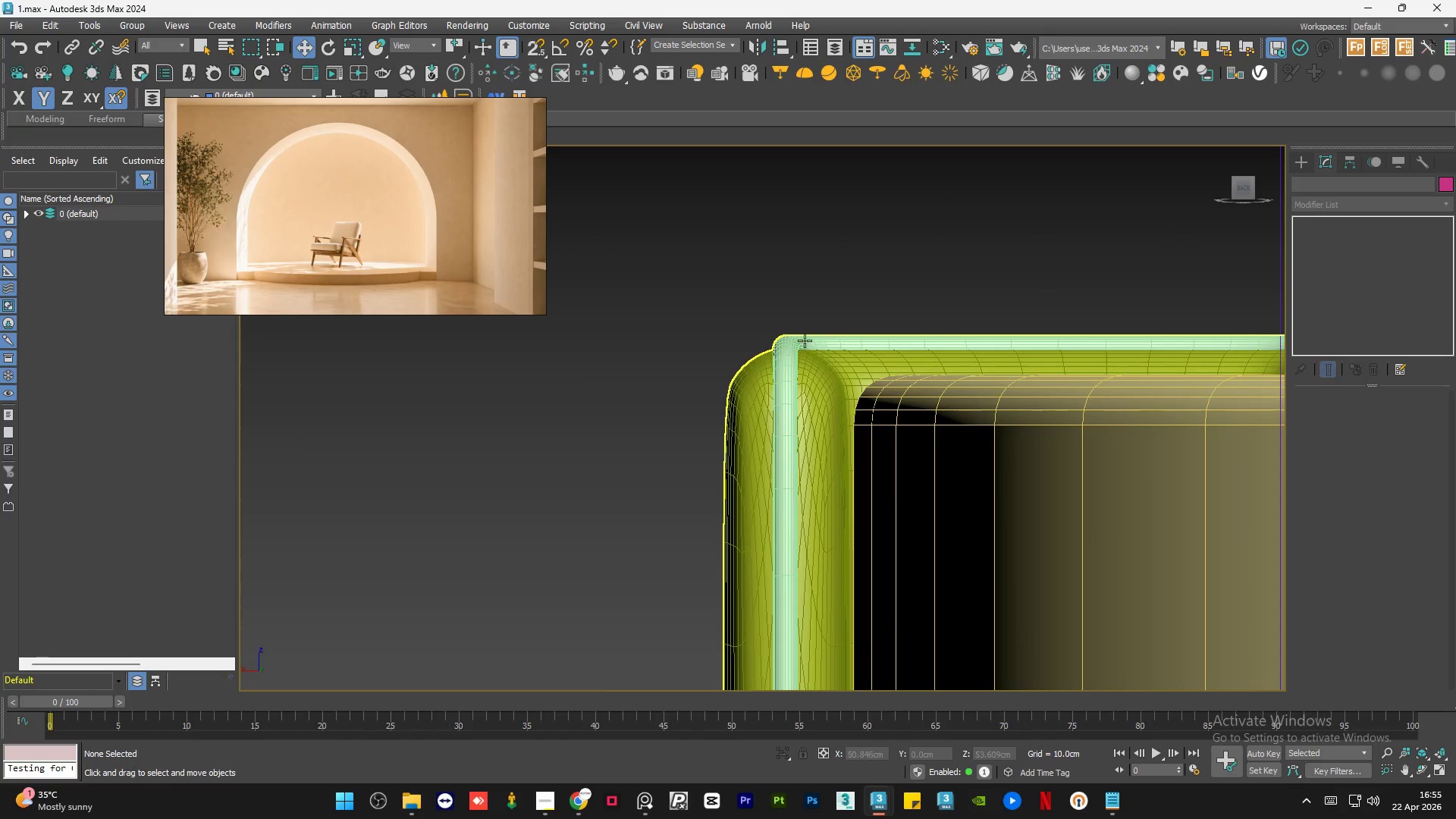 
scroll: coordinate [783, 347], scroll_direction: down, amount: 8.0
 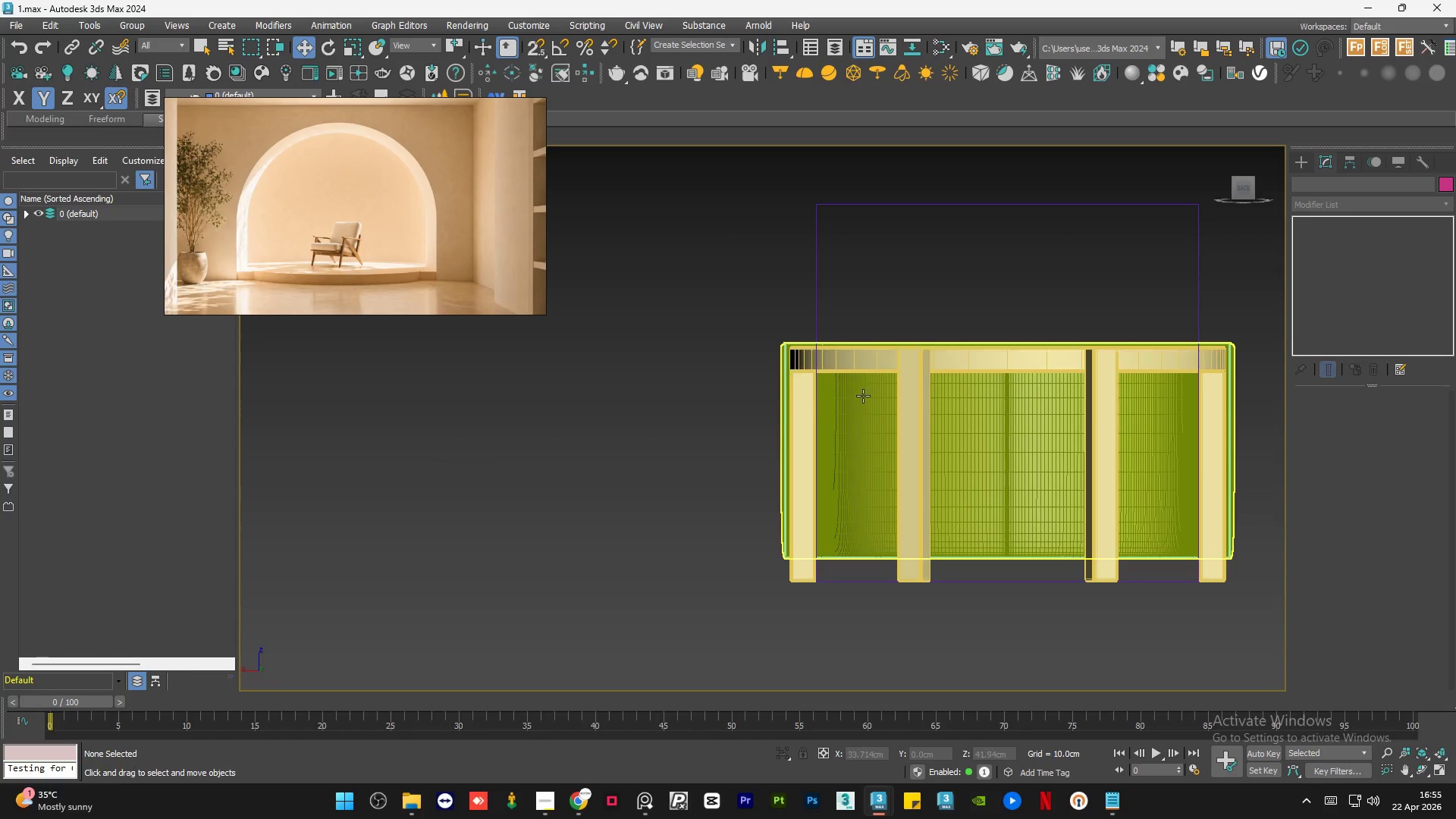 
hold_key(key=AltLeft, duration=1.26)
 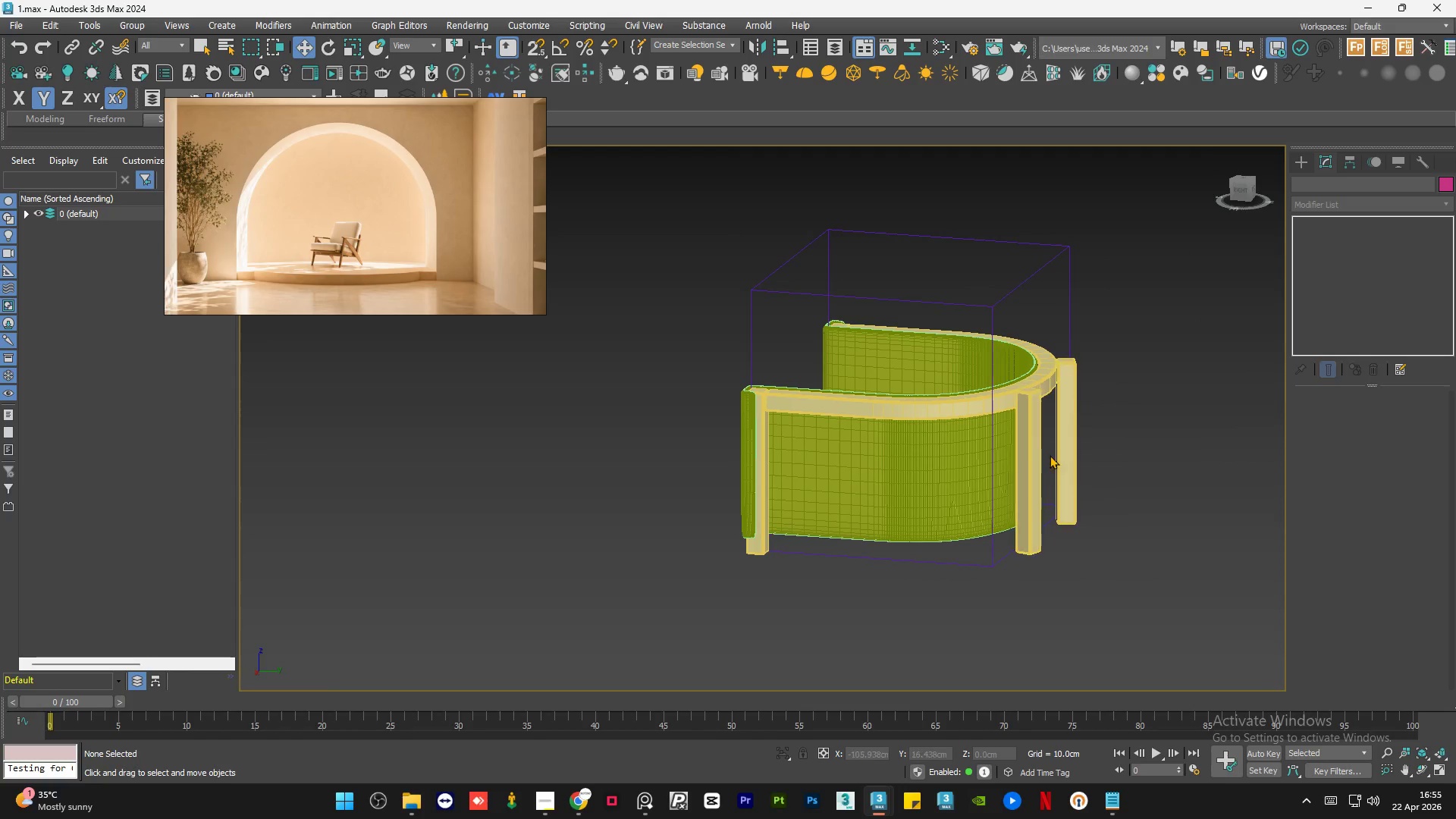 
scroll: coordinate [858, 398], scroll_direction: down, amount: 1.0
 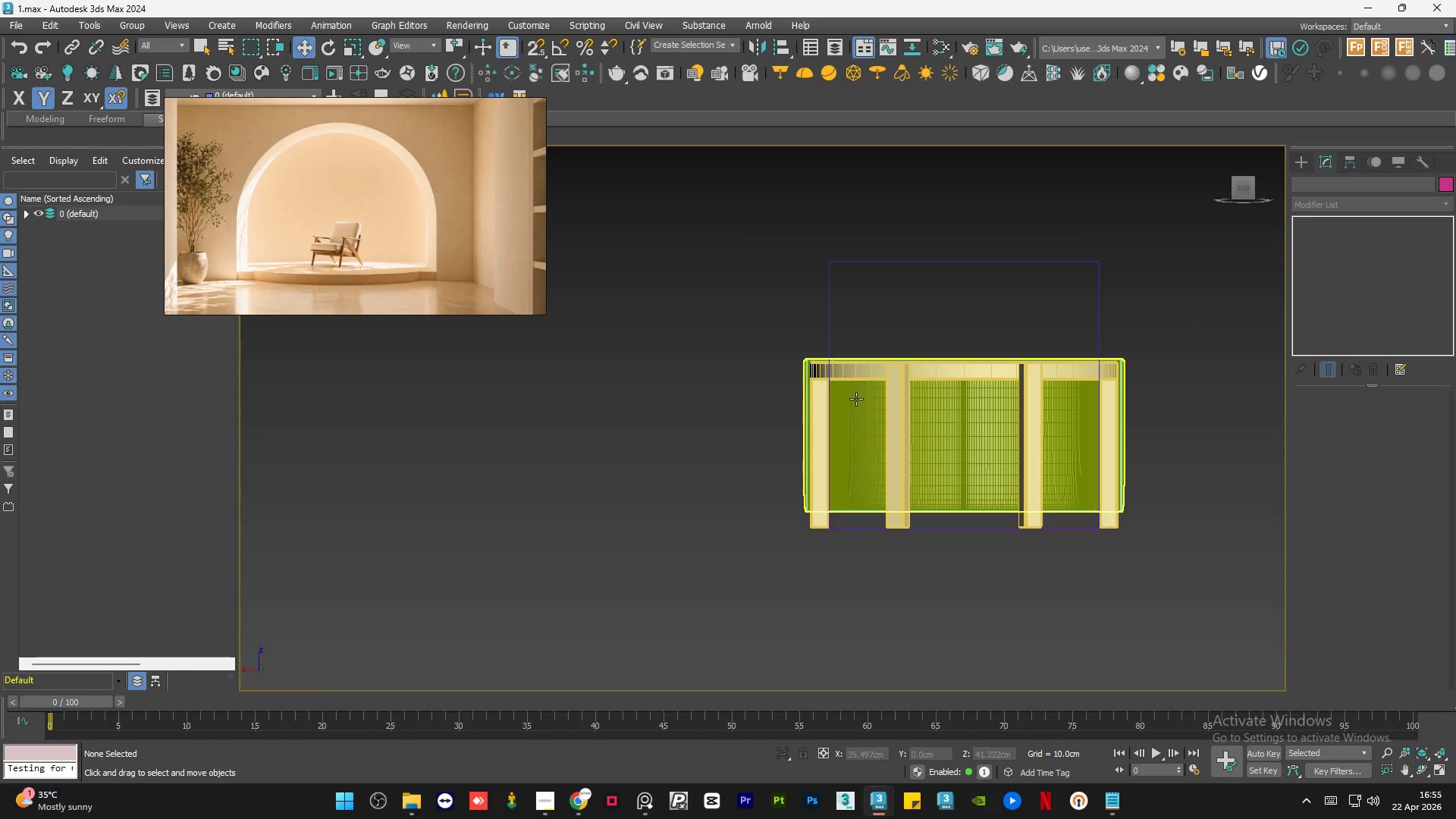 
hold_key(key=AltLeft, duration=0.83)
 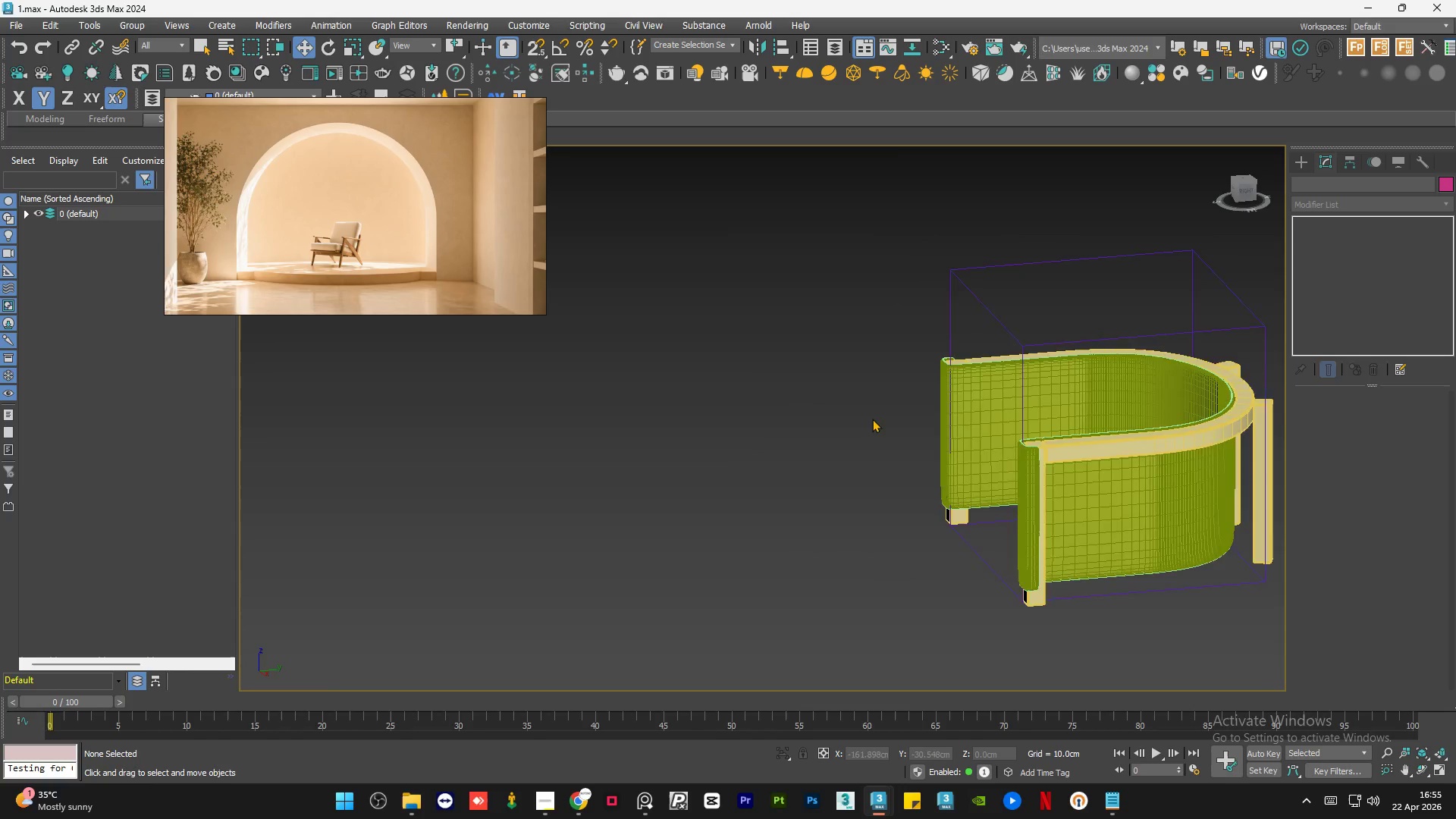 
hold_key(key=AltLeft, duration=0.89)
 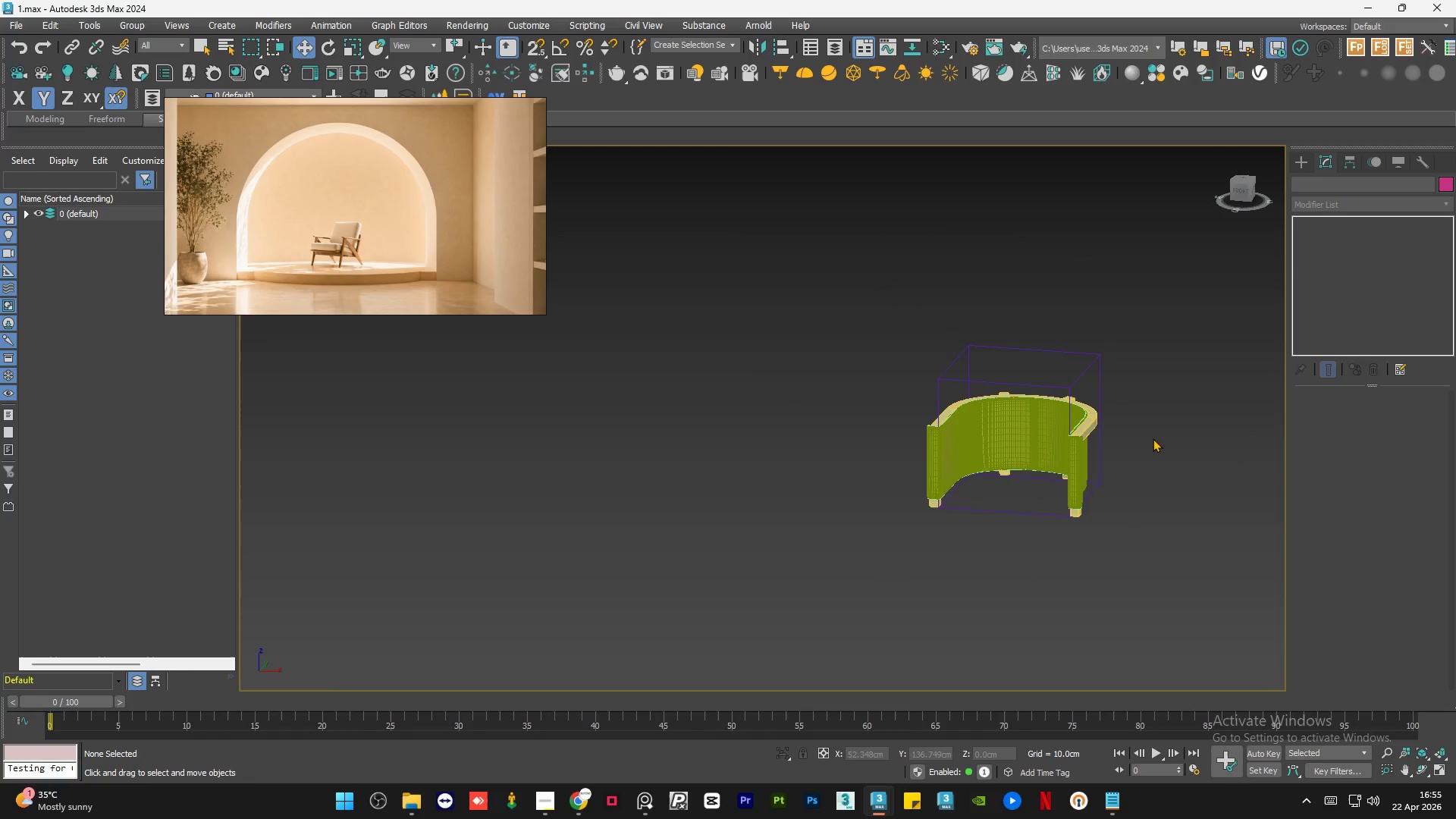 
scroll: coordinate [863, 422], scroll_direction: down, amount: 2.0
 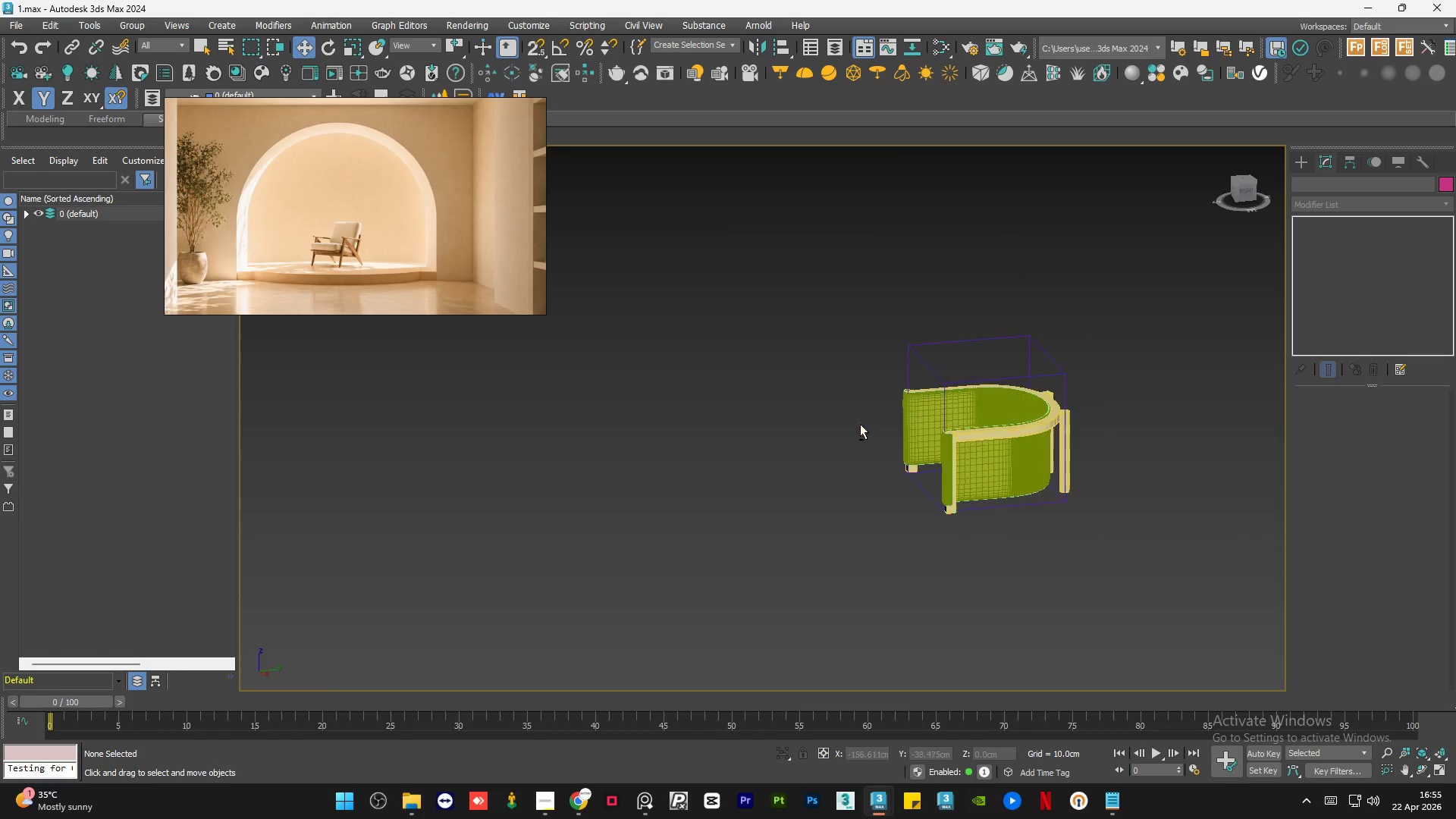 
left_click([1166, 425])
 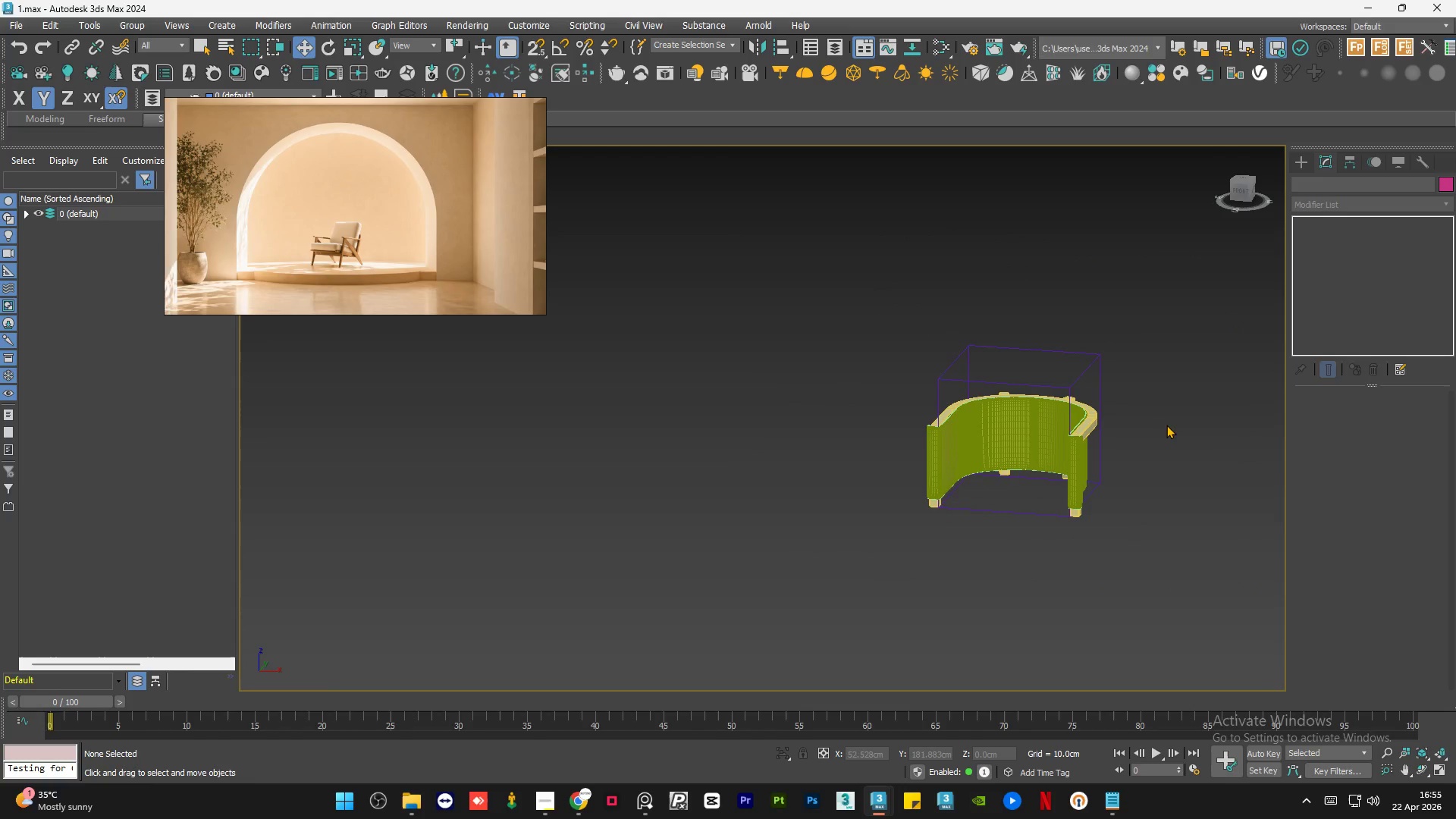 
key(Control+S)
 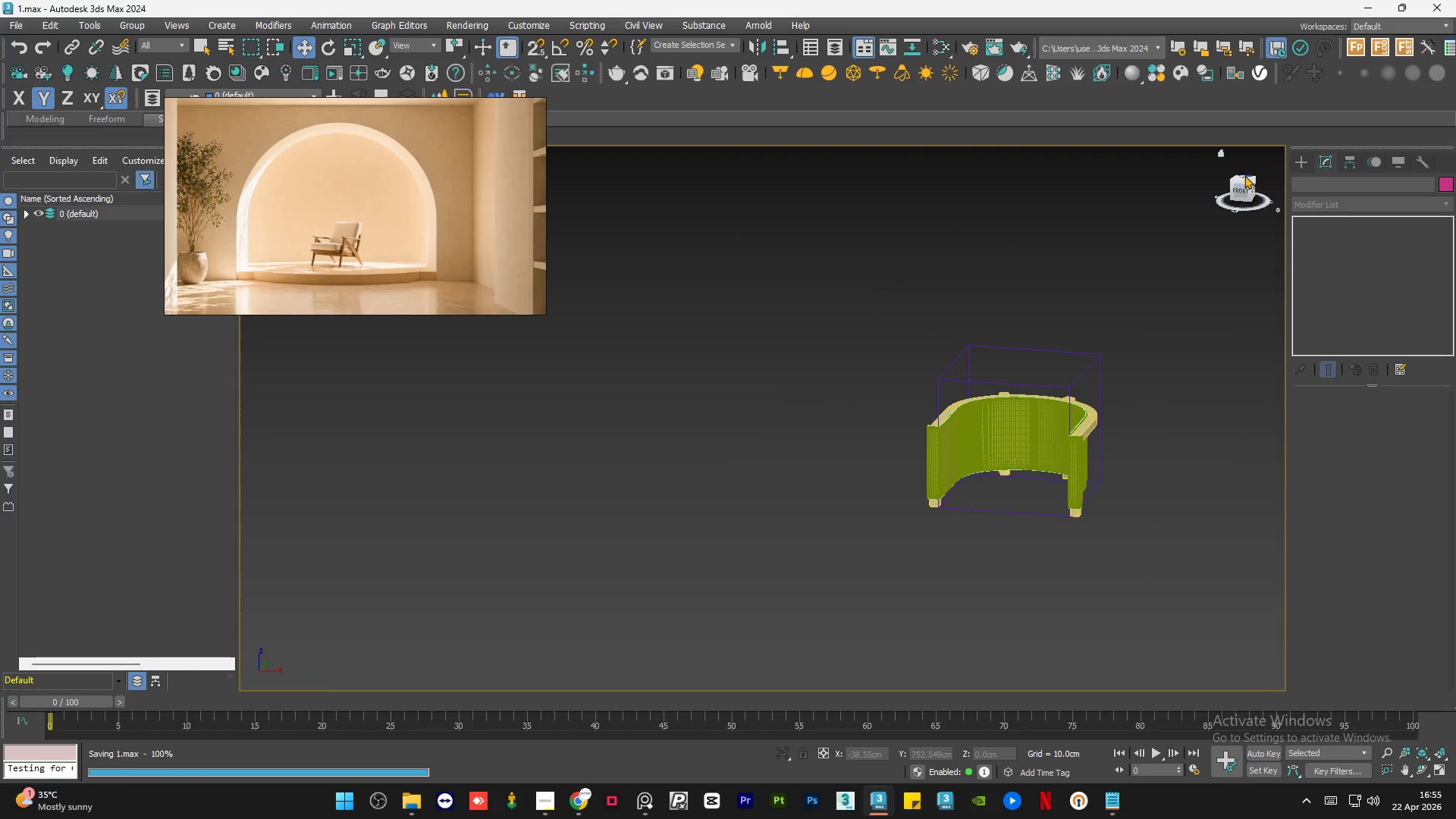 
left_click([1244, 177])
 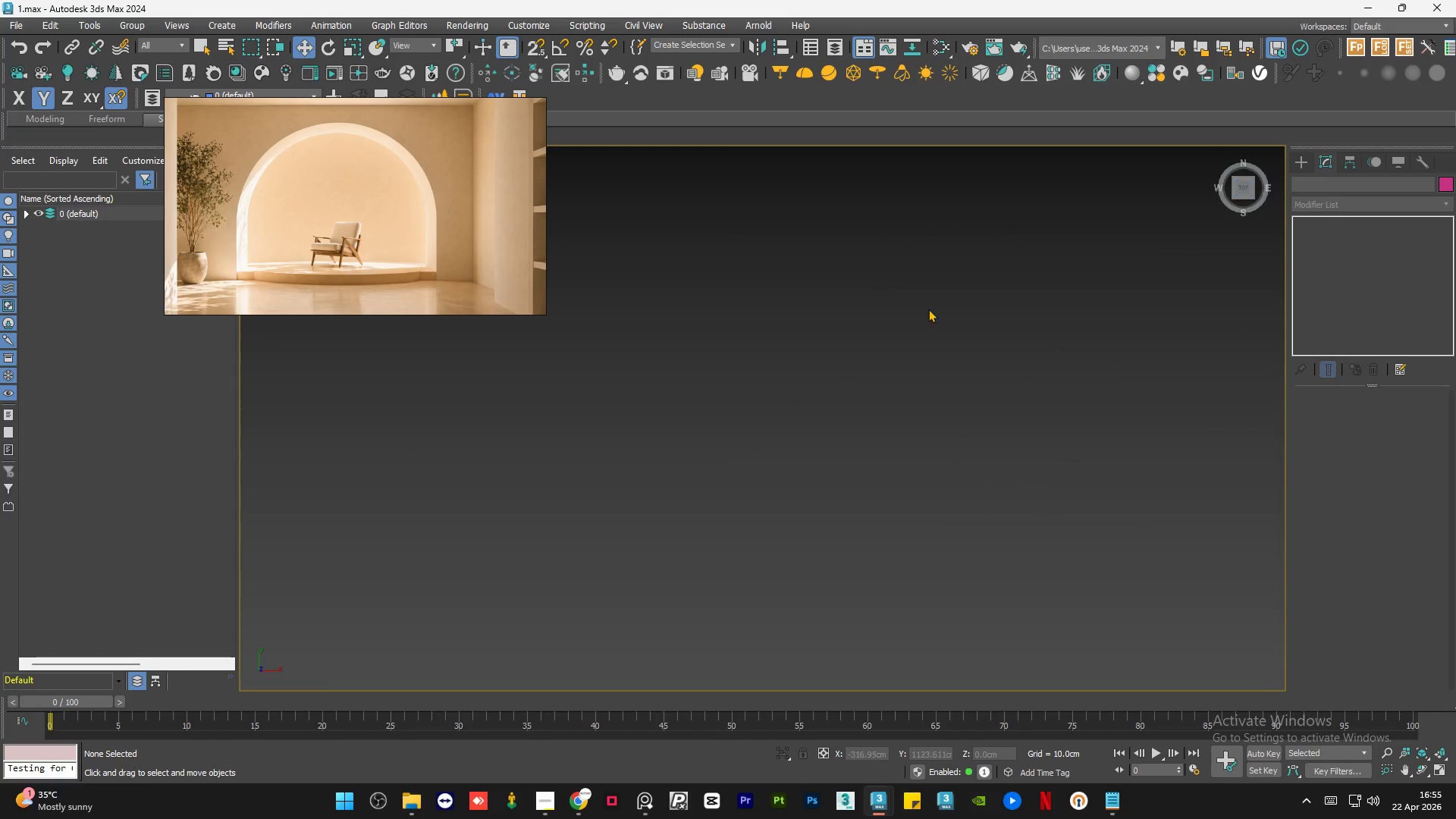 
key(Z)
 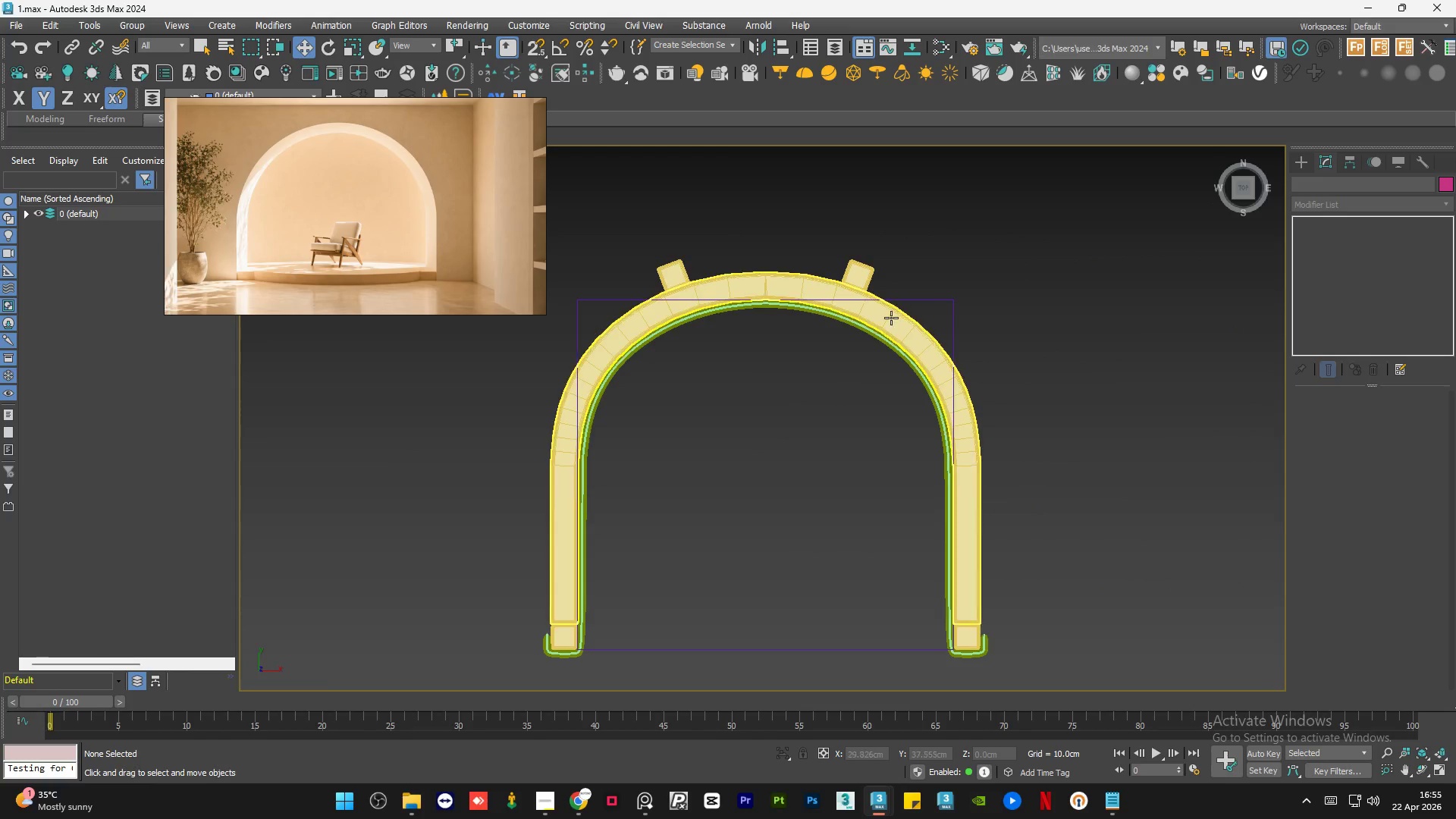 
scroll: coordinate [890, 318], scroll_direction: down, amount: 1.0
 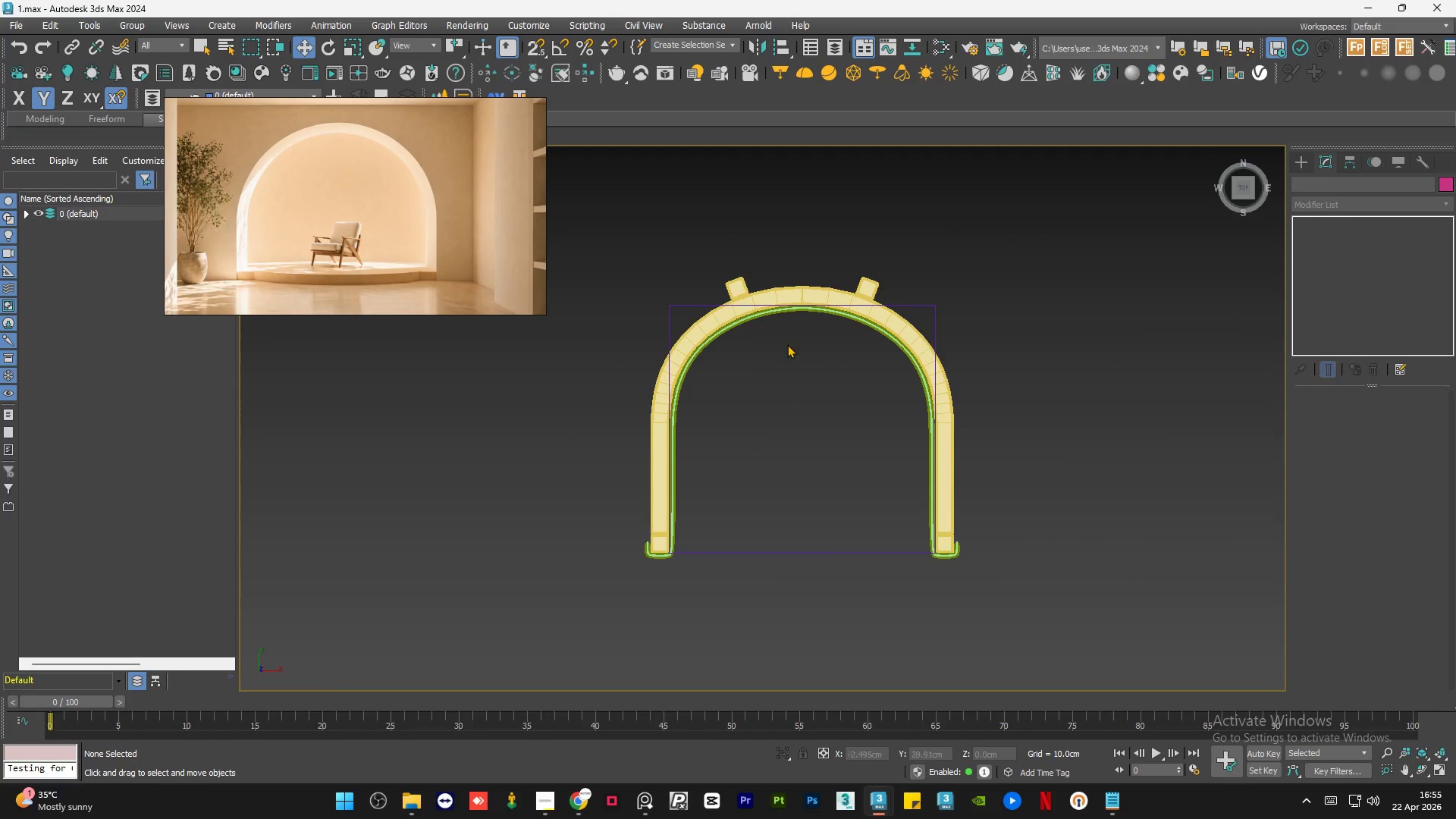 
scroll: coordinate [829, 278], scroll_direction: up, amount: 5.0
 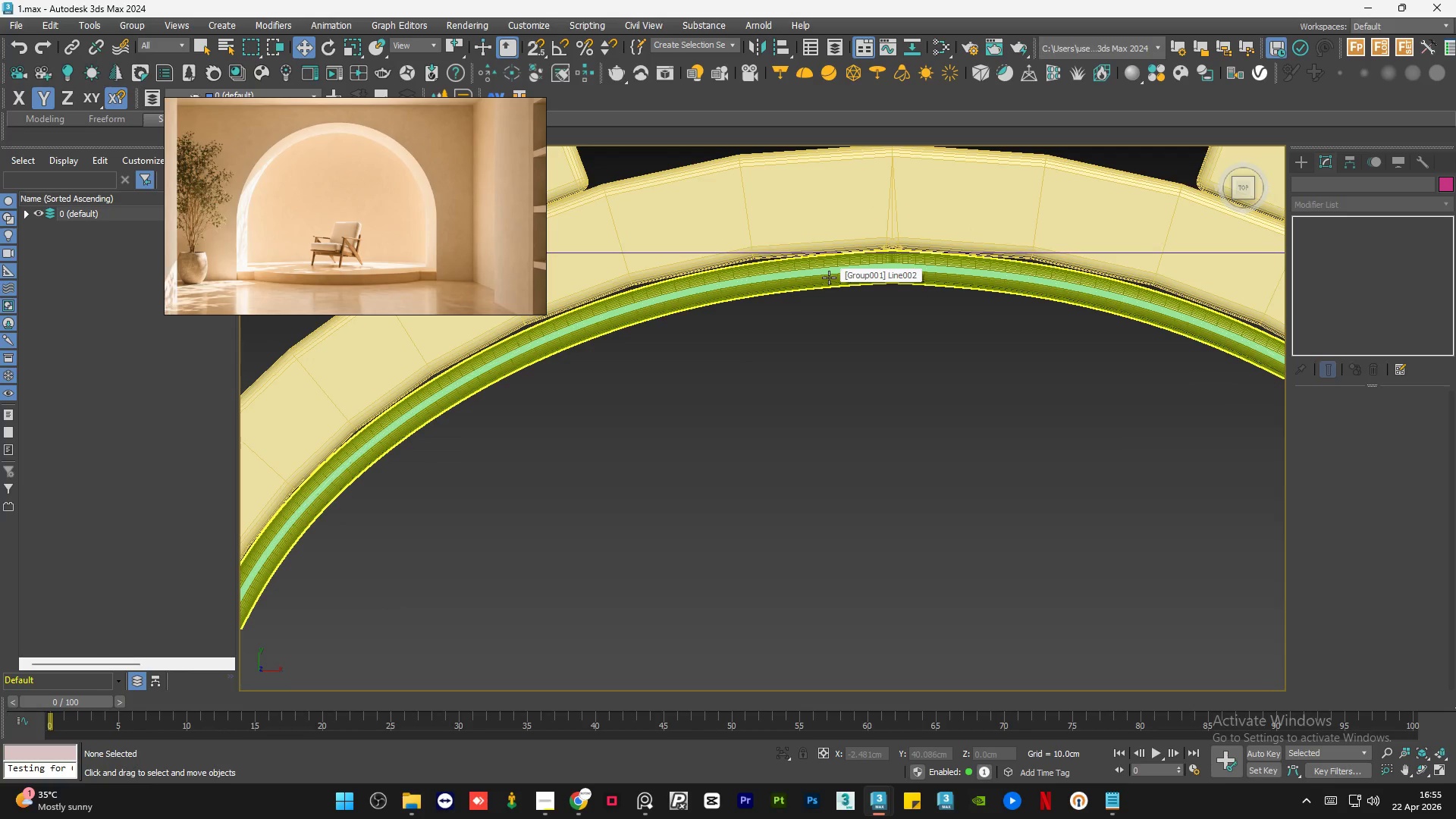 
left_click([810, 342])
 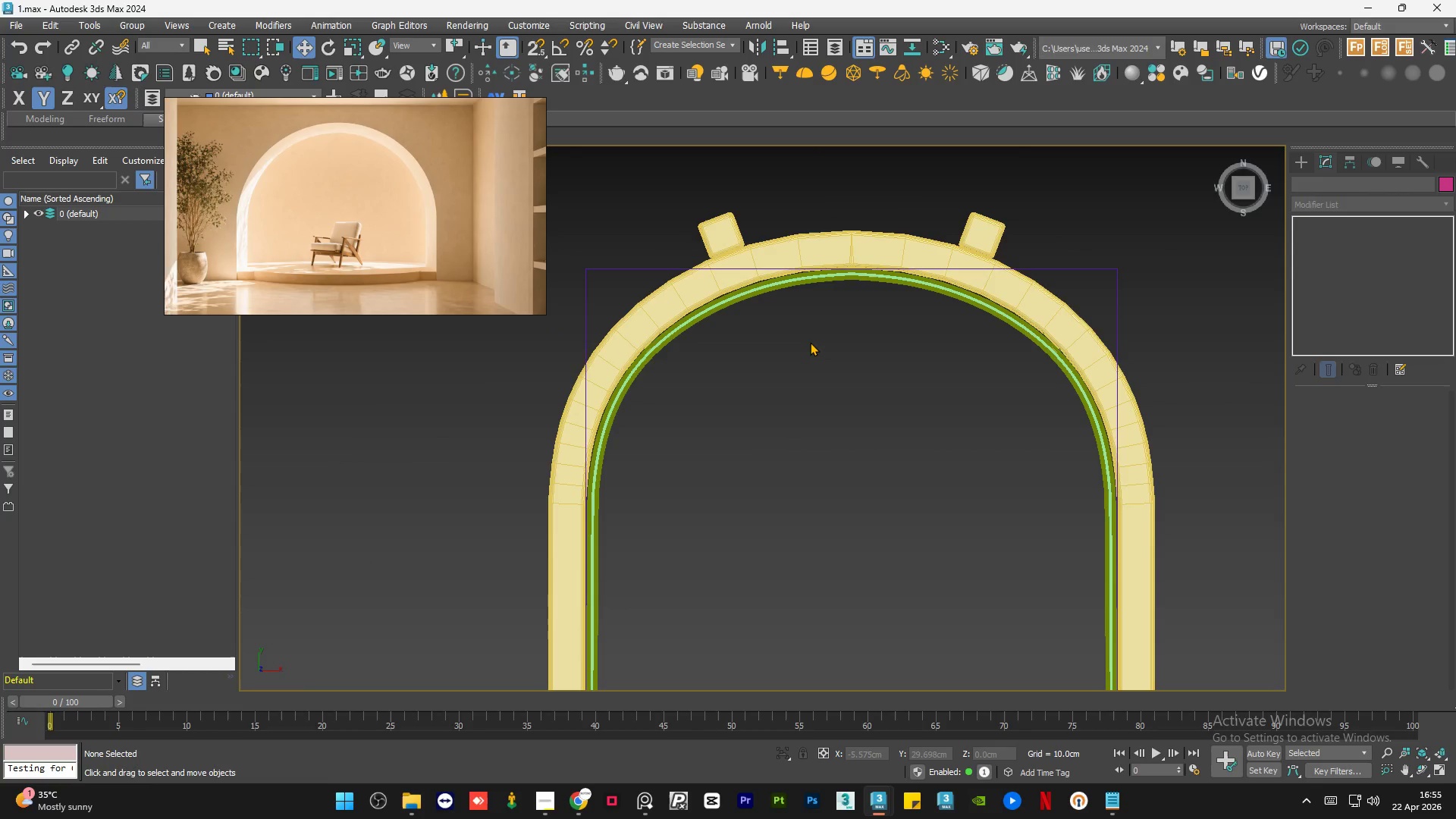 
scroll: coordinate [829, 278], scroll_direction: down, amount: 3.0
 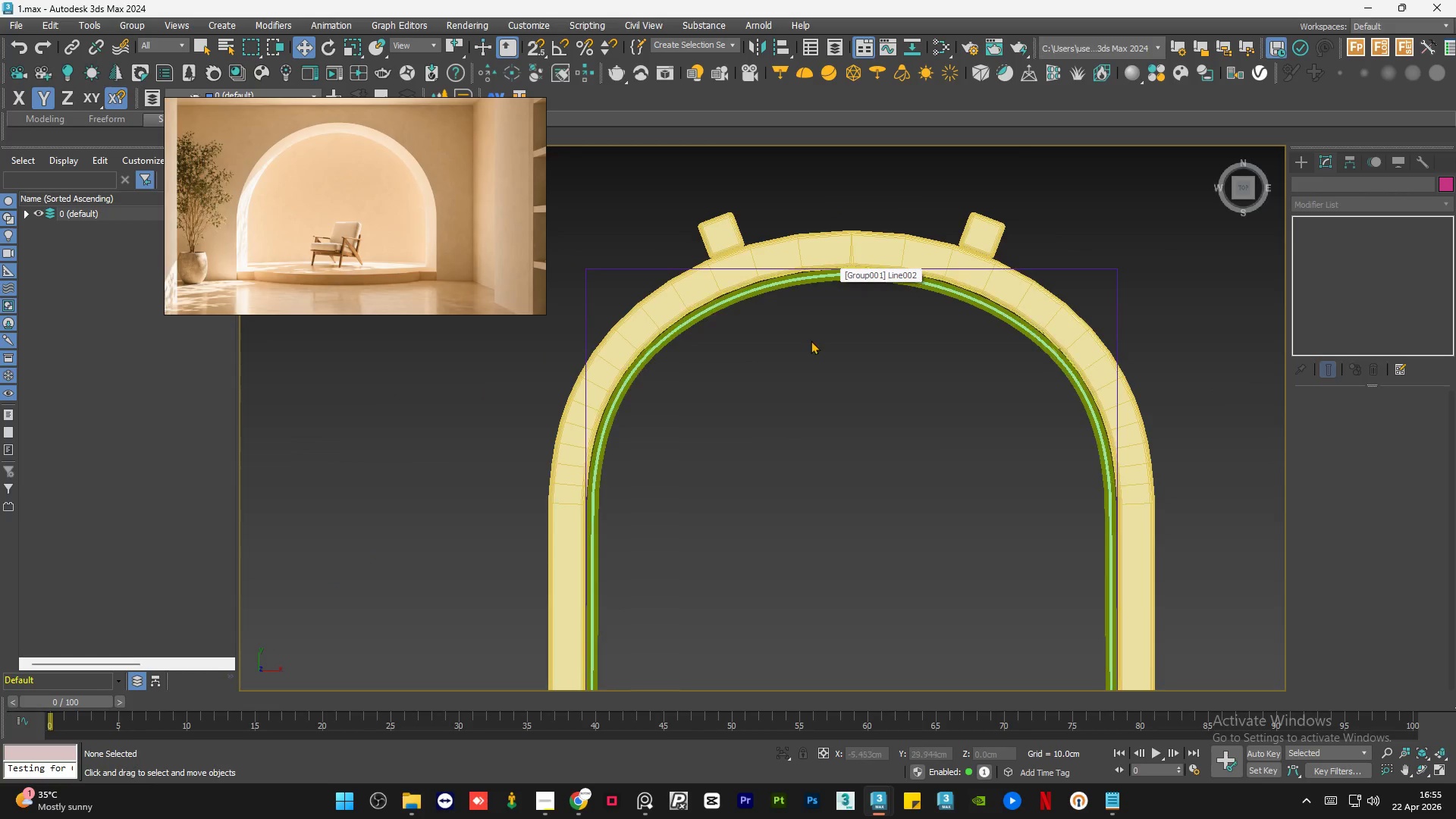 
double_click([810, 342])
 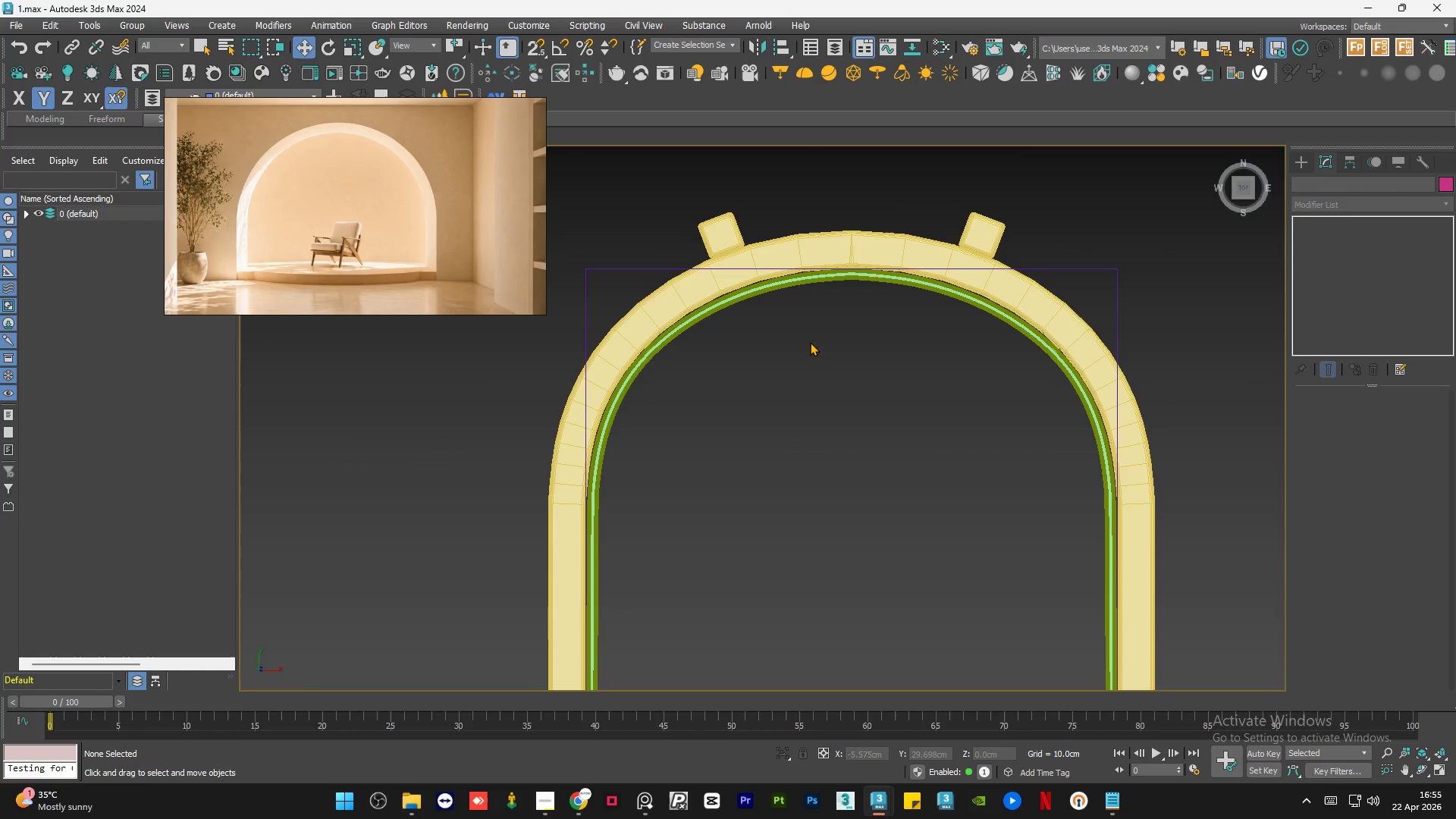 
triple_click([810, 342])
 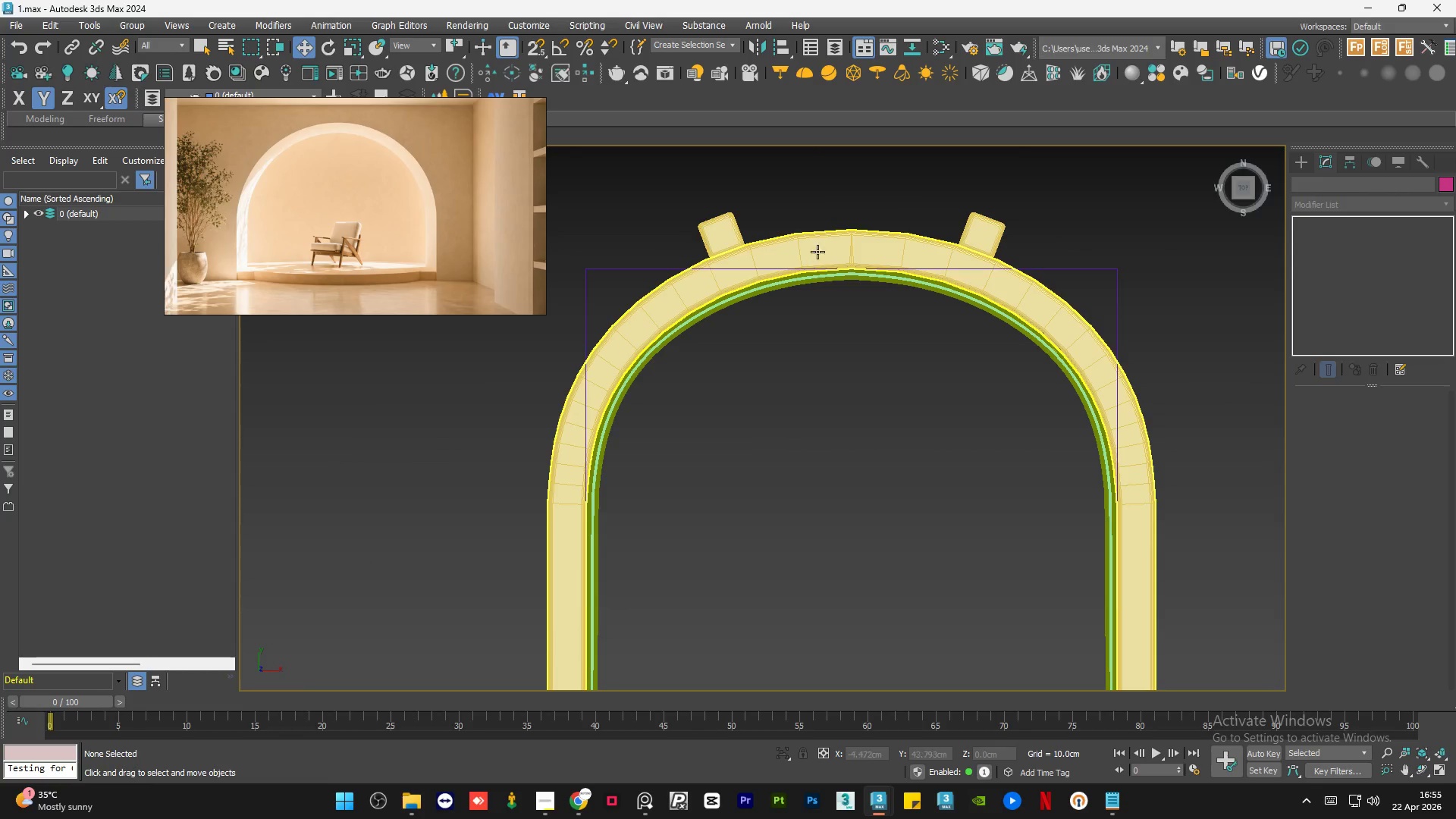 
left_click([823, 242])
 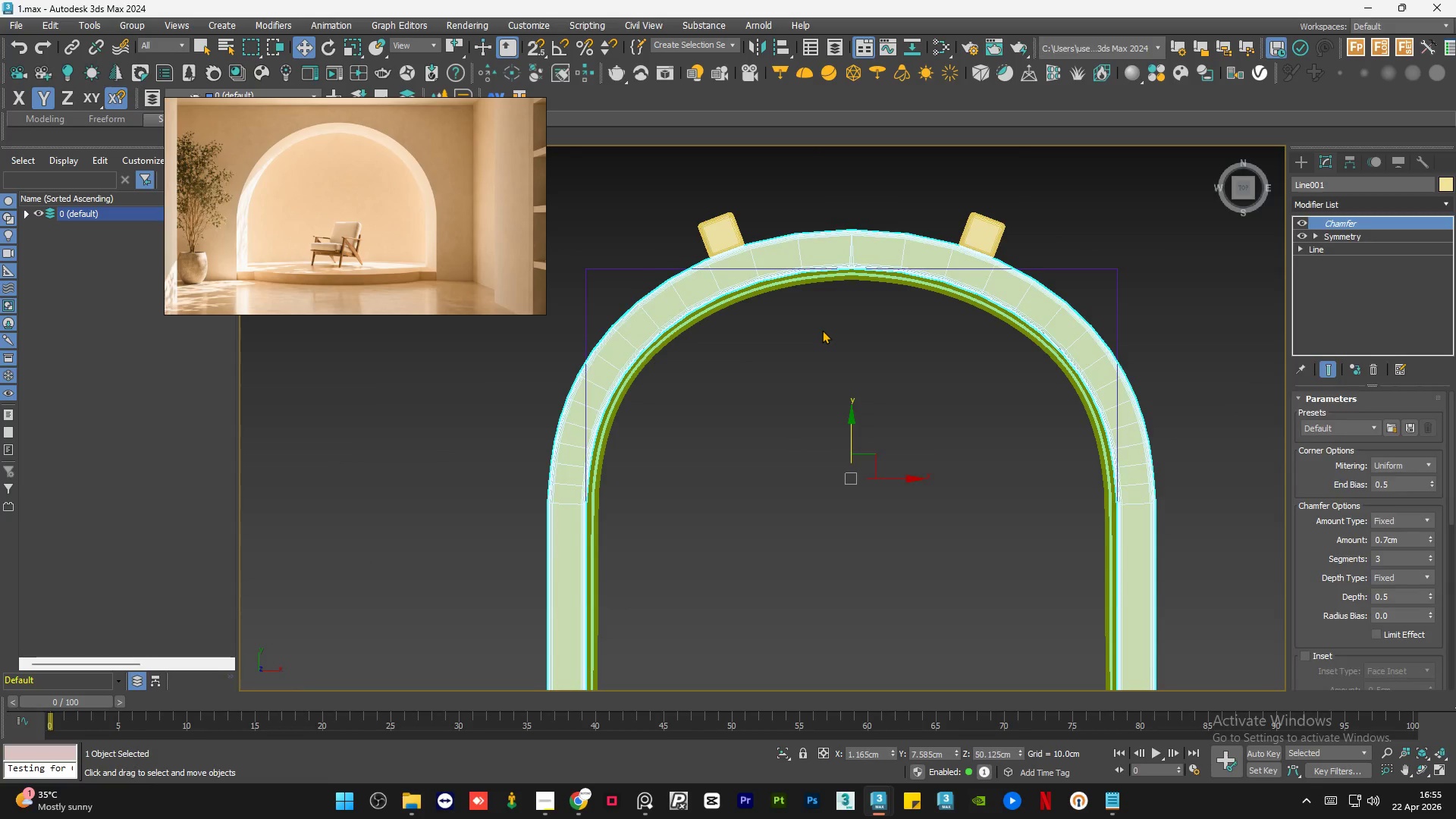 
double_click([822, 330])
 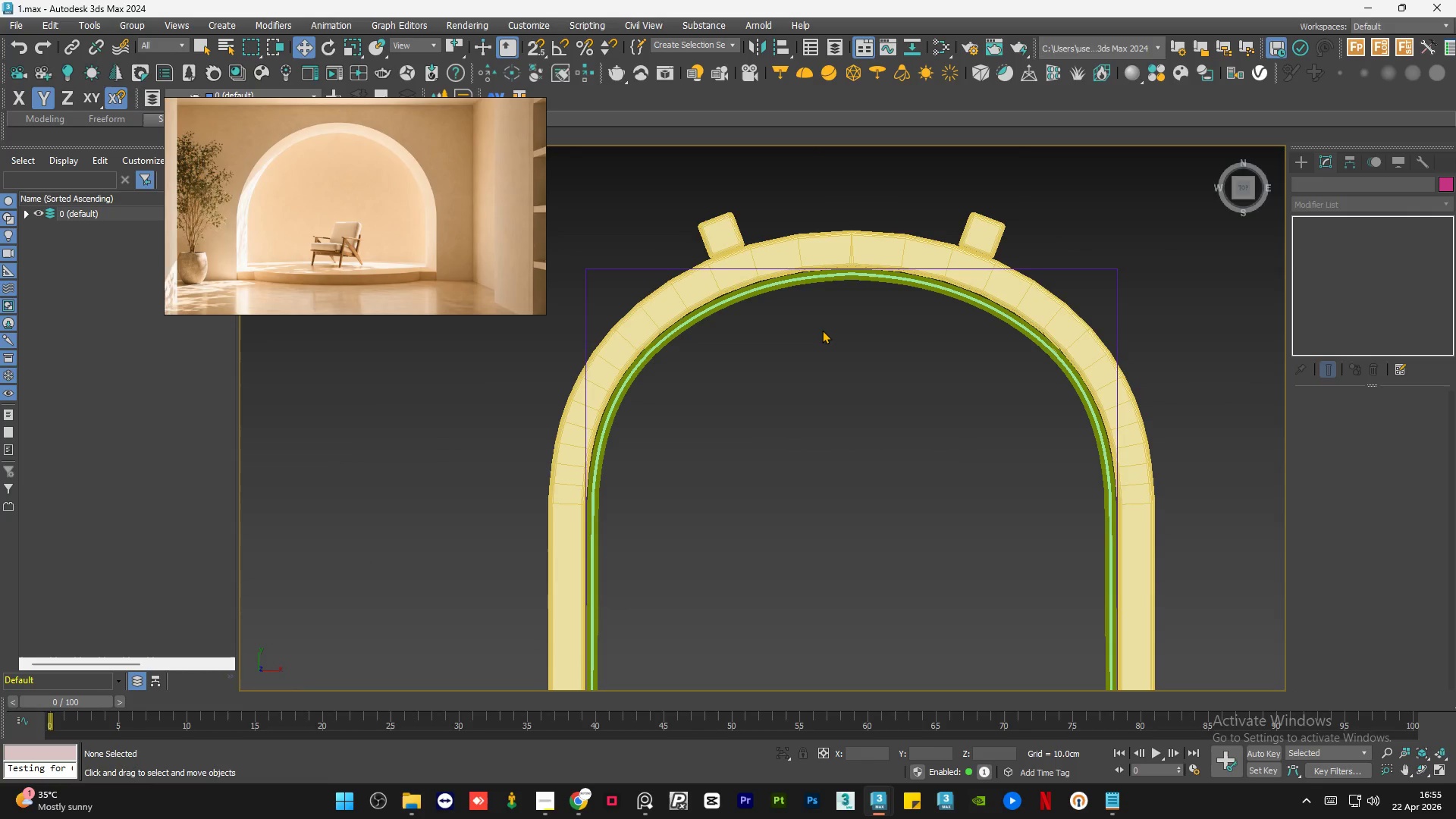 
triple_click([822, 330])
 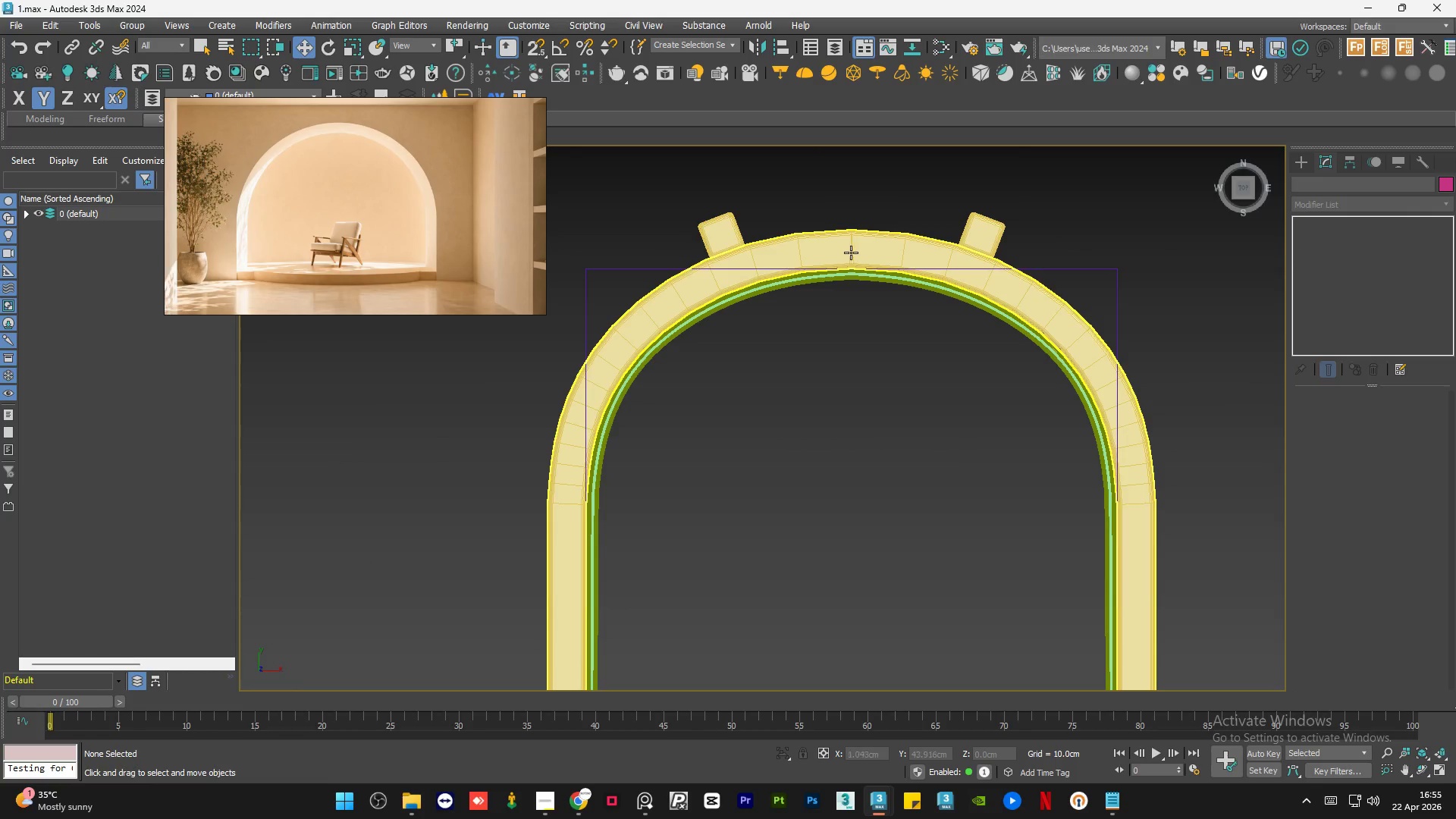 
left_click([851, 253])
 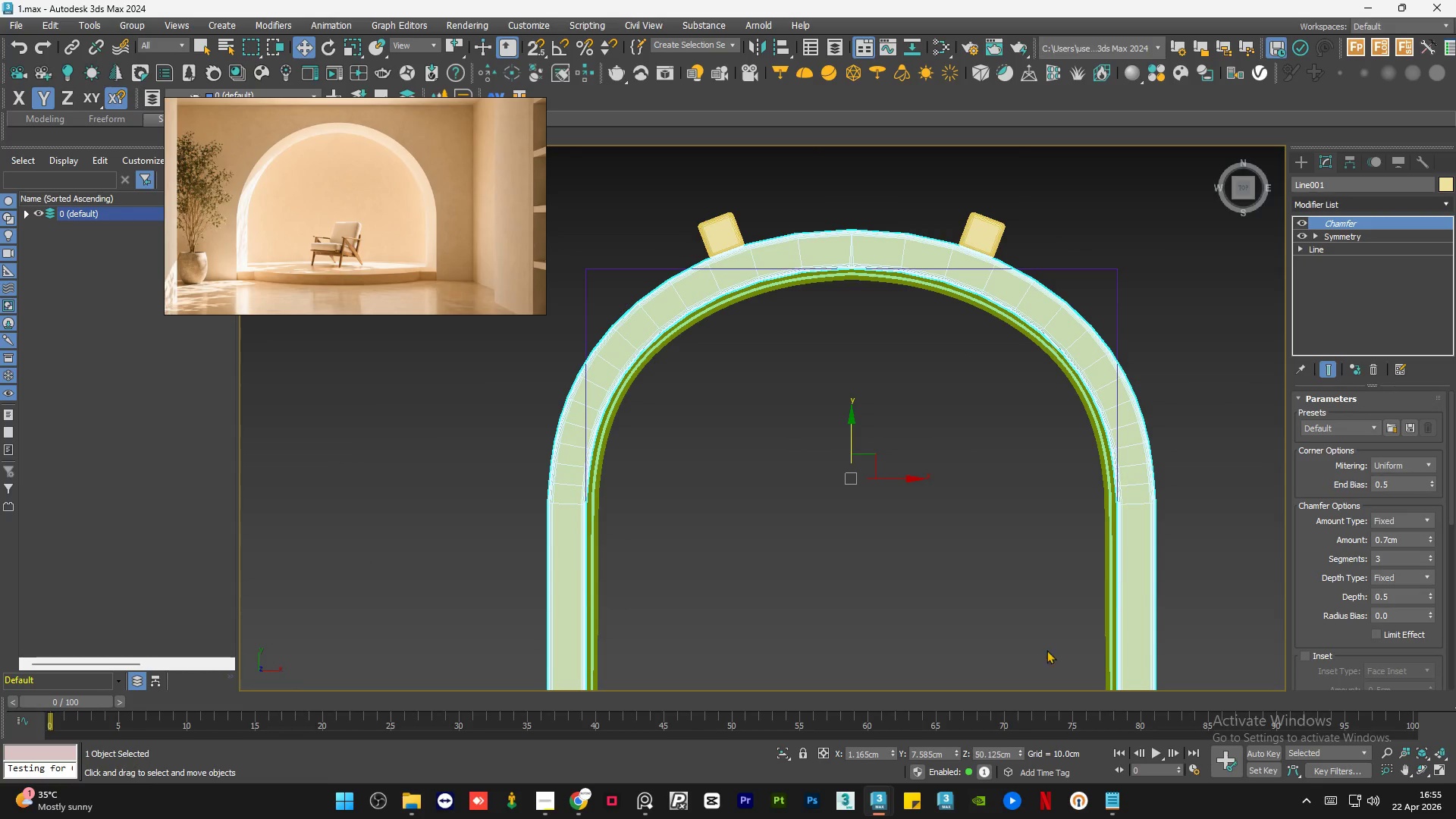 
left_click([886, 338])
 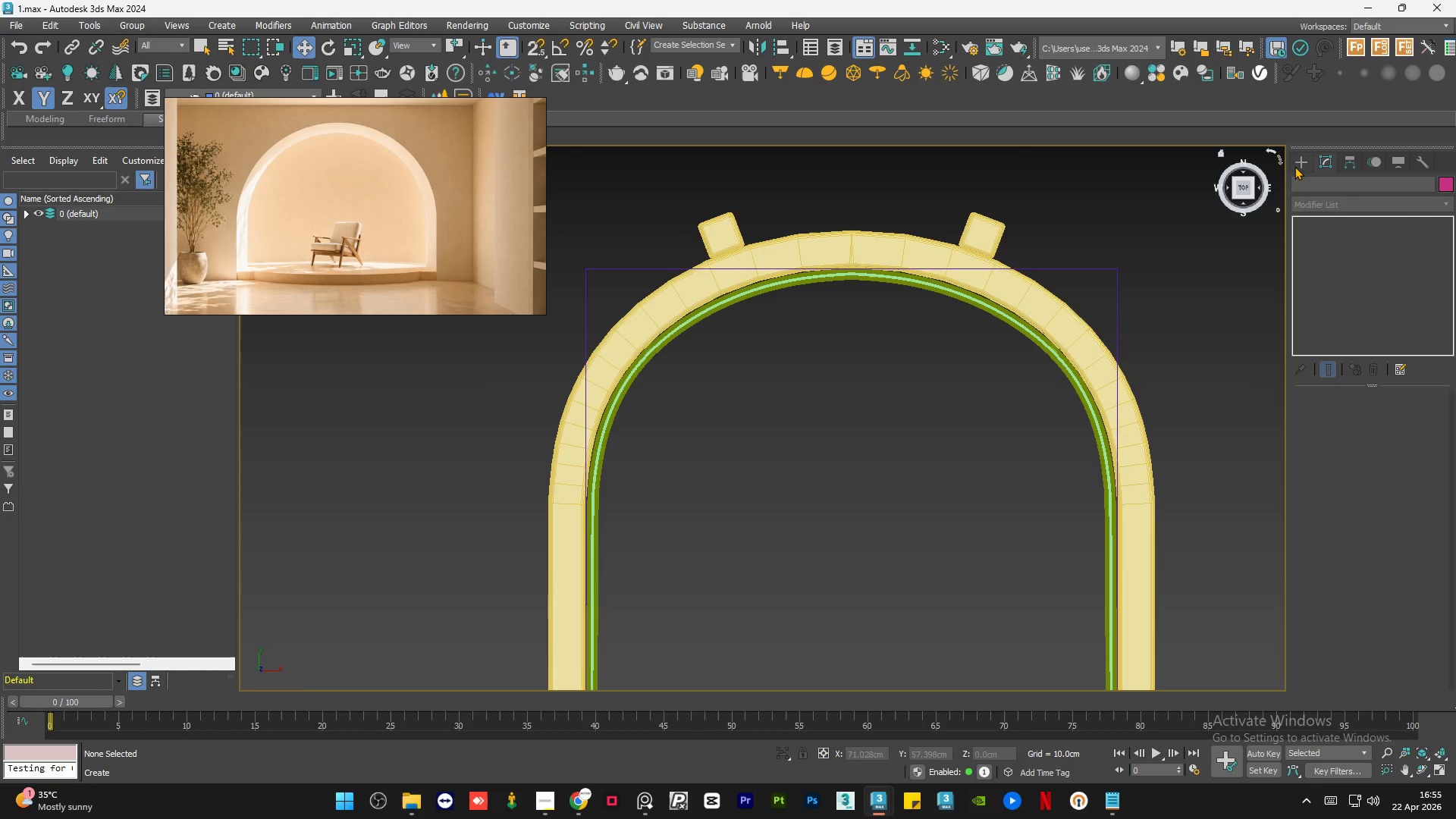 
left_click([1298, 163])
 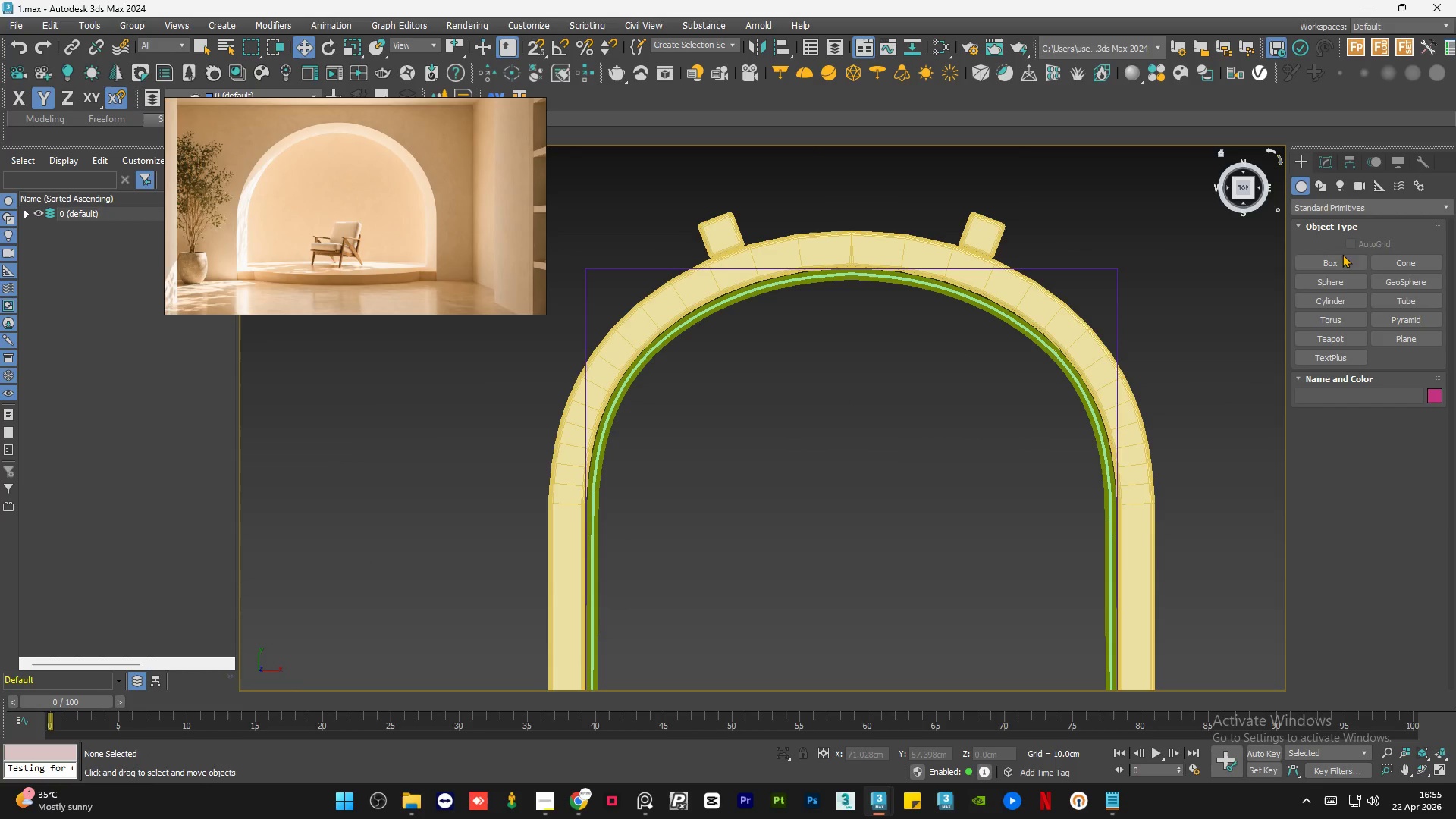 
left_click([1340, 256])
 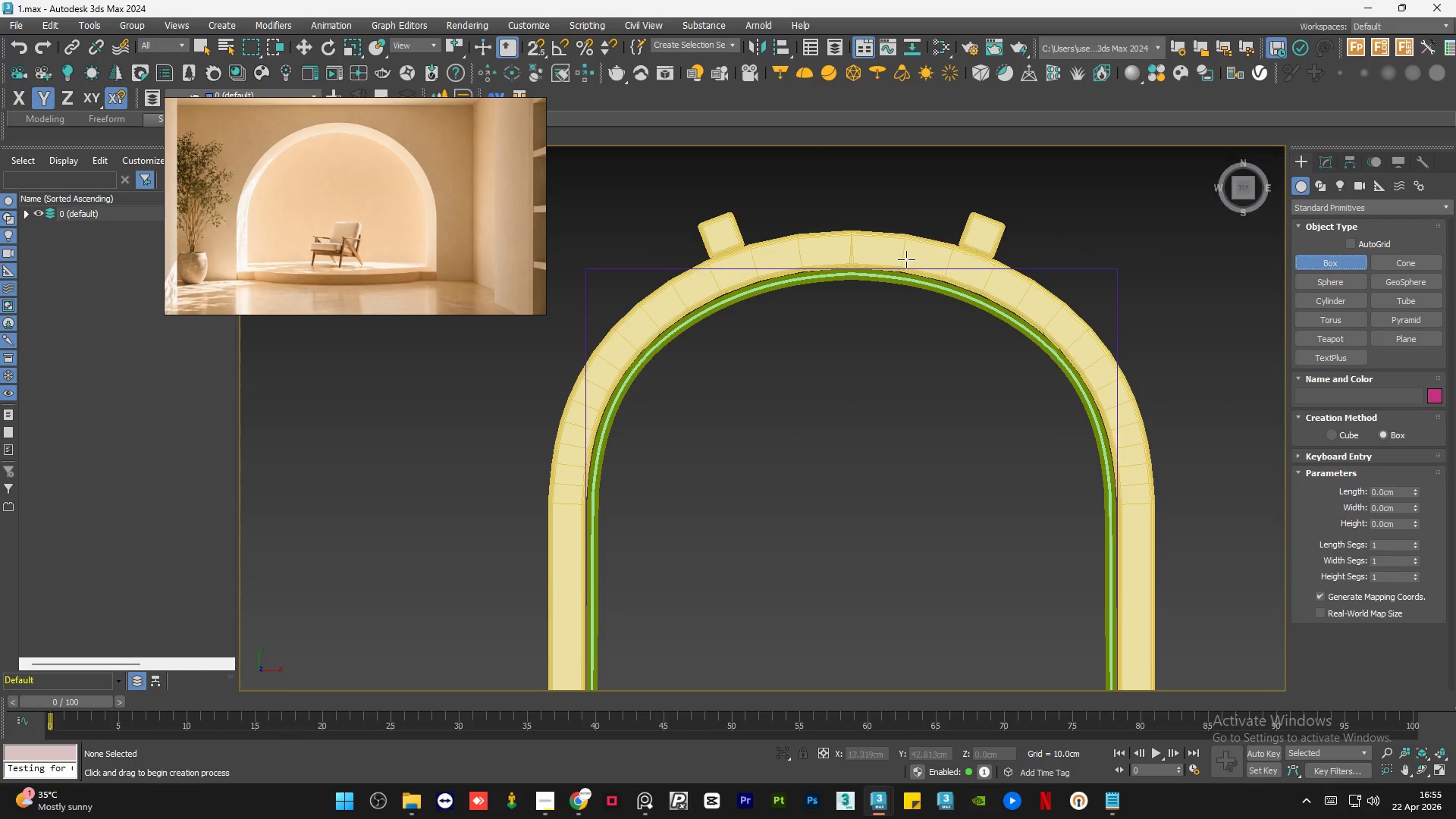 
scroll: coordinate [999, 500], scroll_direction: up, amount: 1.0
 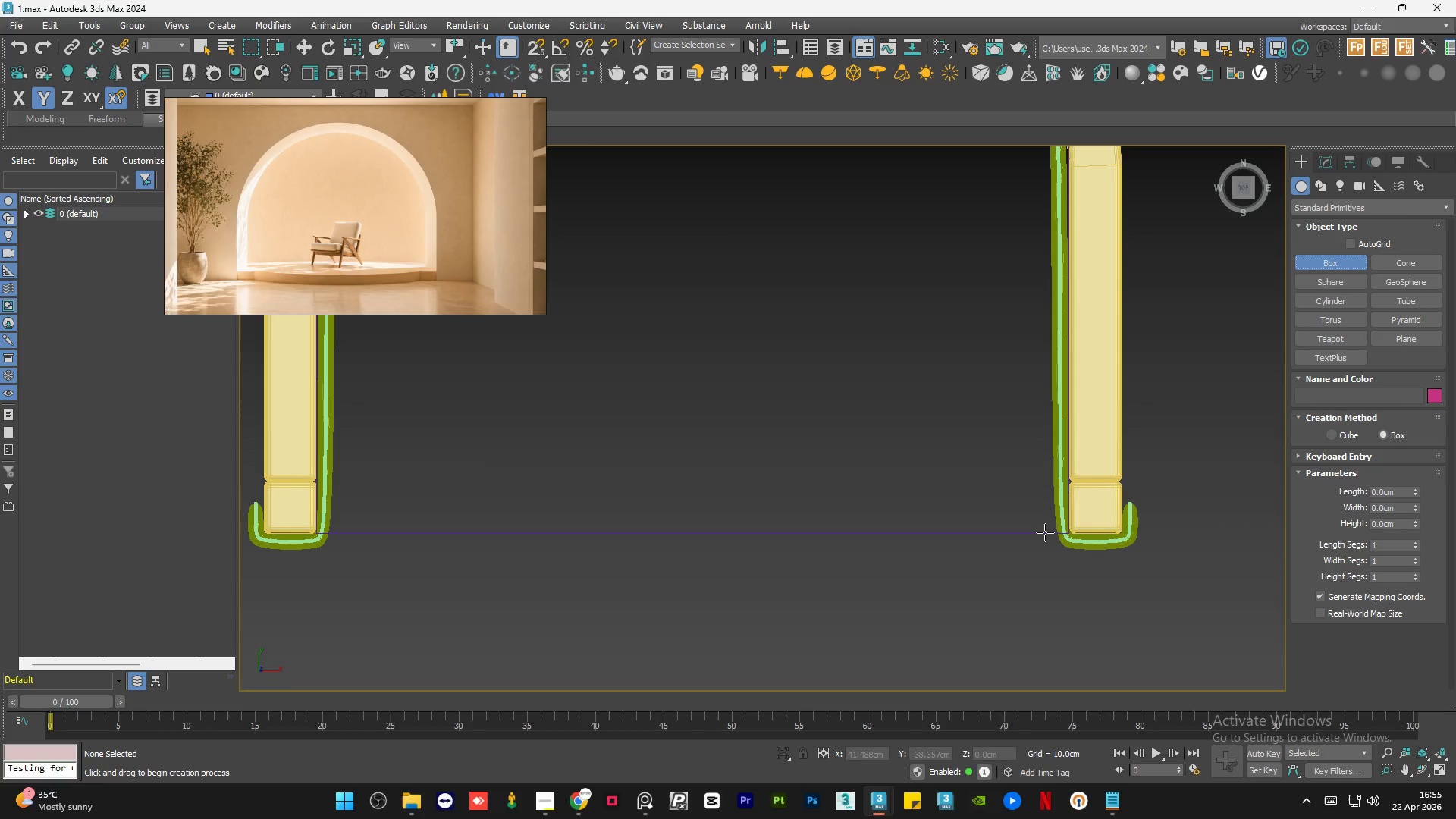 
left_click_drag(start_coordinate=[1044, 532], to_coordinate=[663, 274])
 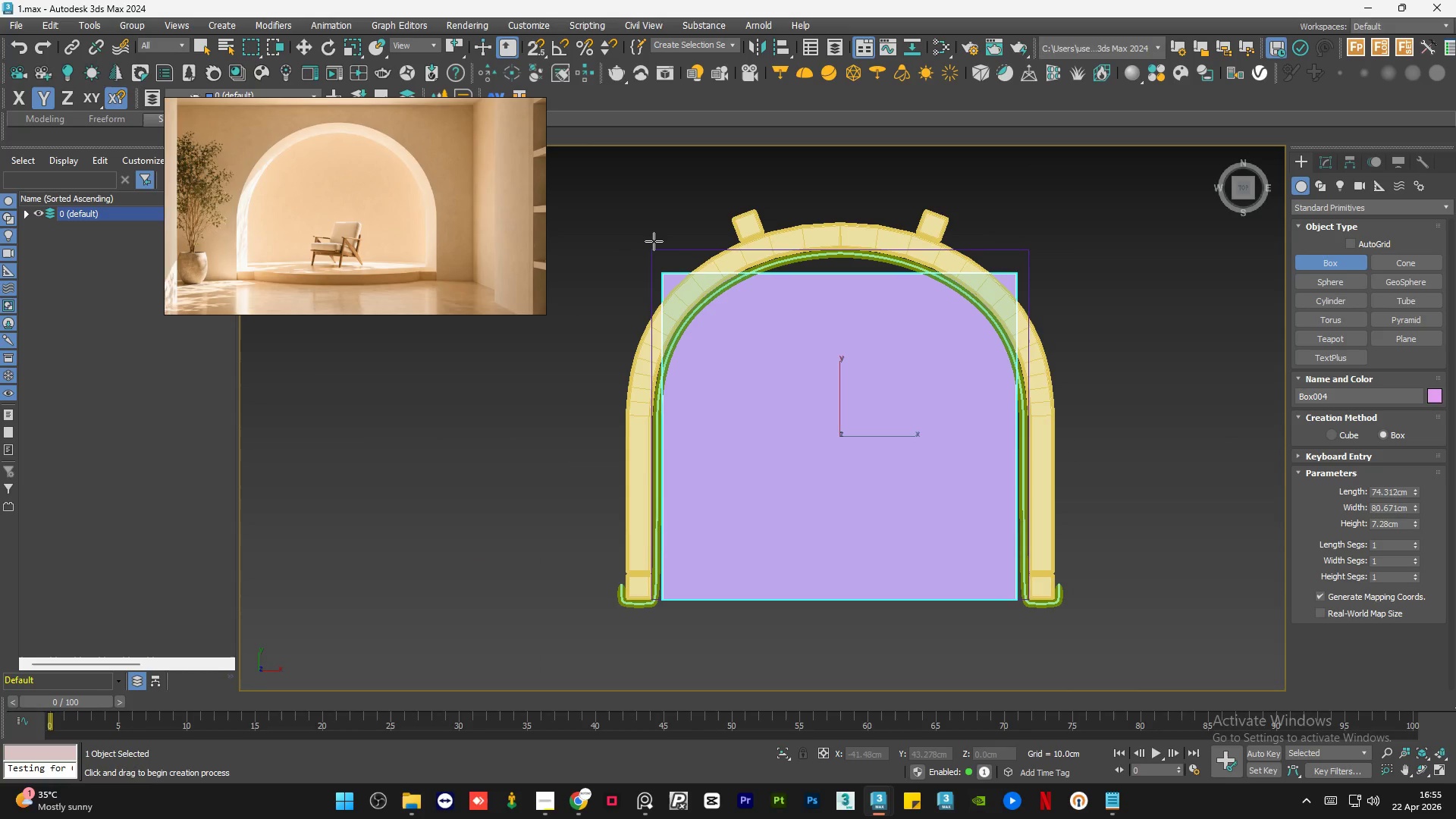 
scroll: coordinate [909, 531], scroll_direction: down, amount: 3.0
 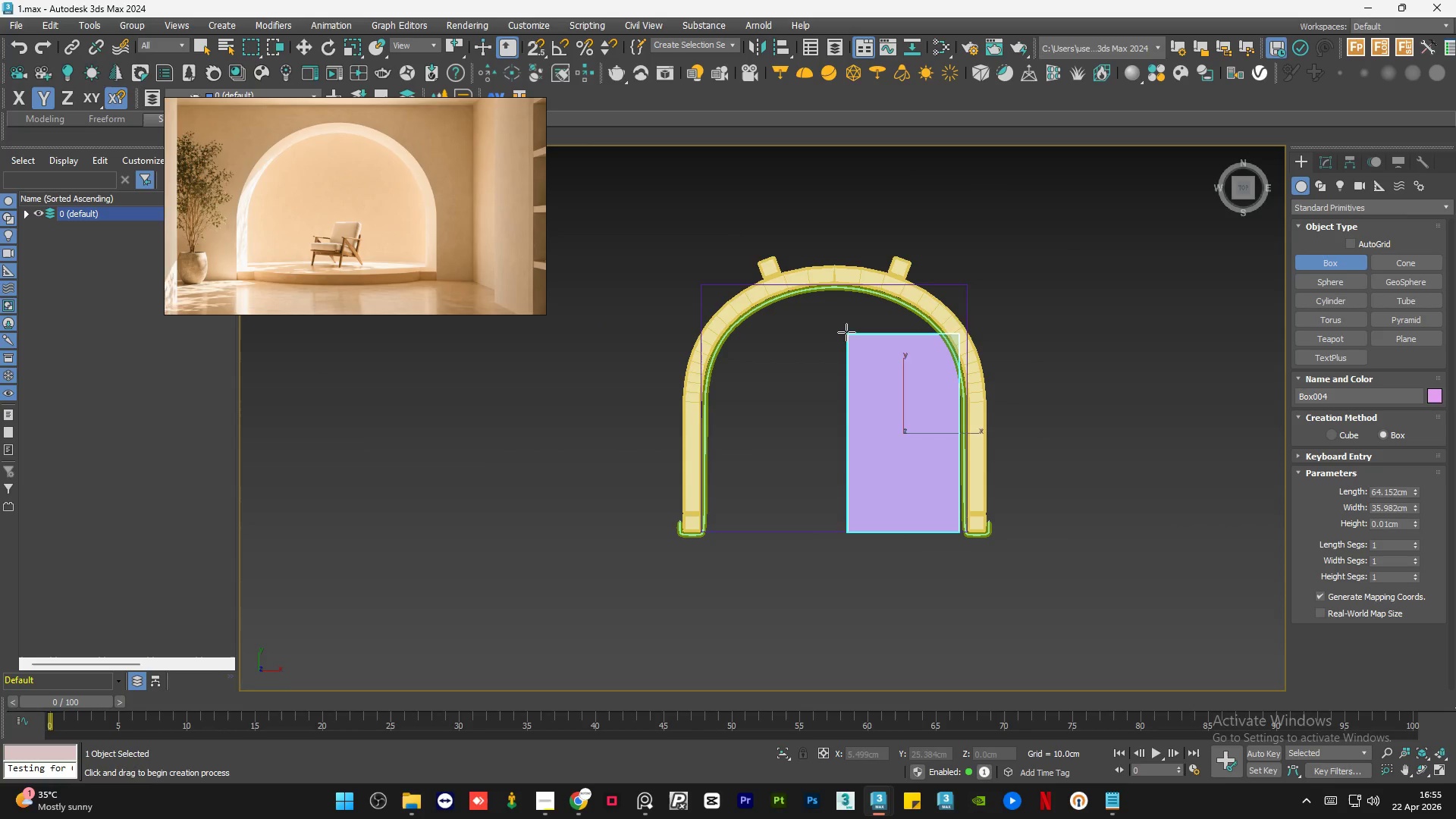 
scroll: coordinate [822, 307], scroll_direction: up, amount: 3.0
 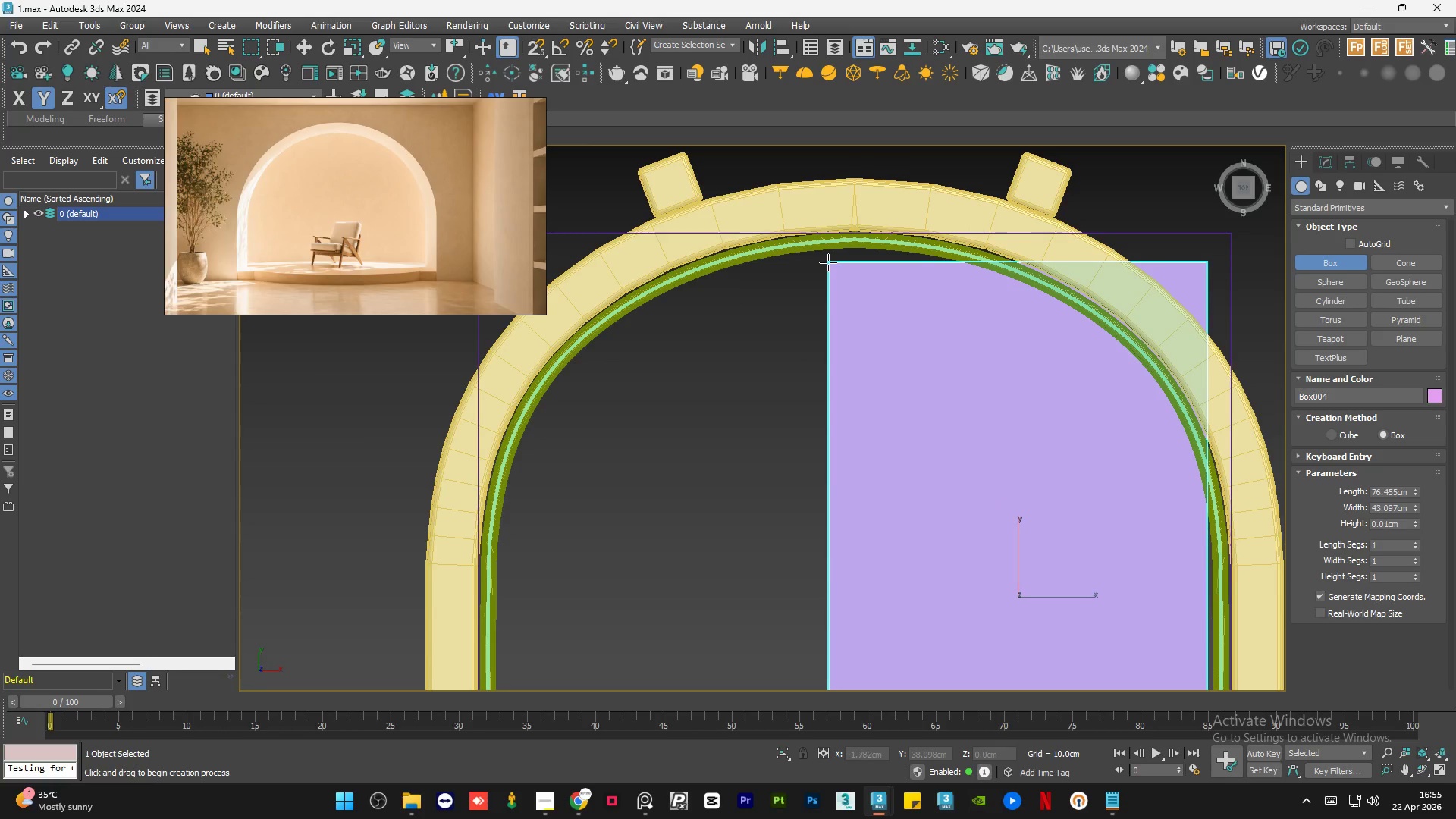 
scroll: coordinate [822, 269], scroll_direction: down, amount: 2.0
 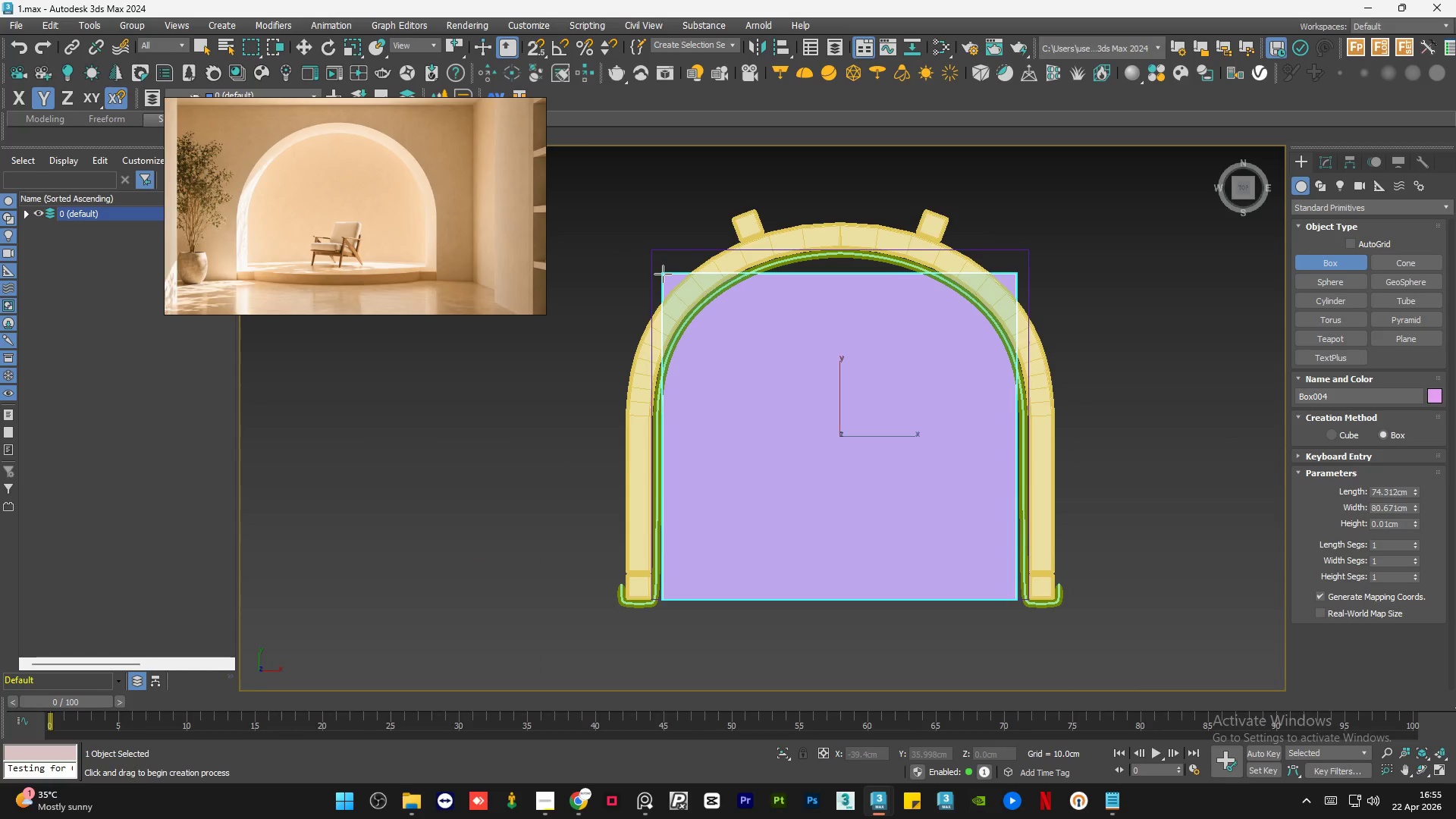 
left_click([654, 241])
 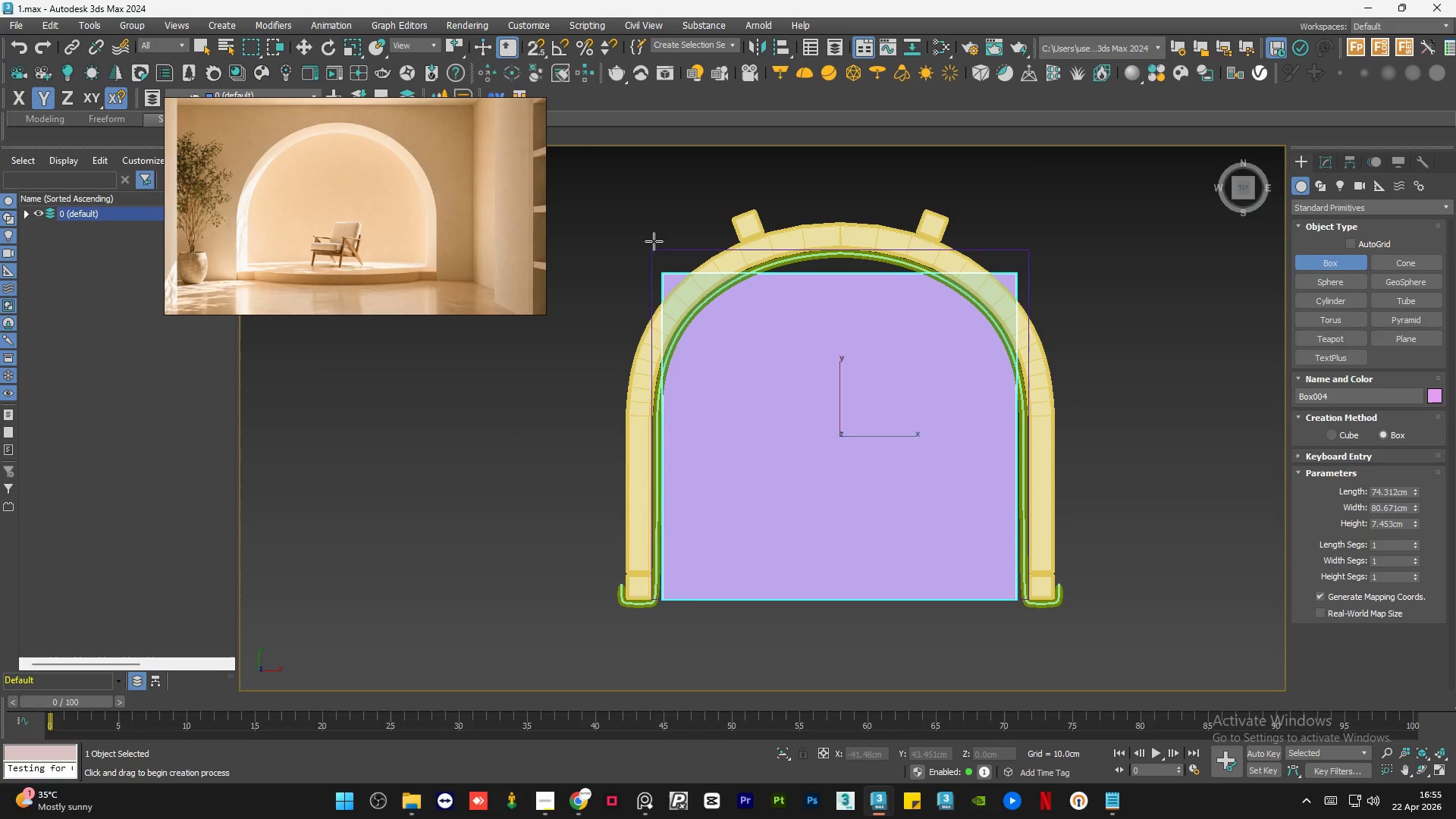 
key(W)
 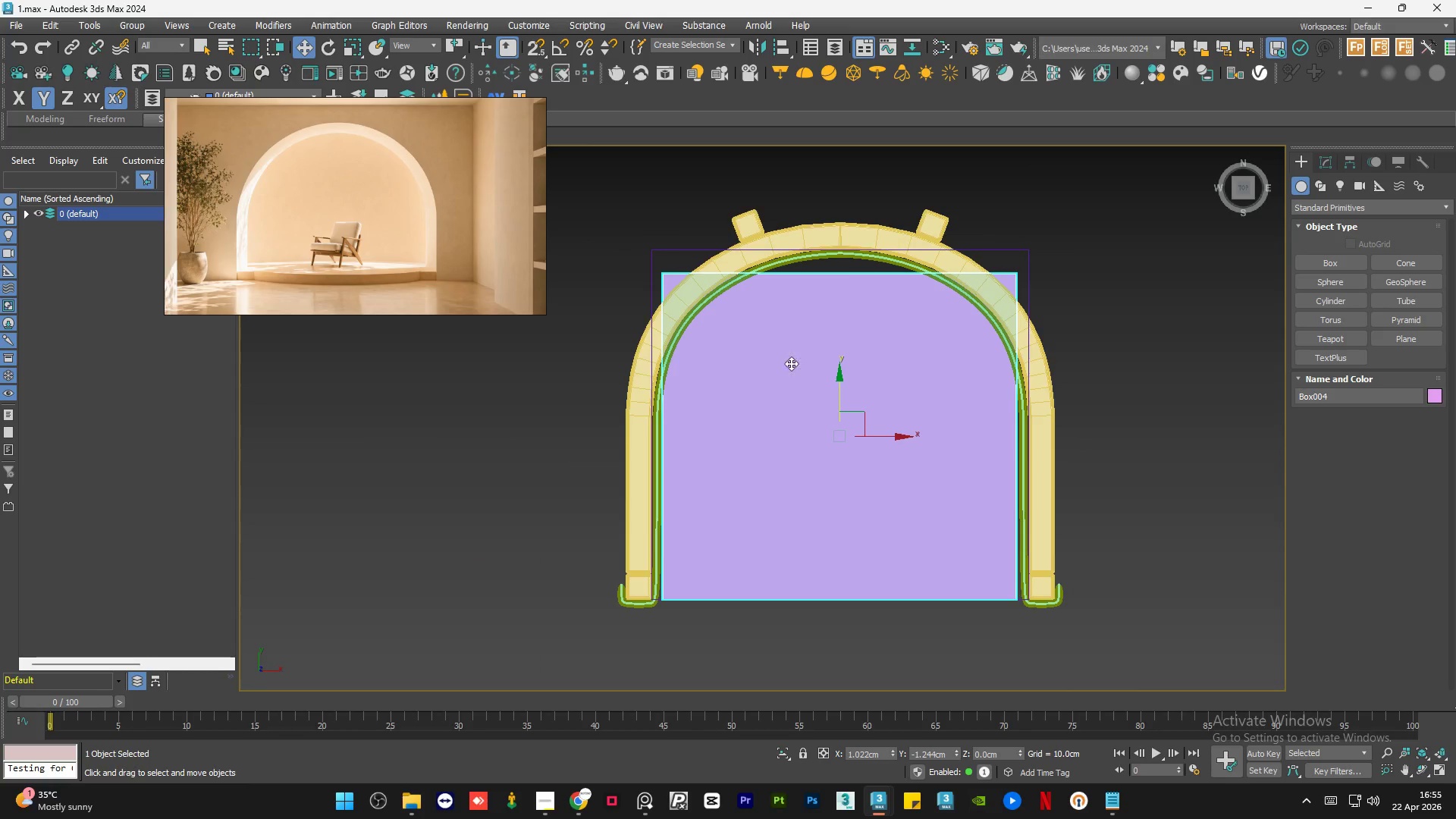 
scroll: coordinate [795, 368], scroll_direction: down, amount: 1.0
 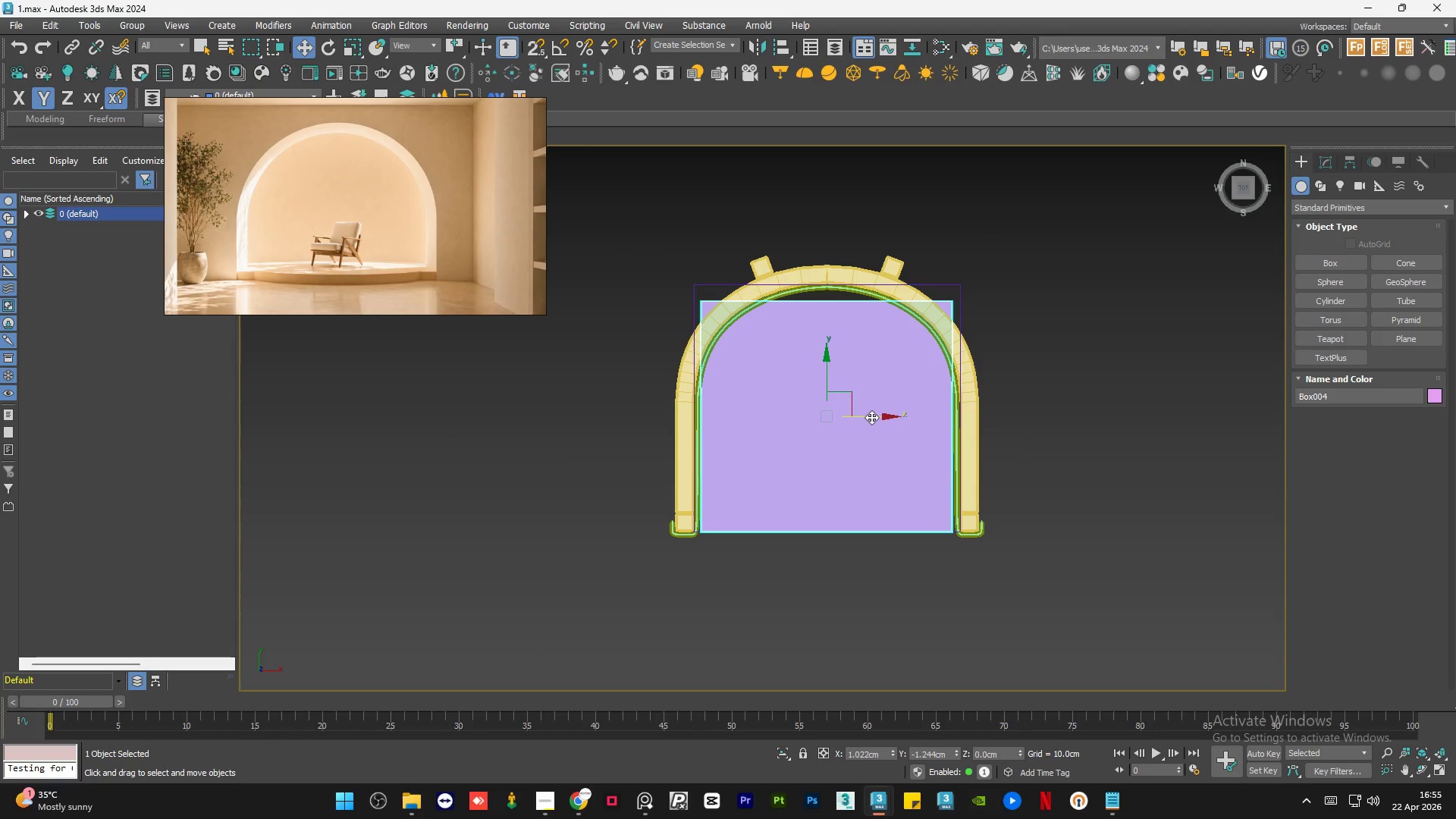 
key(S)
 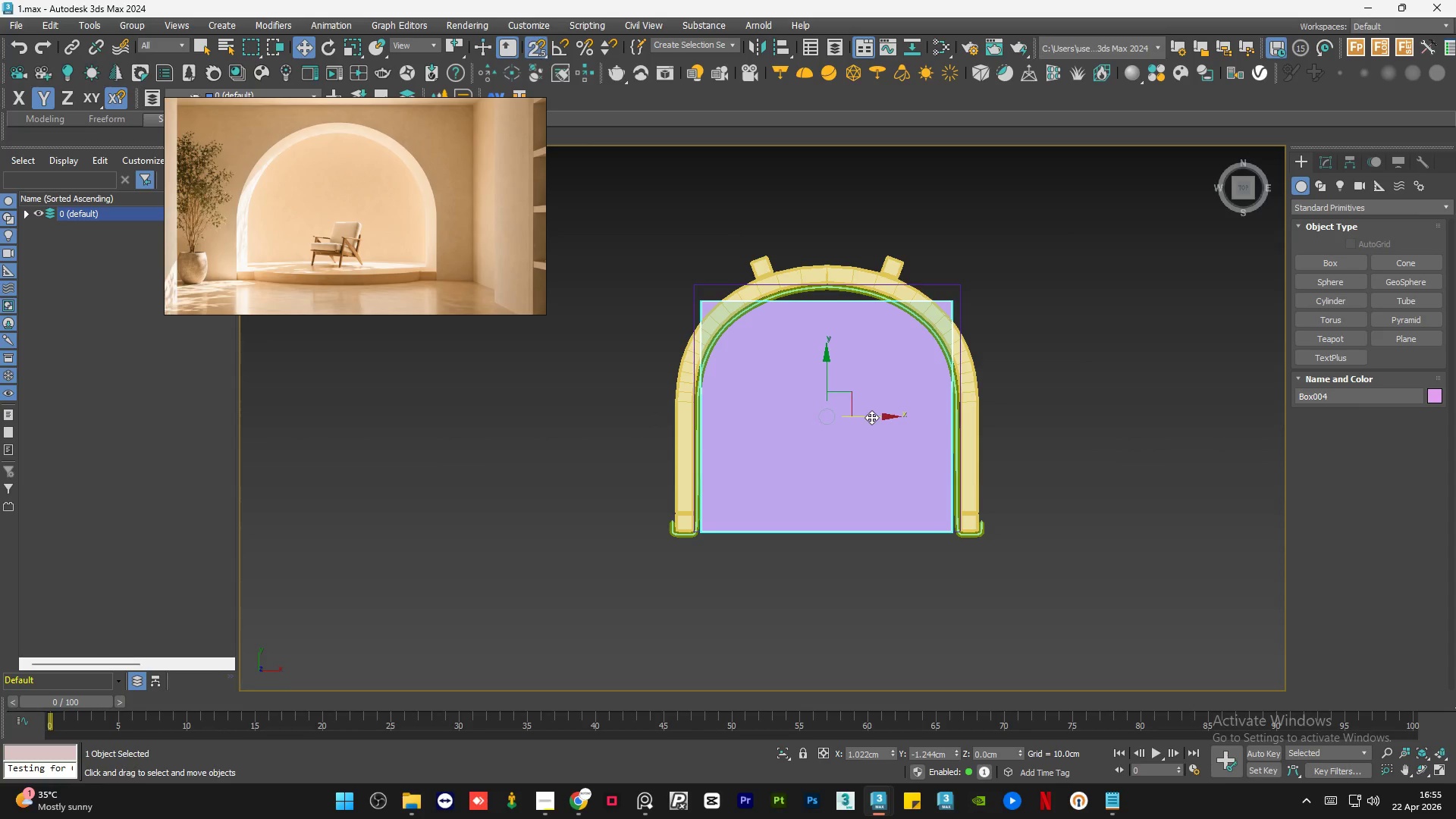 
left_click_drag(start_coordinate=[871, 417], to_coordinate=[821, 535])
 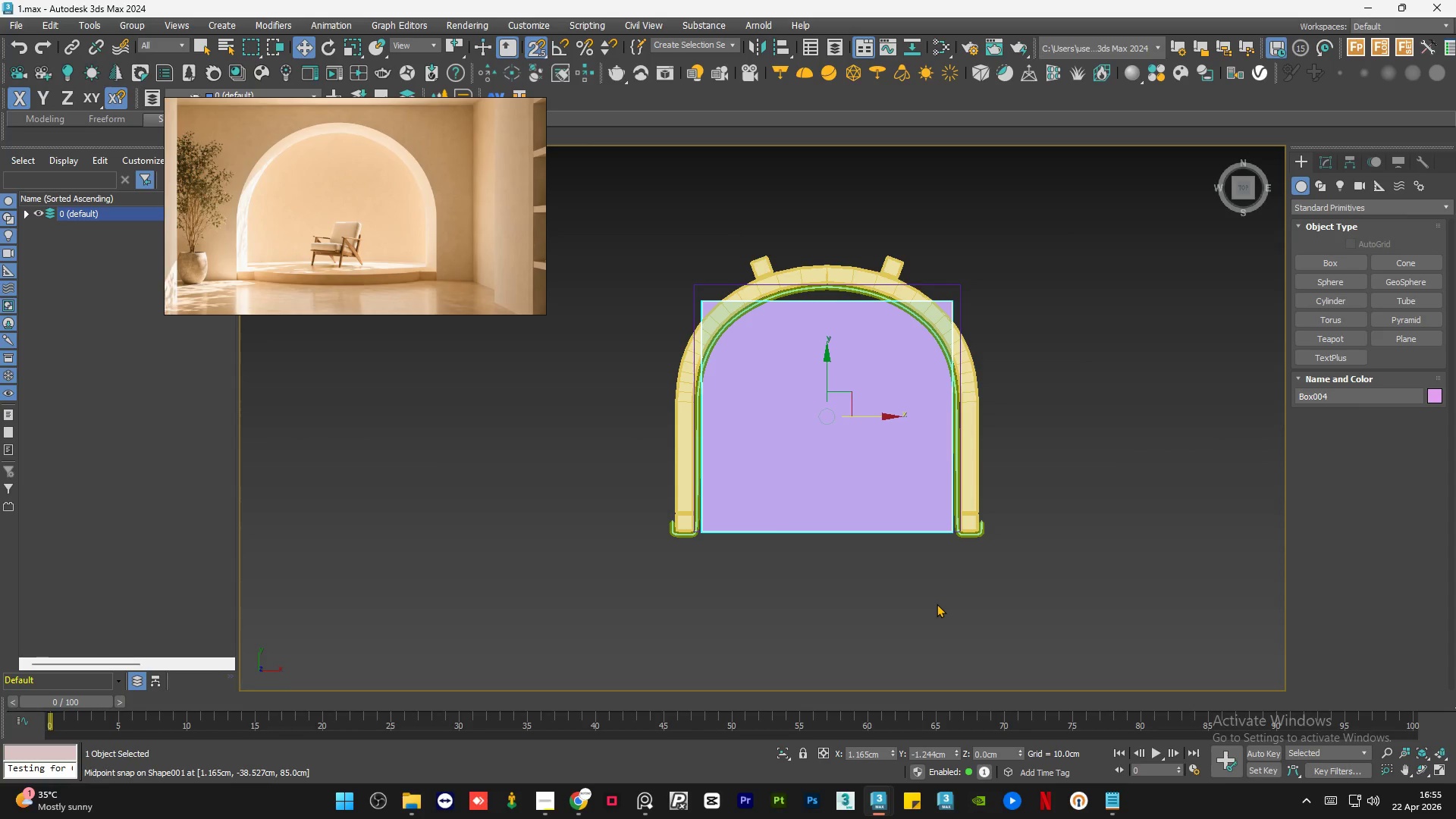 
left_click([937, 604])
 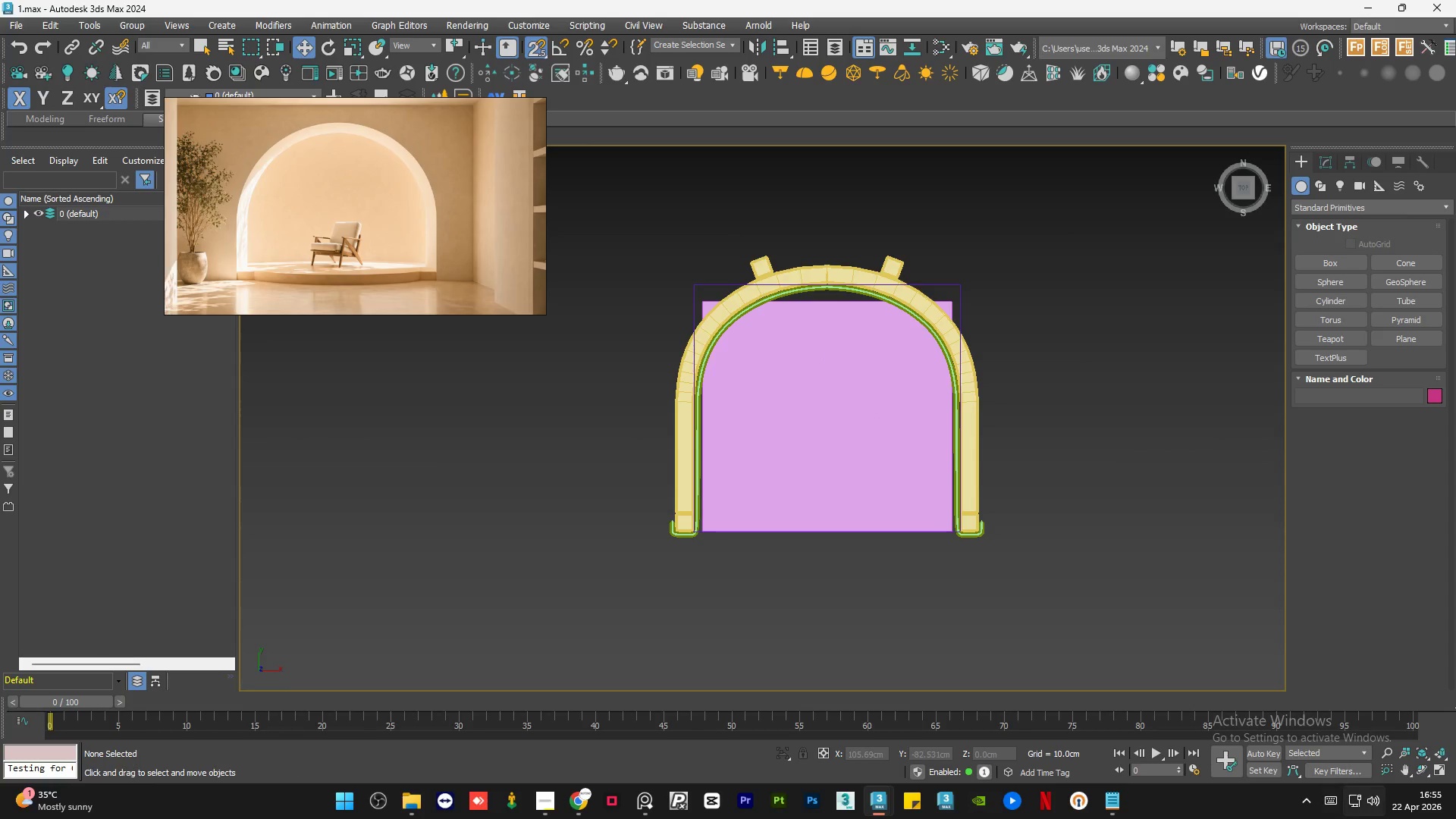 
wait(10.66)
 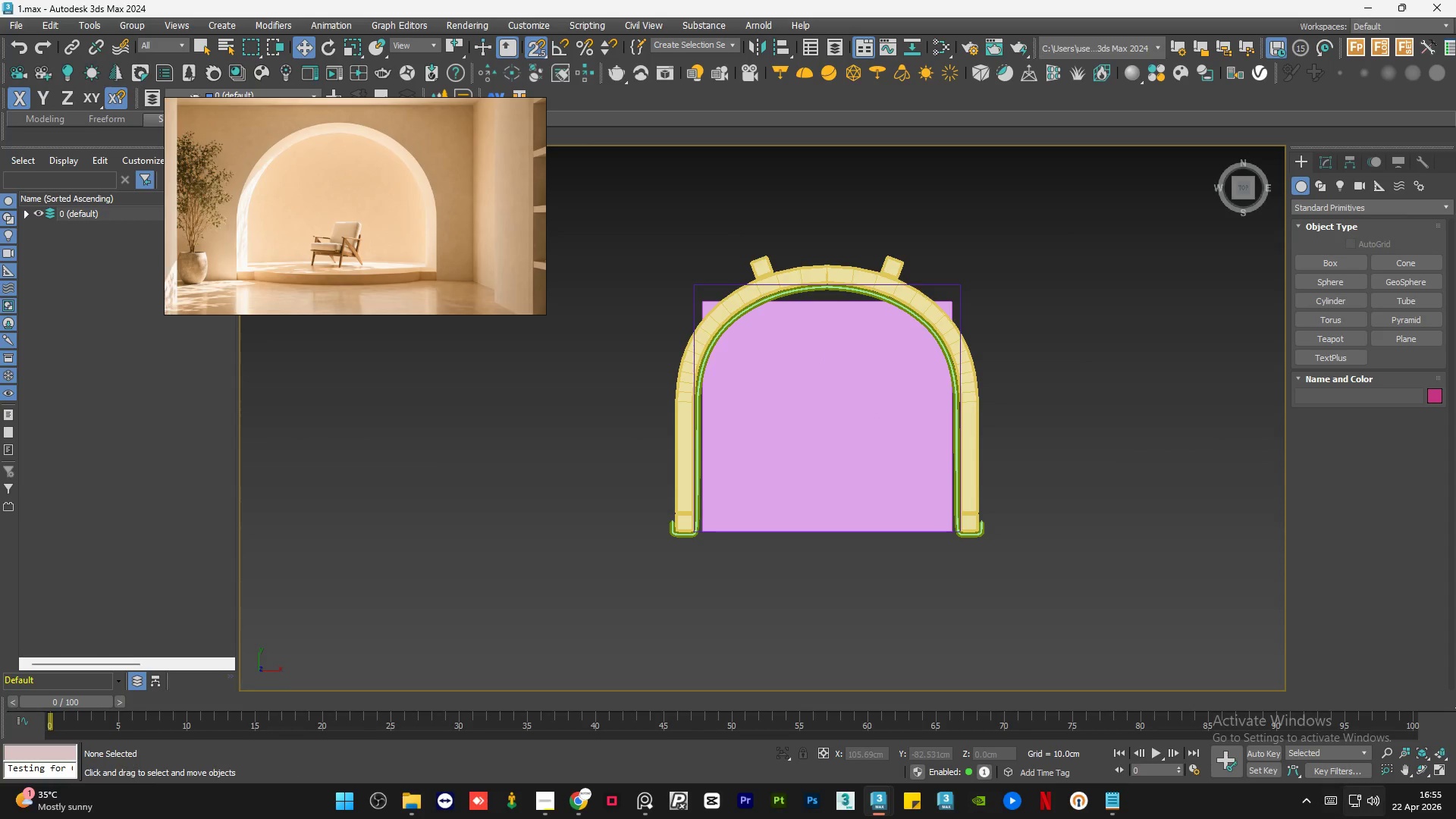 
left_click([0, 158])
 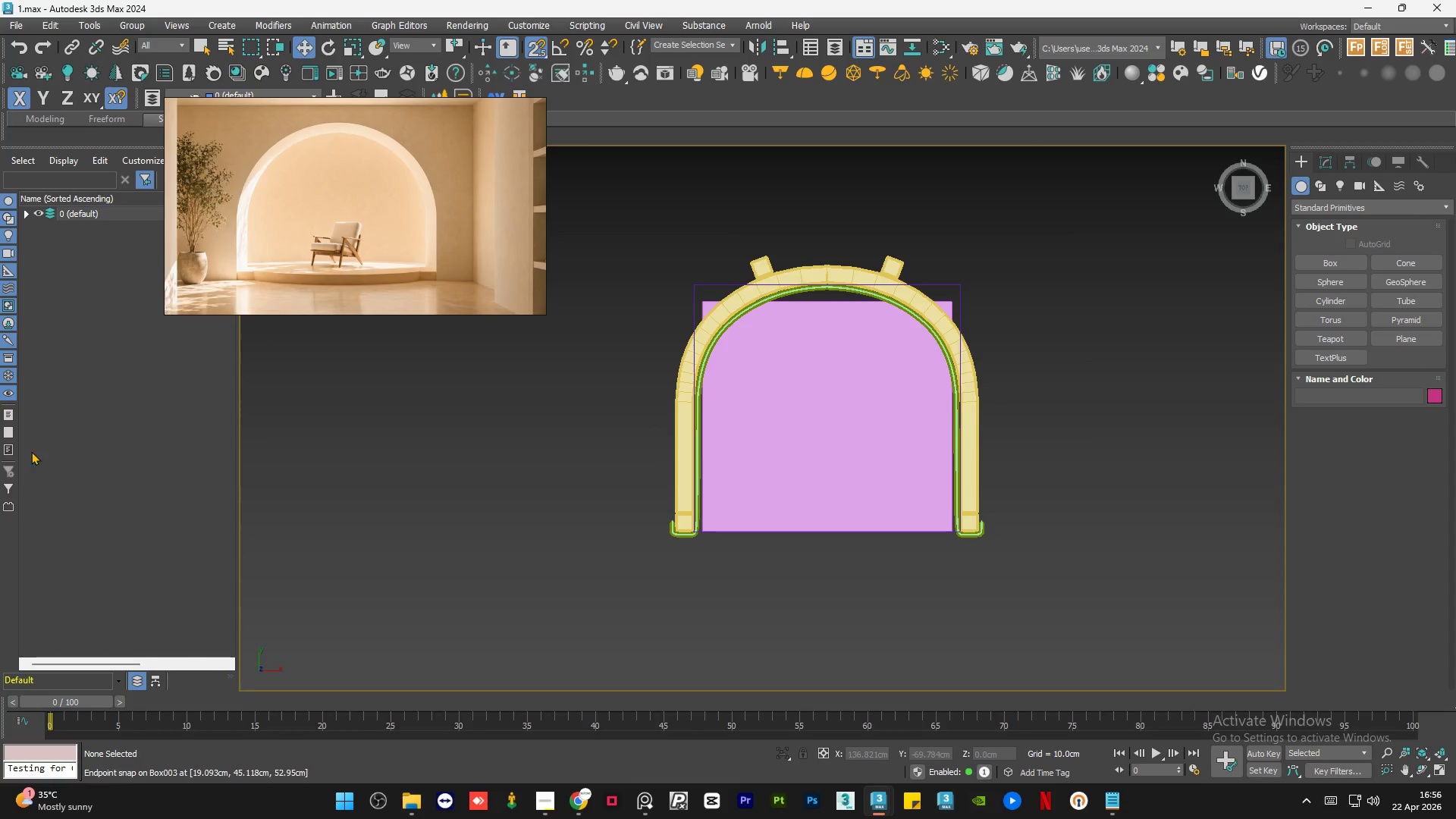 
right_click([326, 426])
 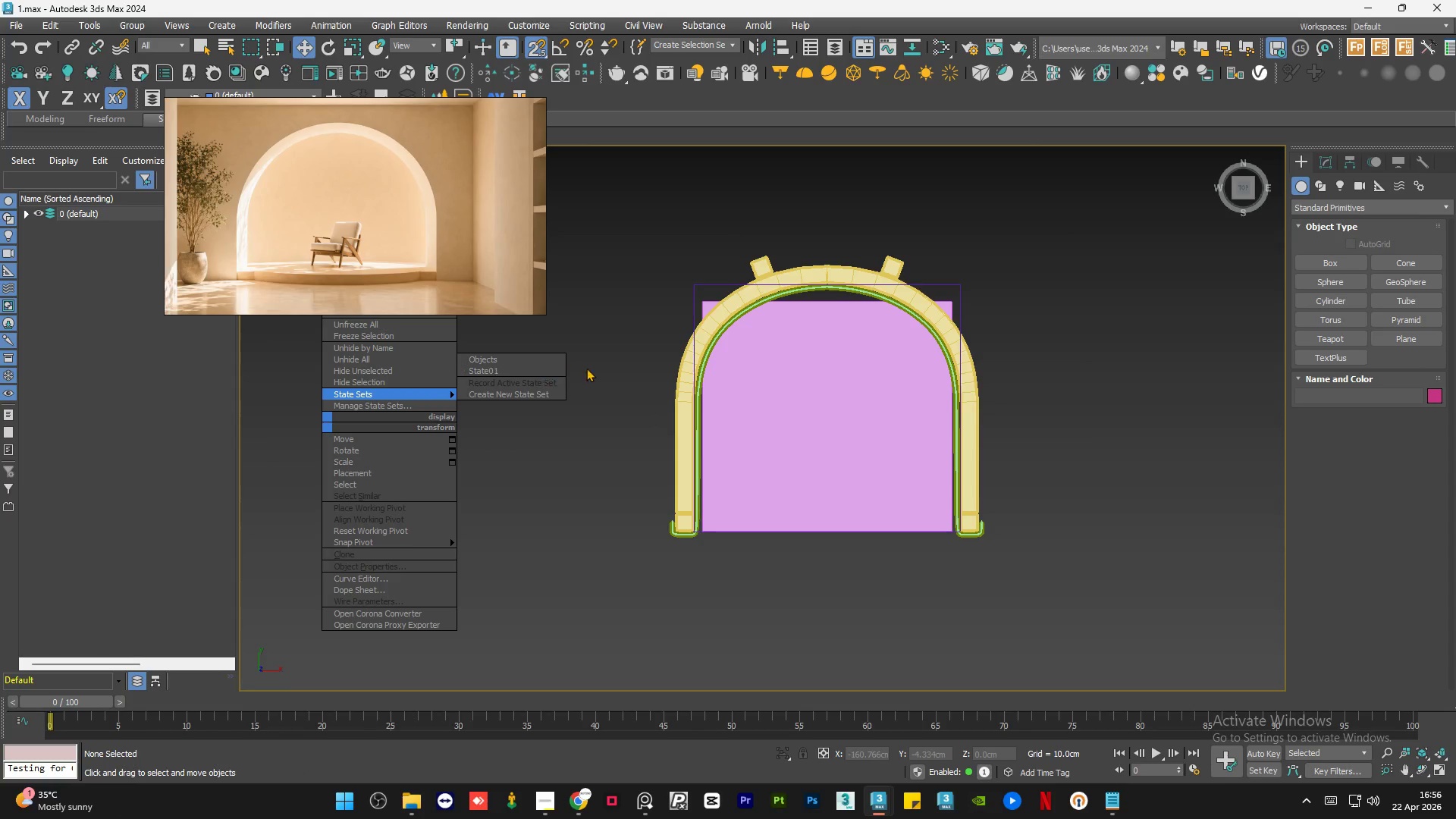 
left_click([636, 369])
 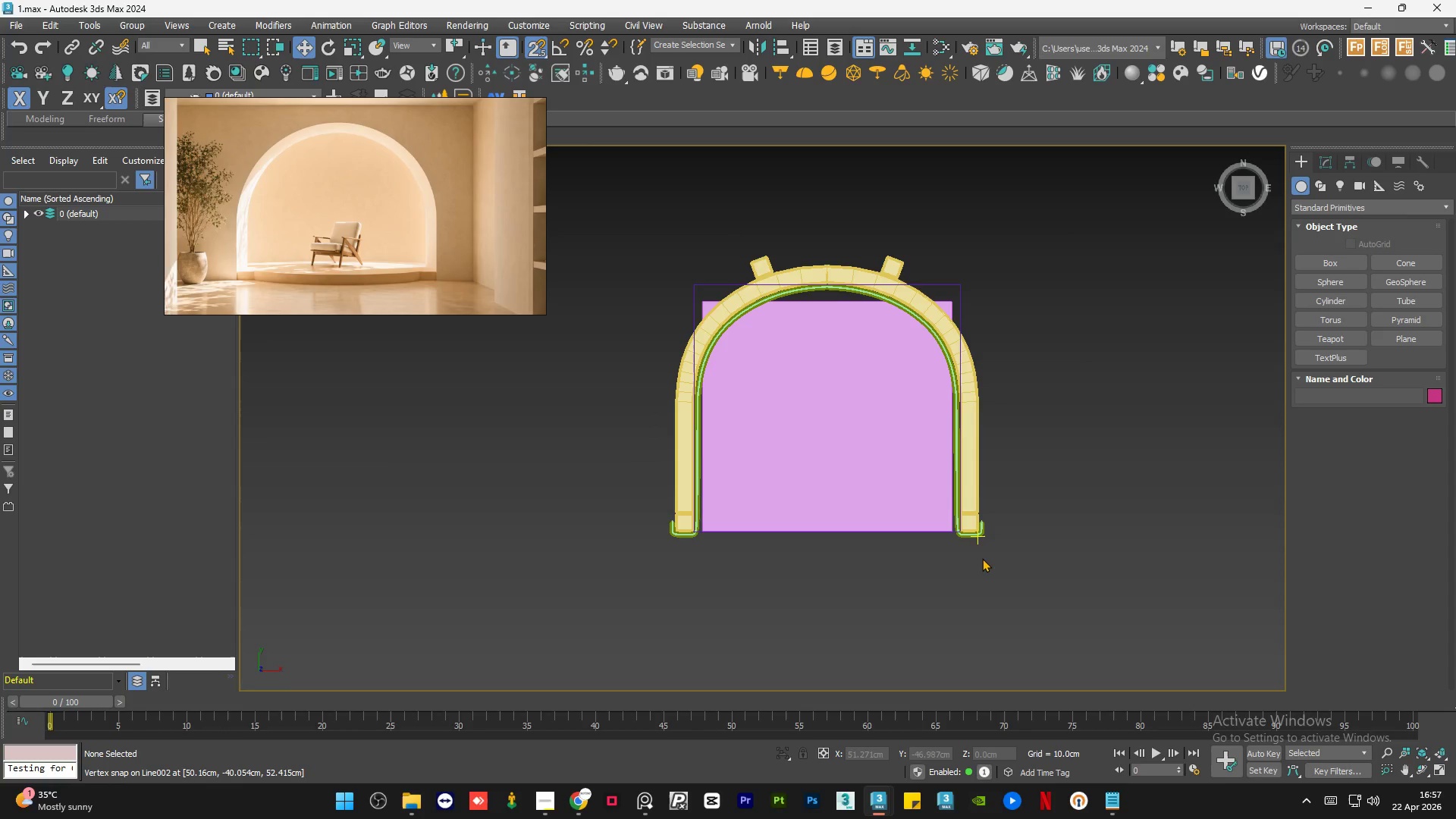 
wait(95.05)
 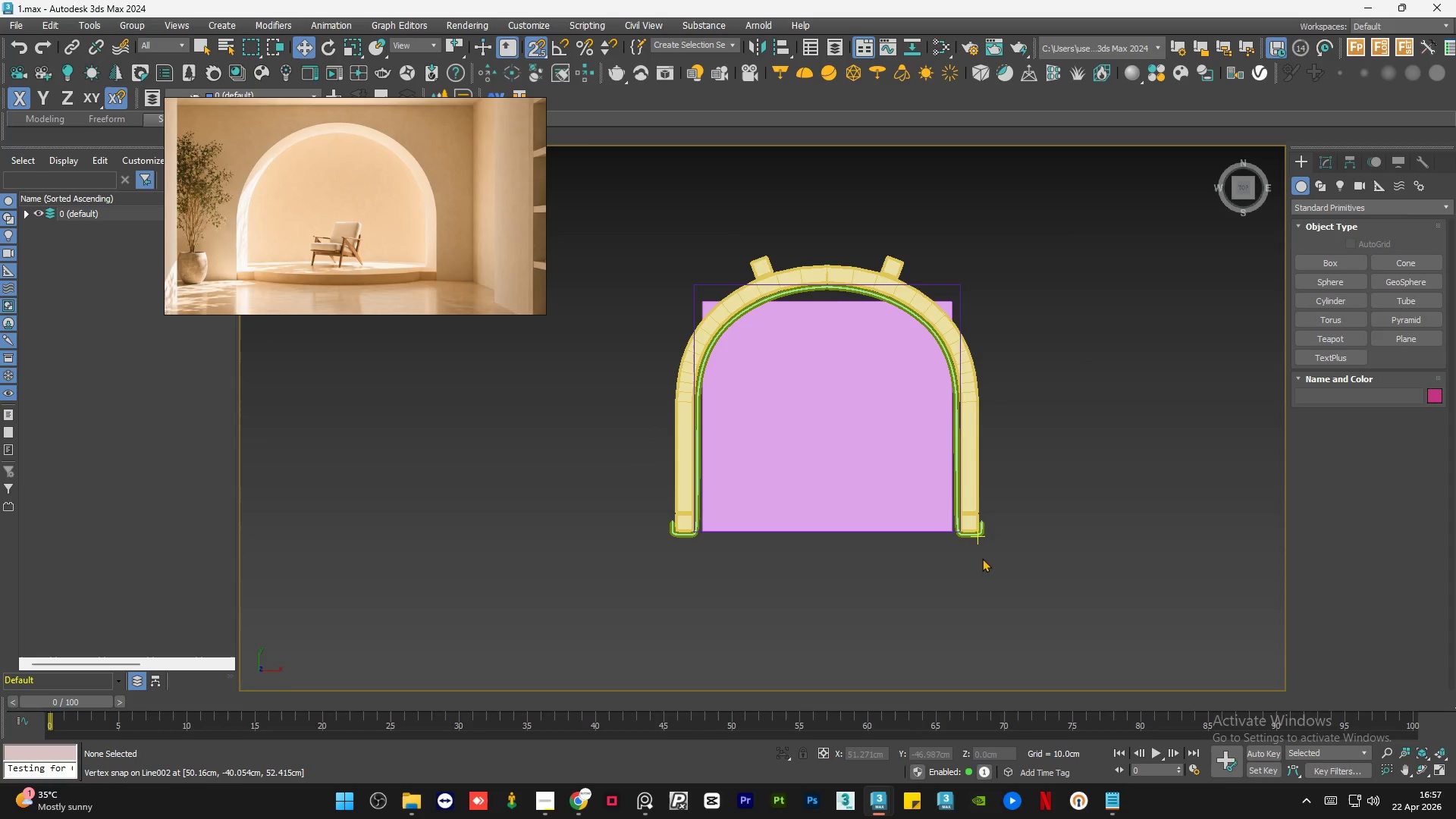 
left_click([1037, 417])
 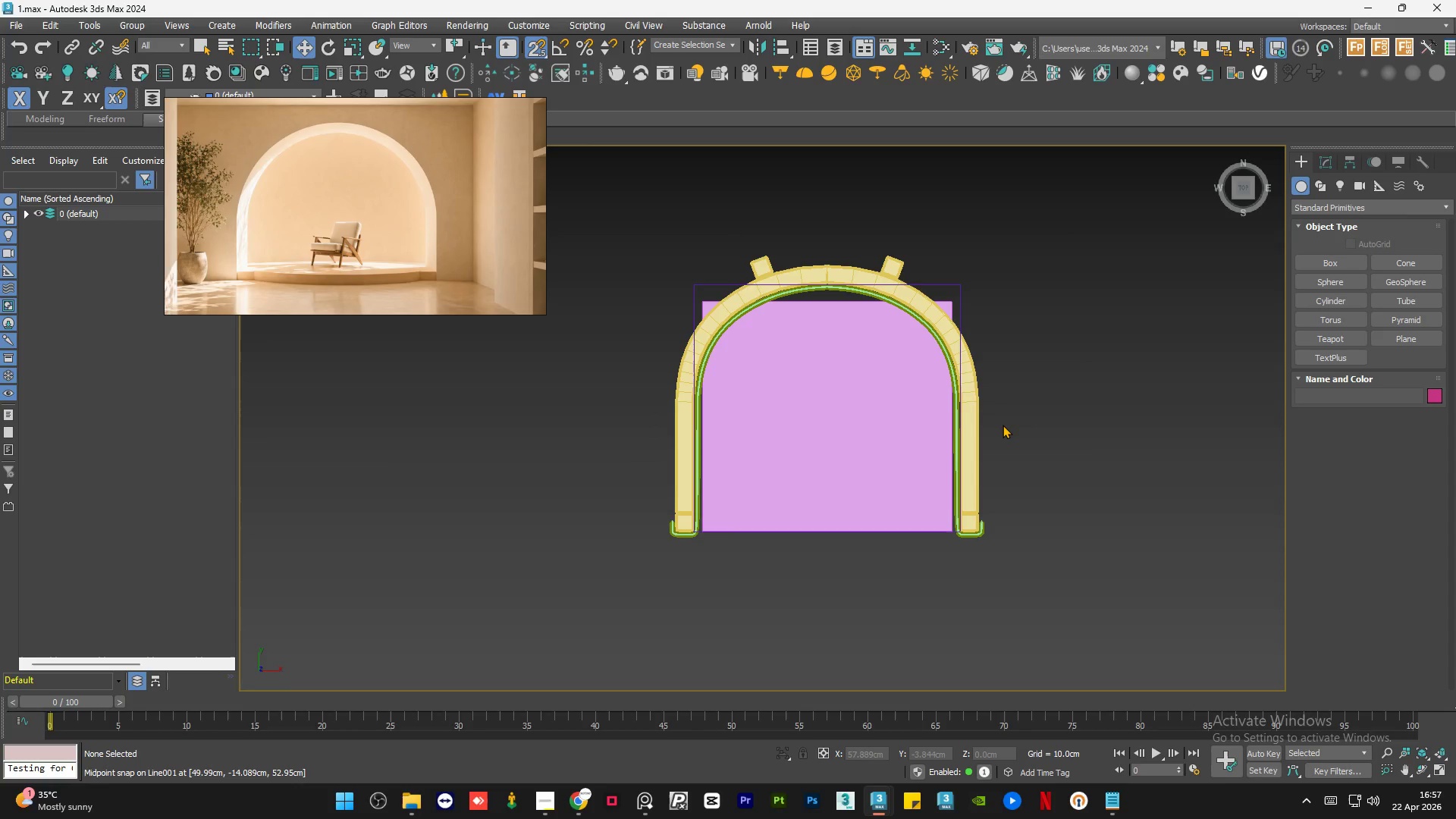 
key(Control+S)
 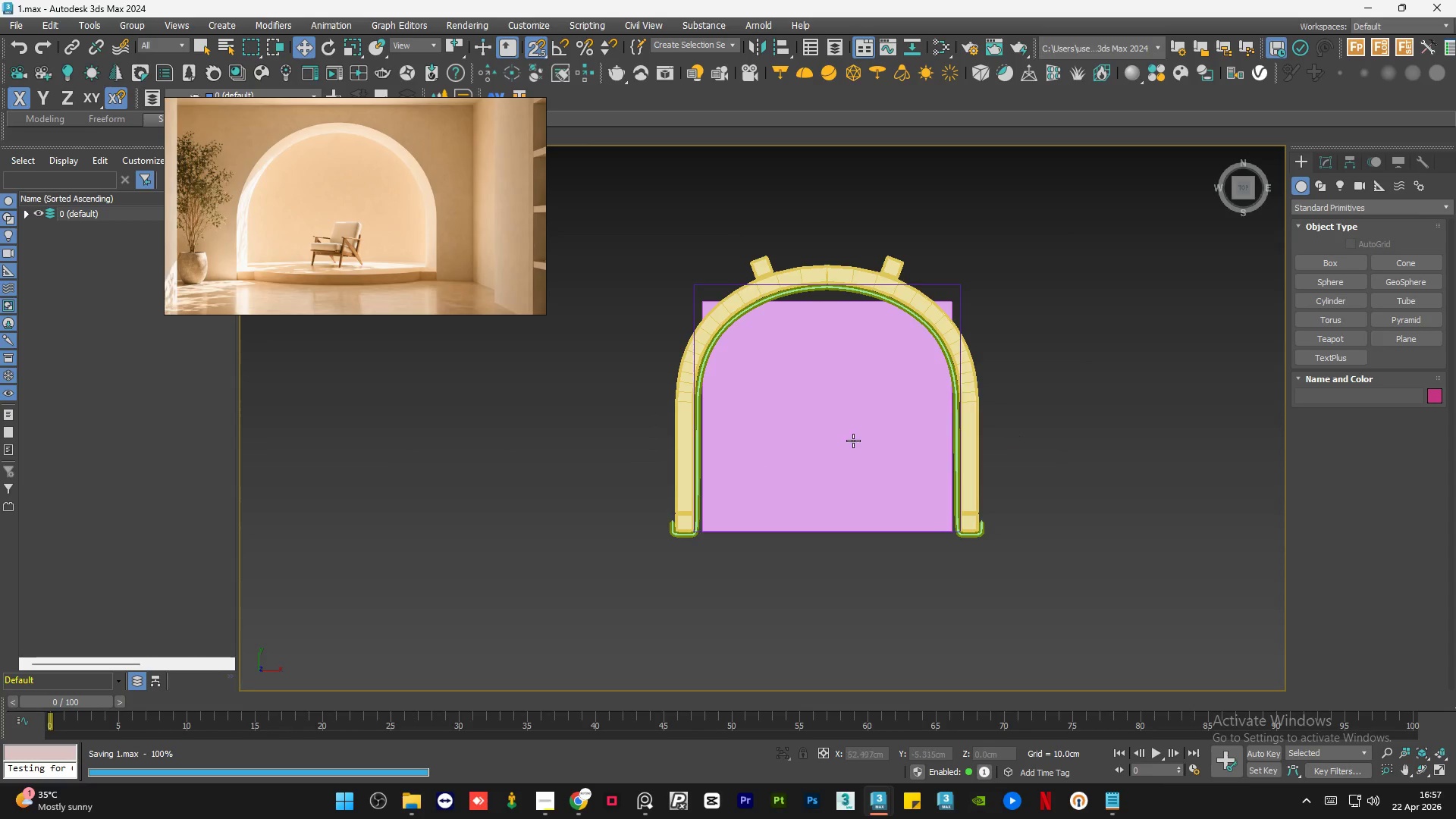 
scroll: coordinate [661, 551], scroll_direction: up, amount: 7.0
 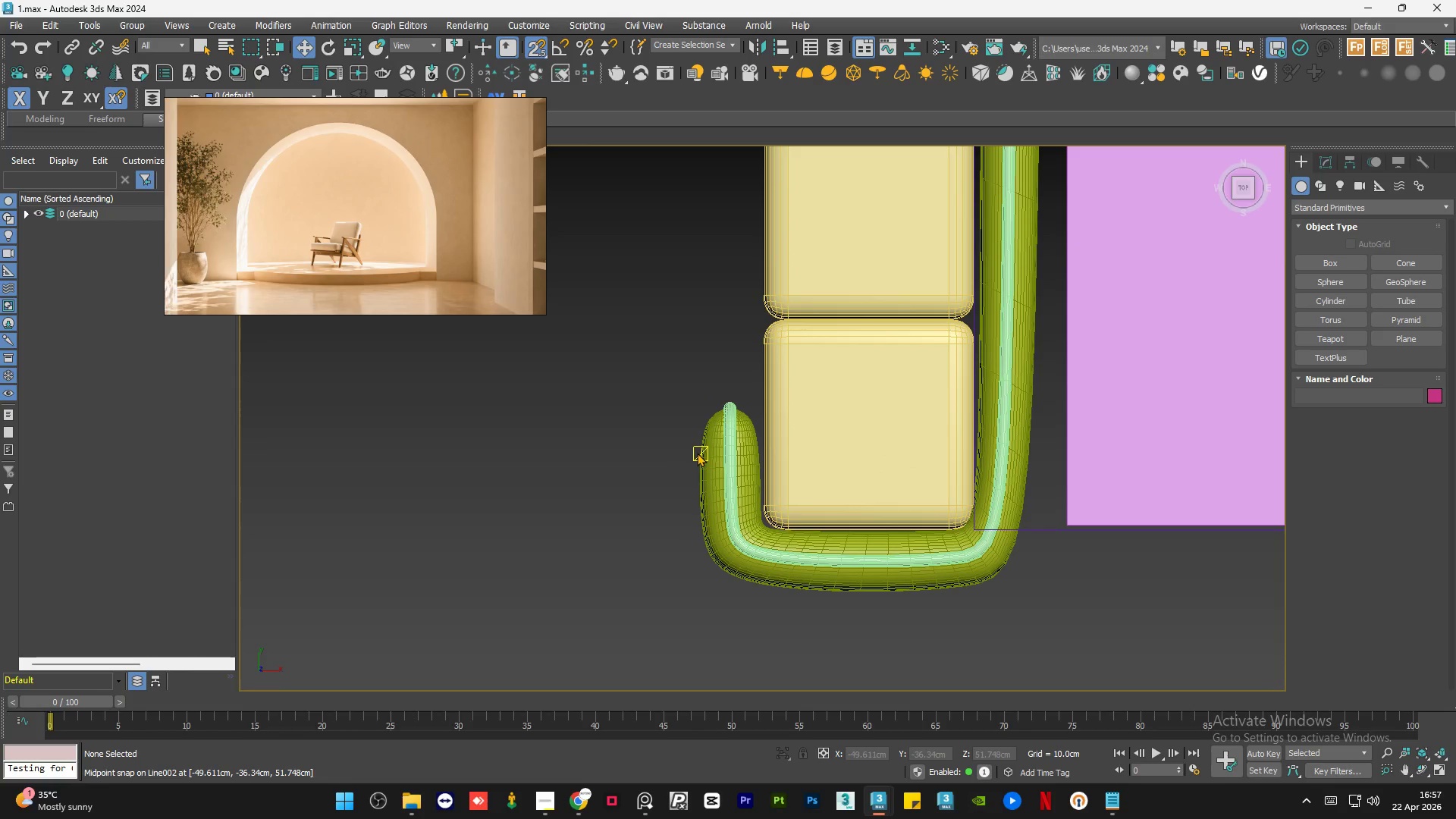 
key(S)
 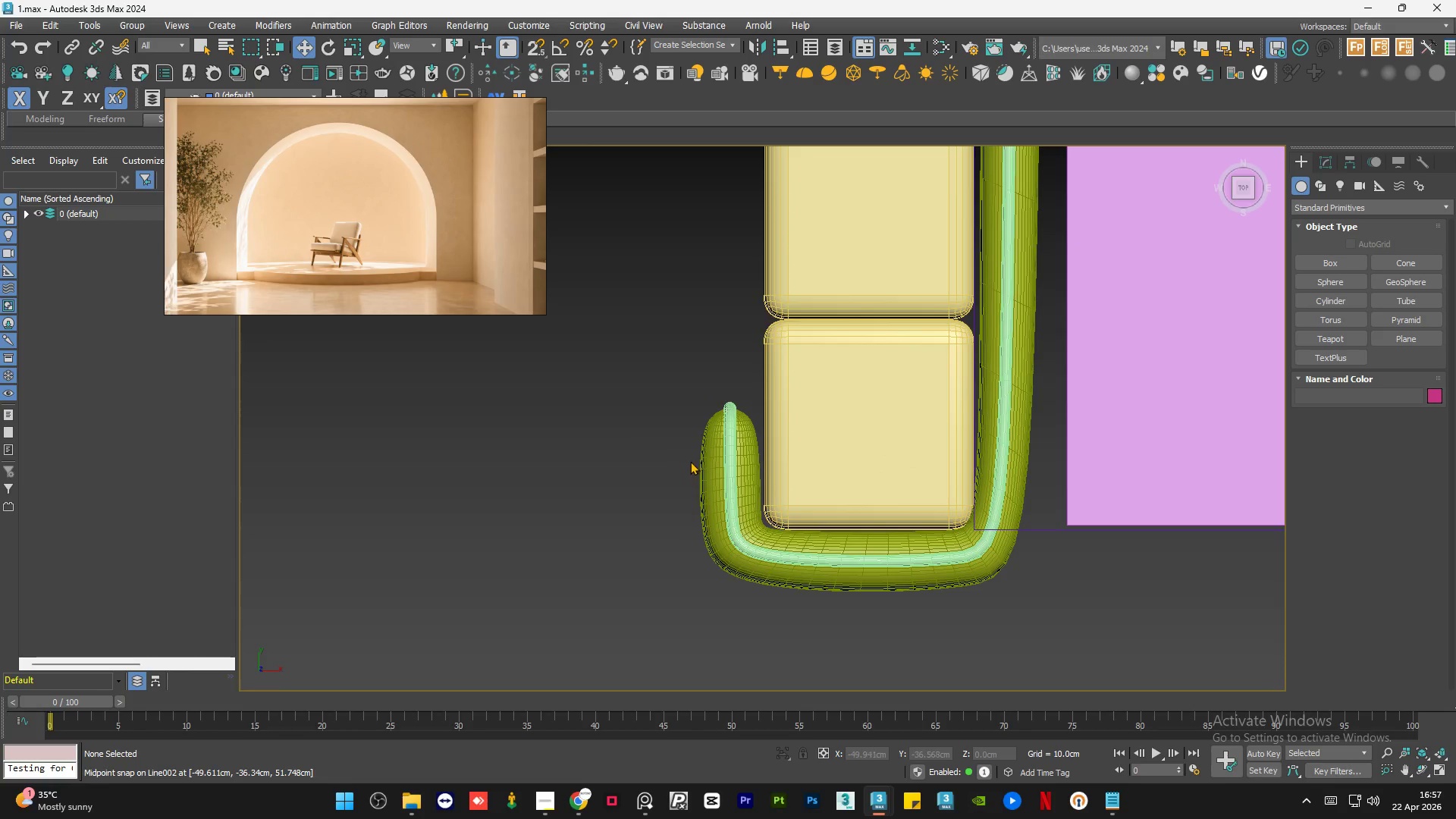 
scroll: coordinate [720, 563], scroll_direction: down, amount: 5.0
 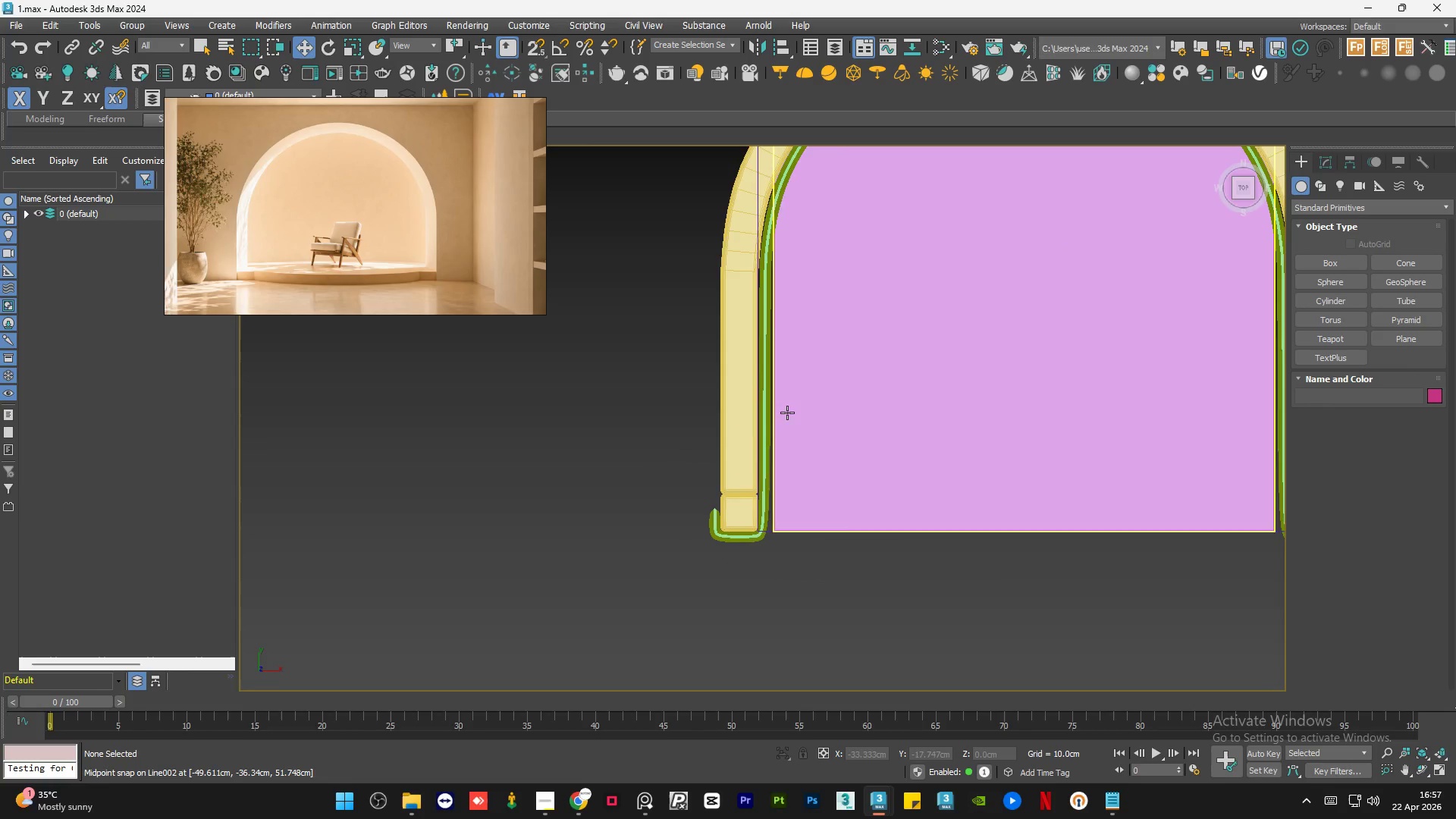 
left_click([798, 331])
 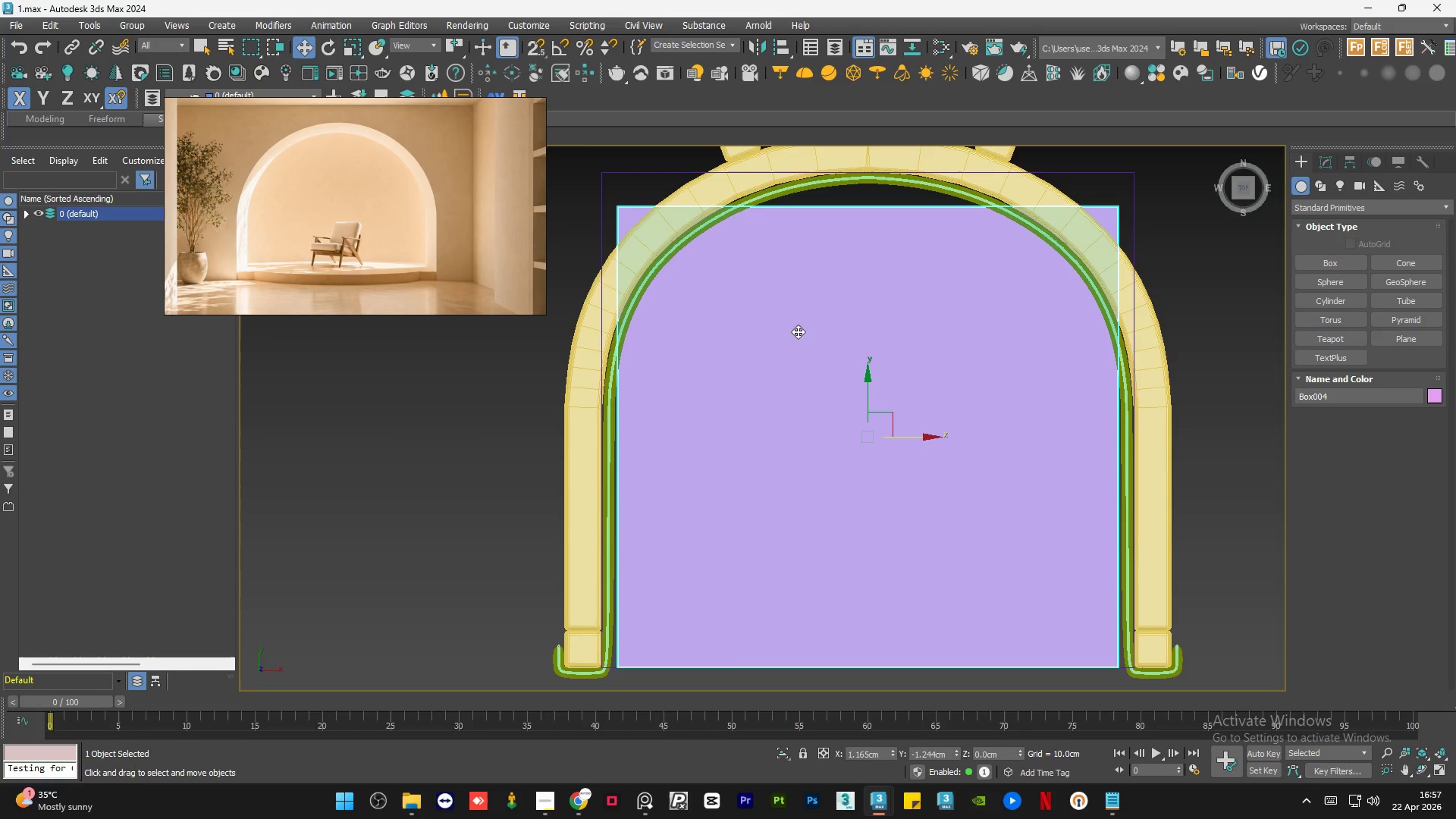 
scroll: coordinate [798, 331], scroll_direction: none, amount: 0.0
 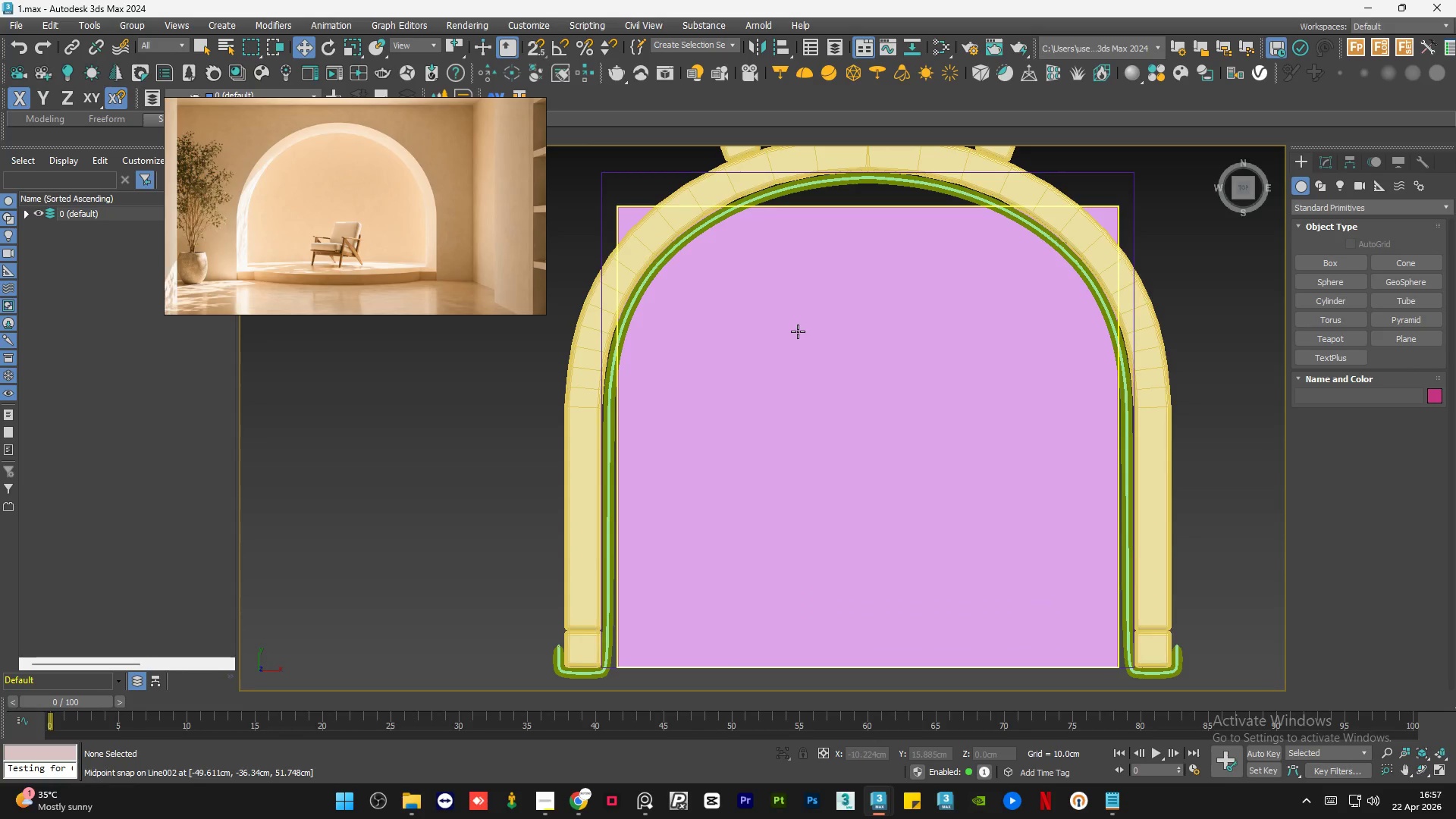 
key(F4)
 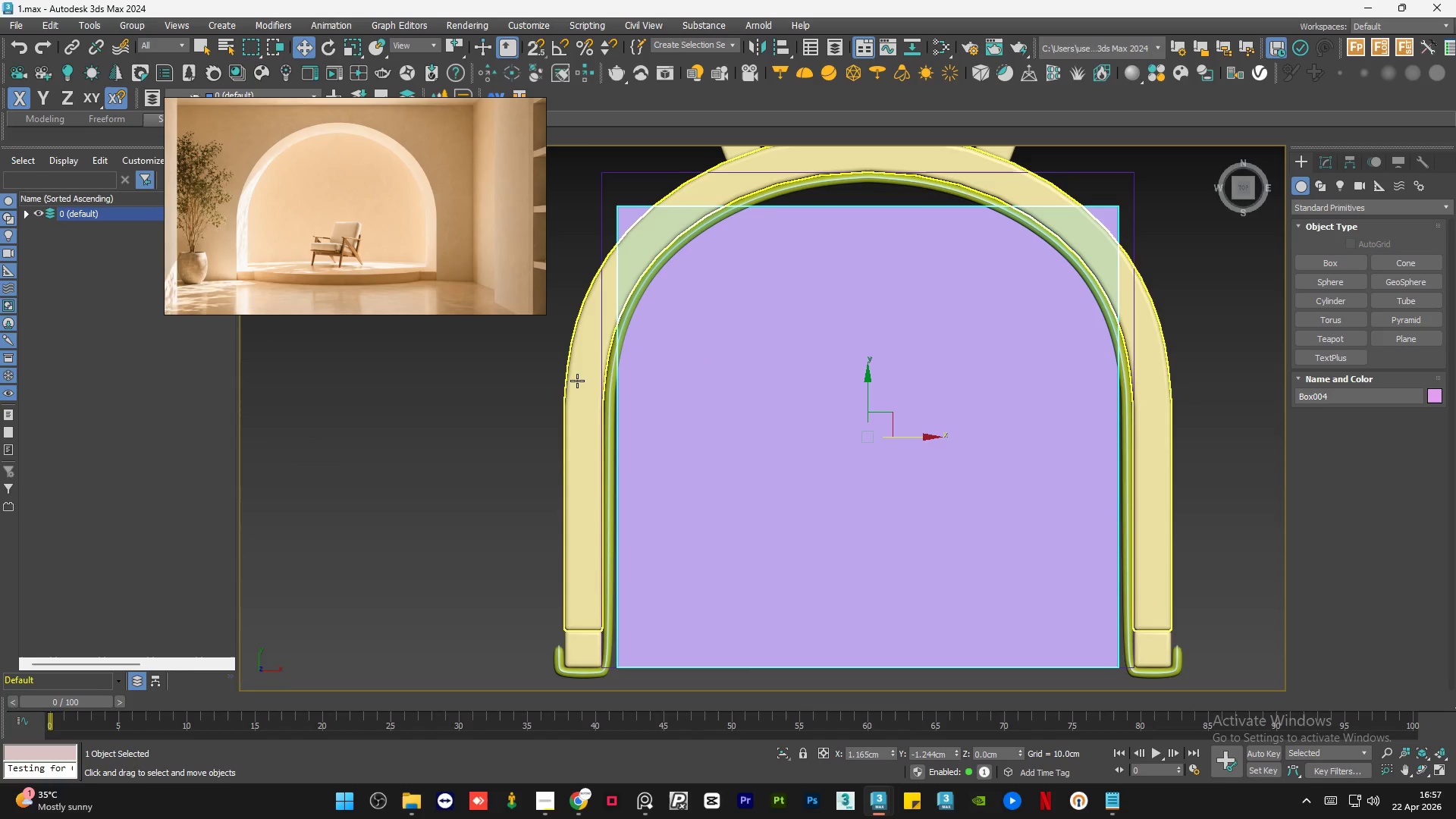 
scroll: coordinate [577, 381], scroll_direction: up, amount: 3.0
 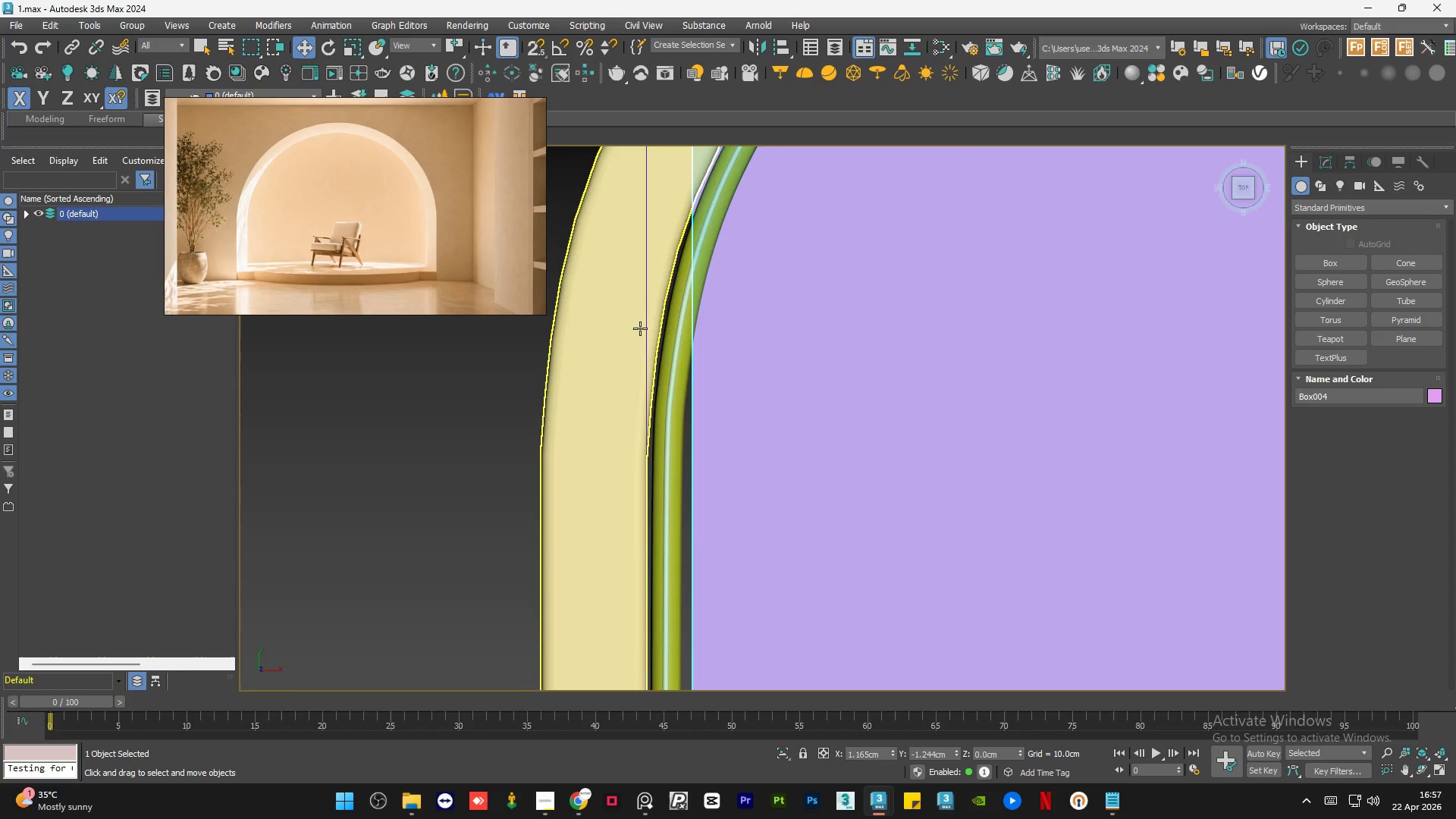 
scroll: coordinate [640, 328], scroll_direction: down, amount: 4.0
 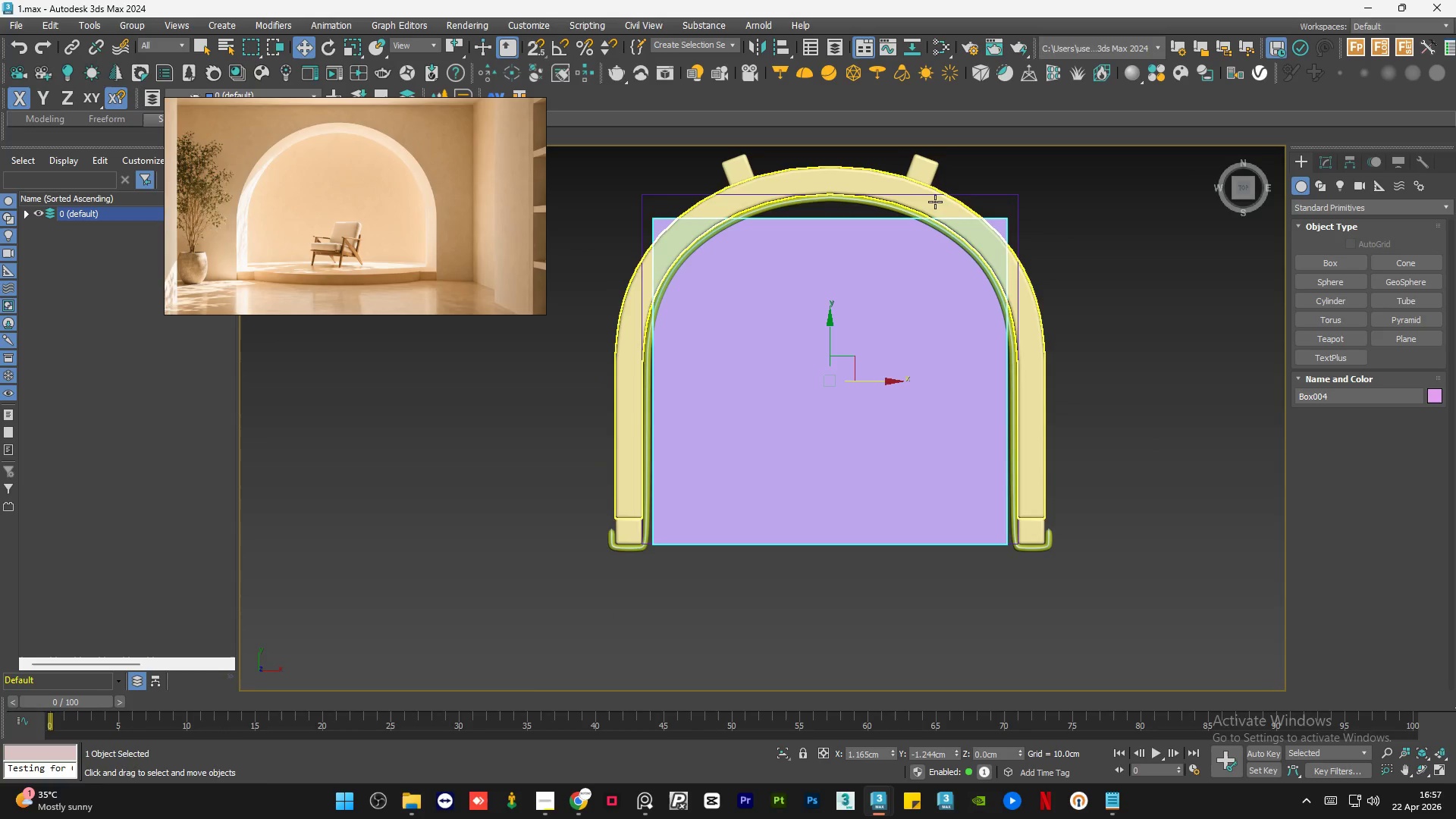 
scroll: coordinate [911, 224], scroll_direction: up, amount: 1.0
 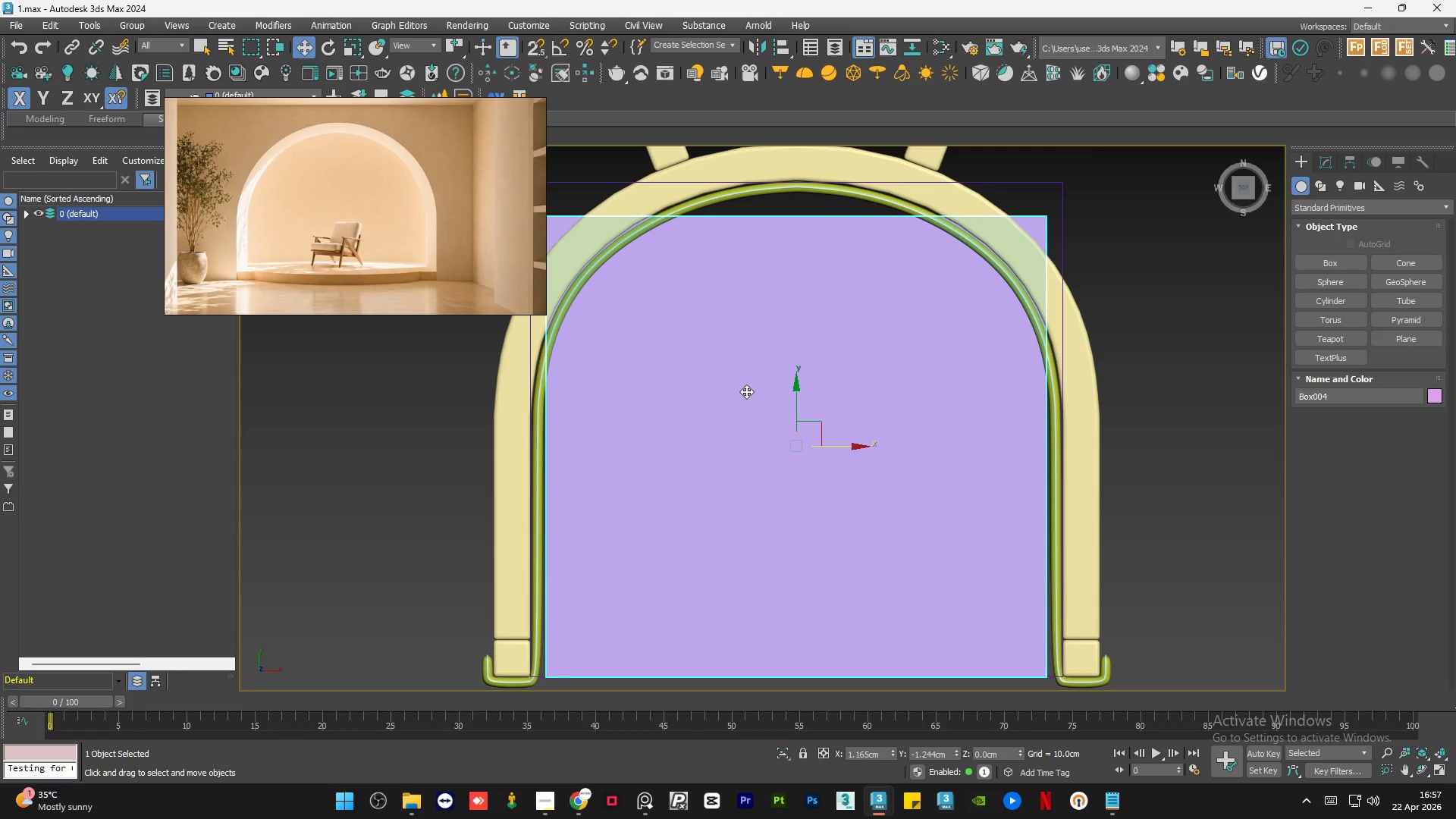 
key(F4)
 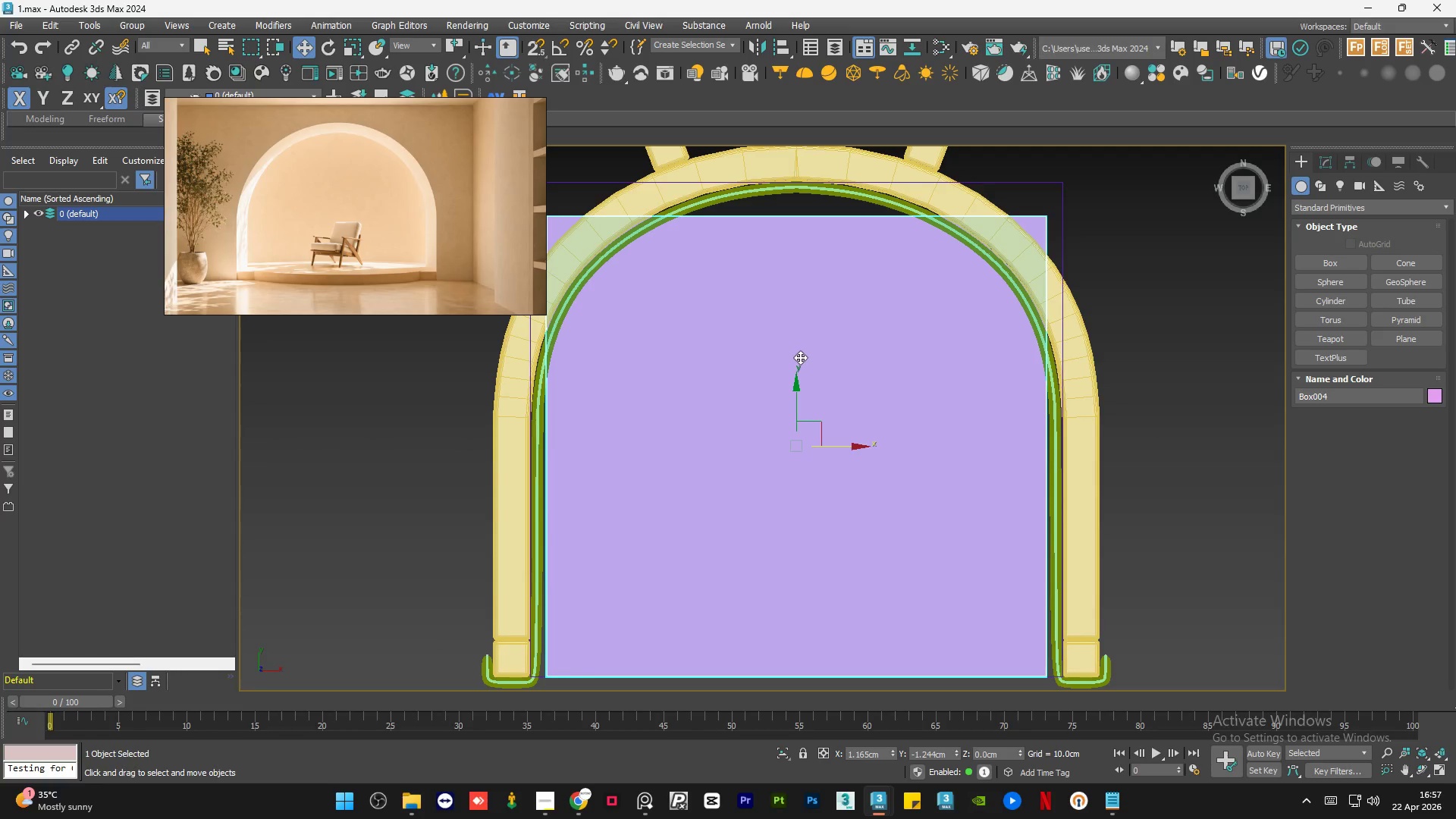 
key(F4)
 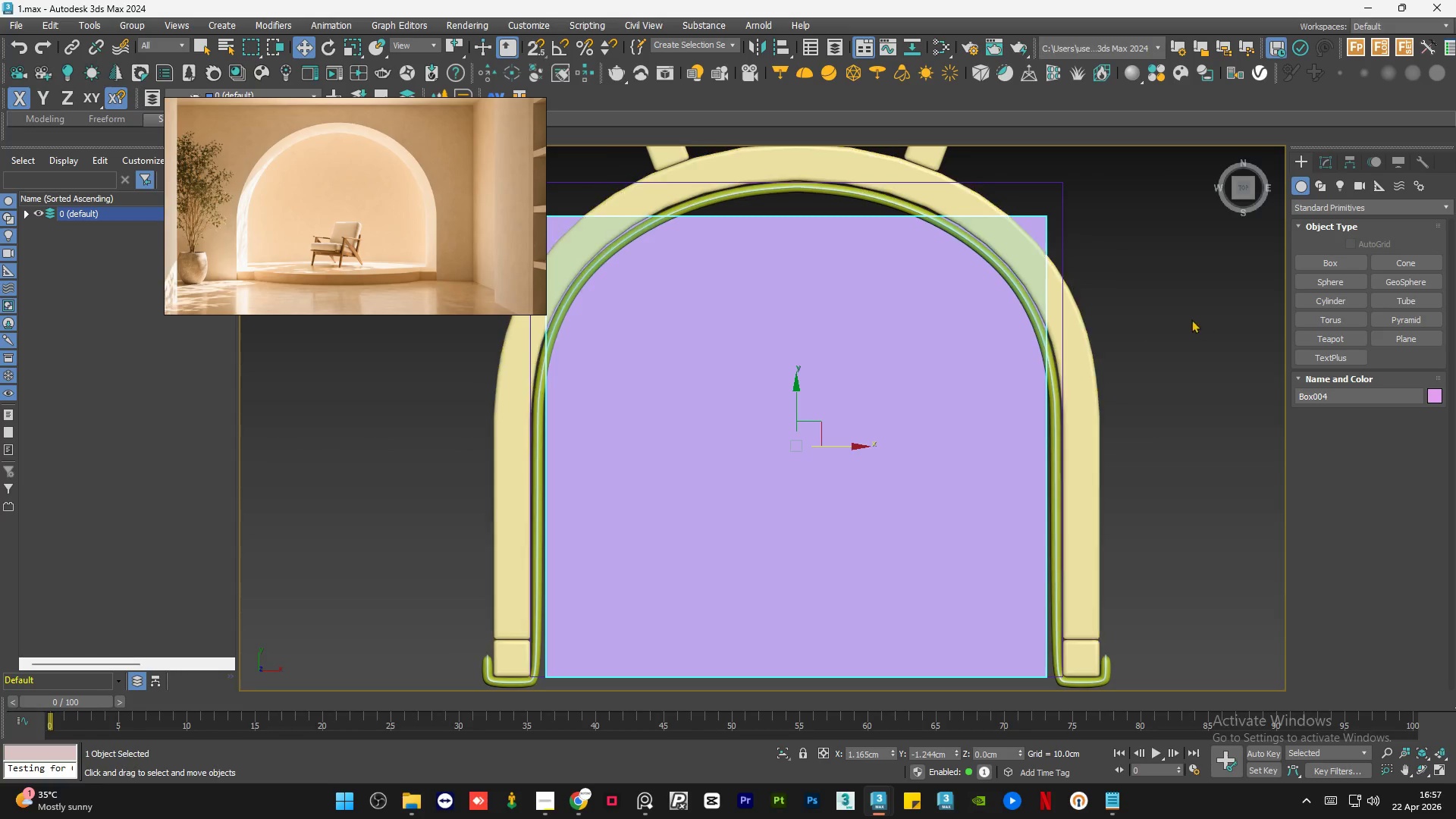 
left_click([1178, 319])
 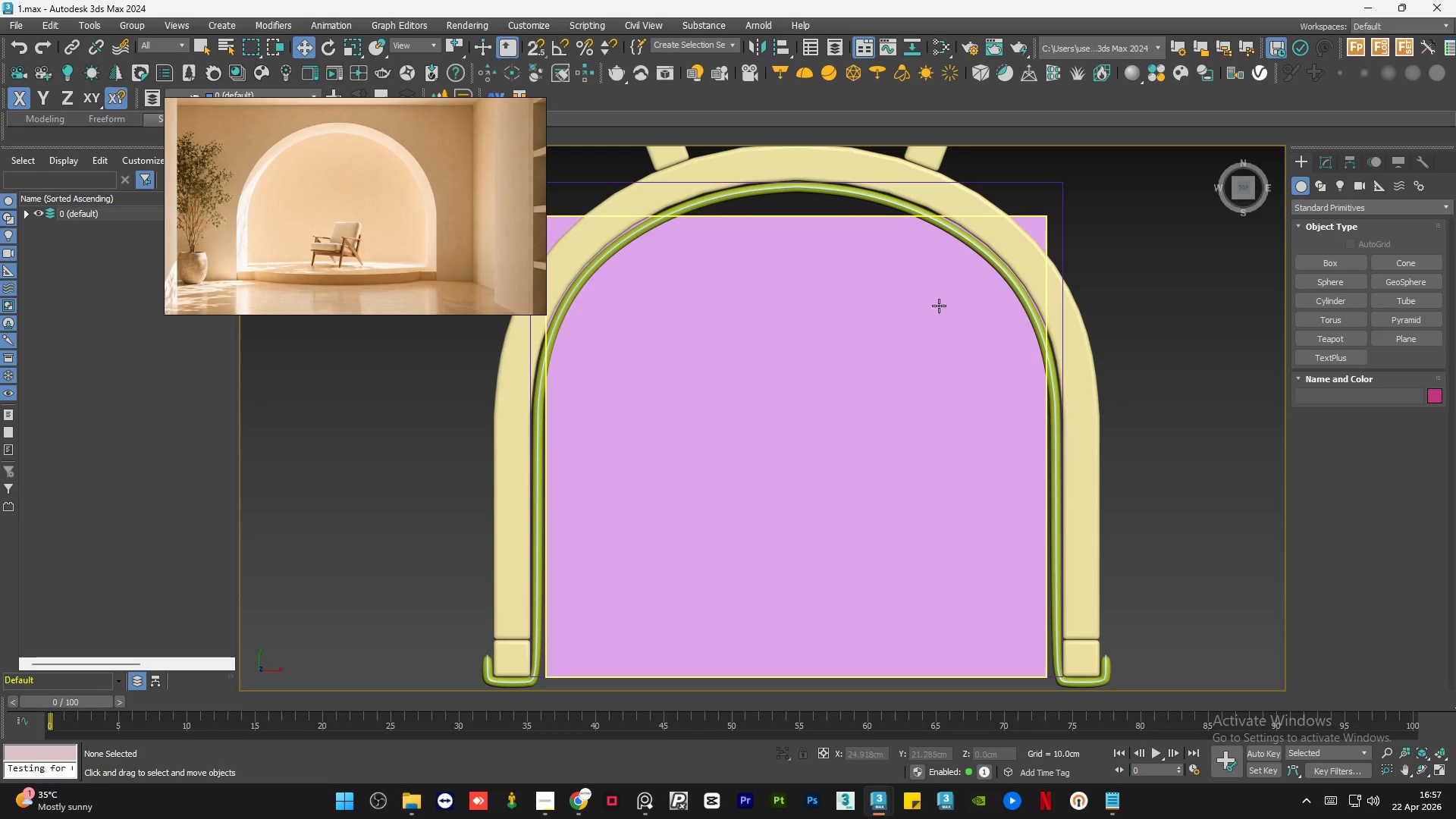 
scroll: coordinate [927, 303], scroll_direction: down, amount: 1.0
 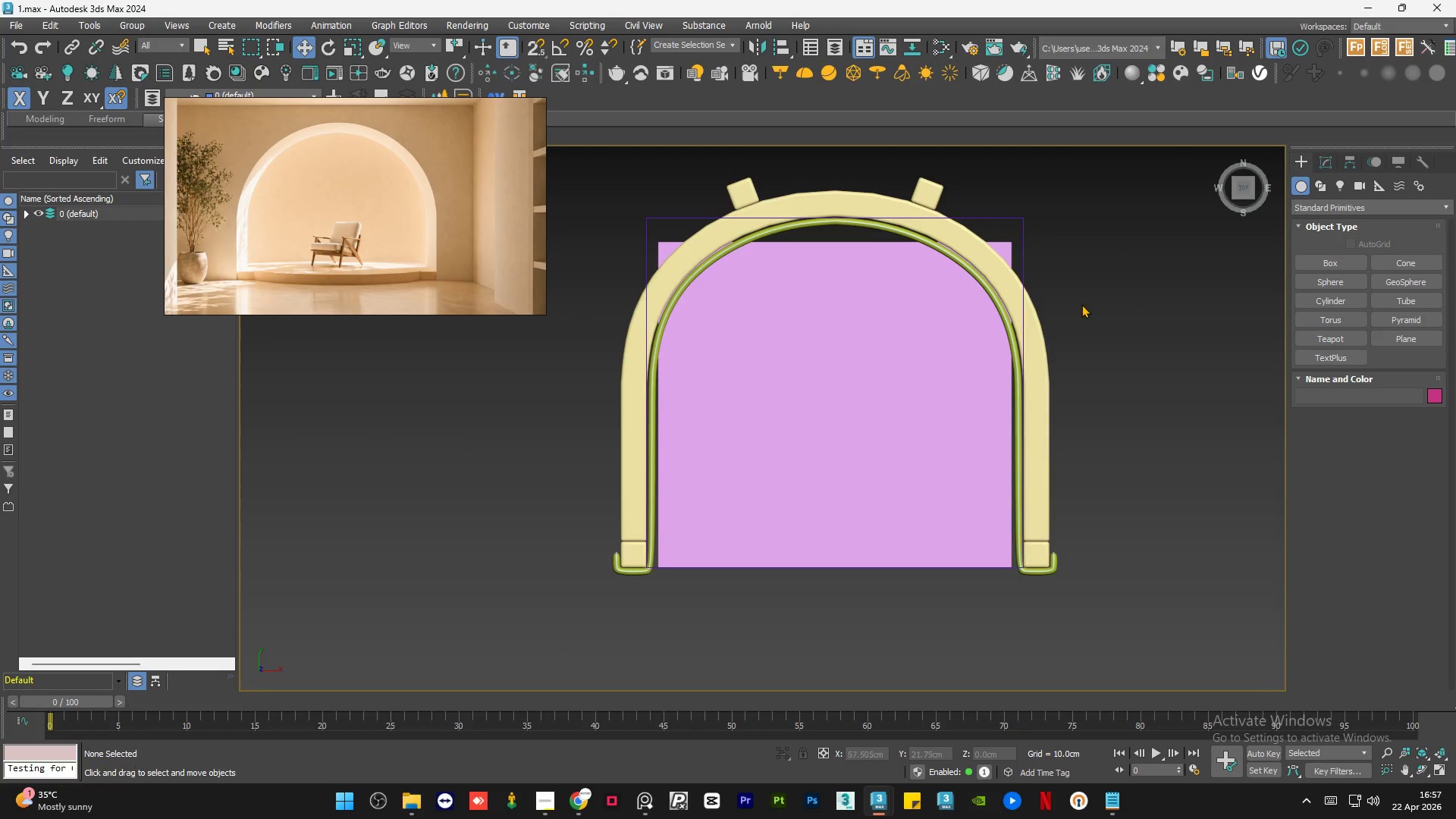 
double_click([1081, 304])
 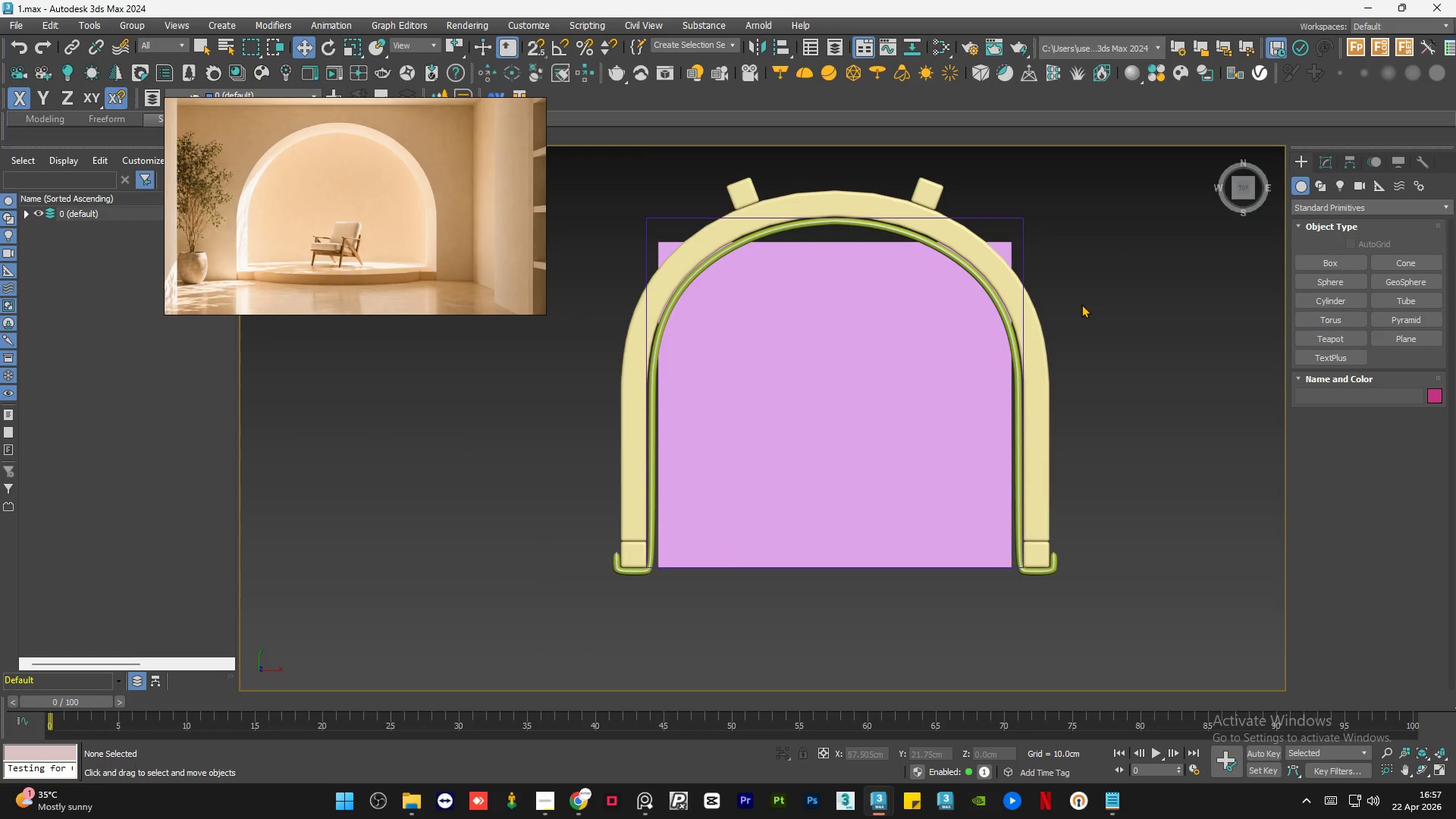 
triple_click([1081, 304])
 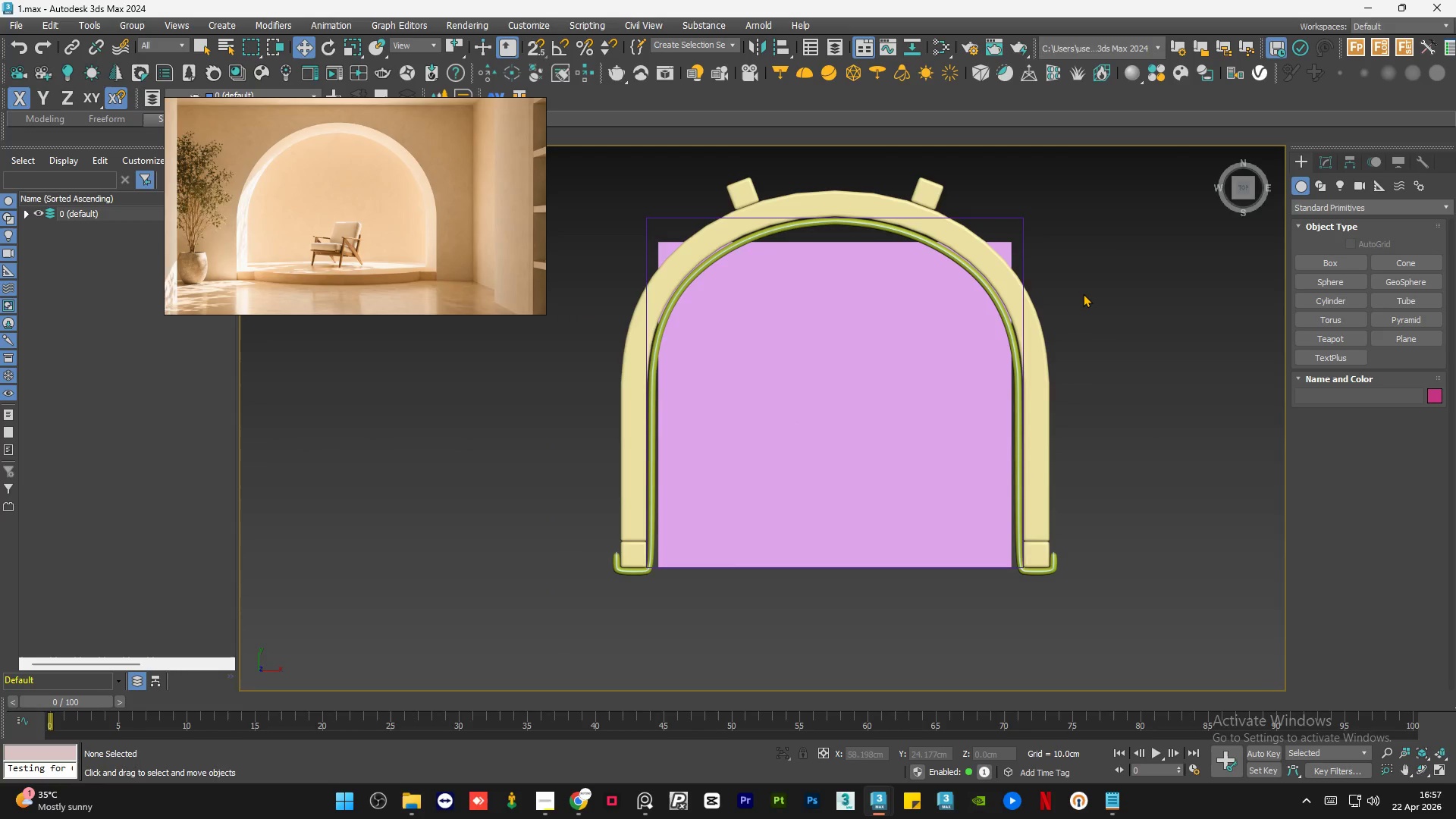 
double_click([1083, 293])
 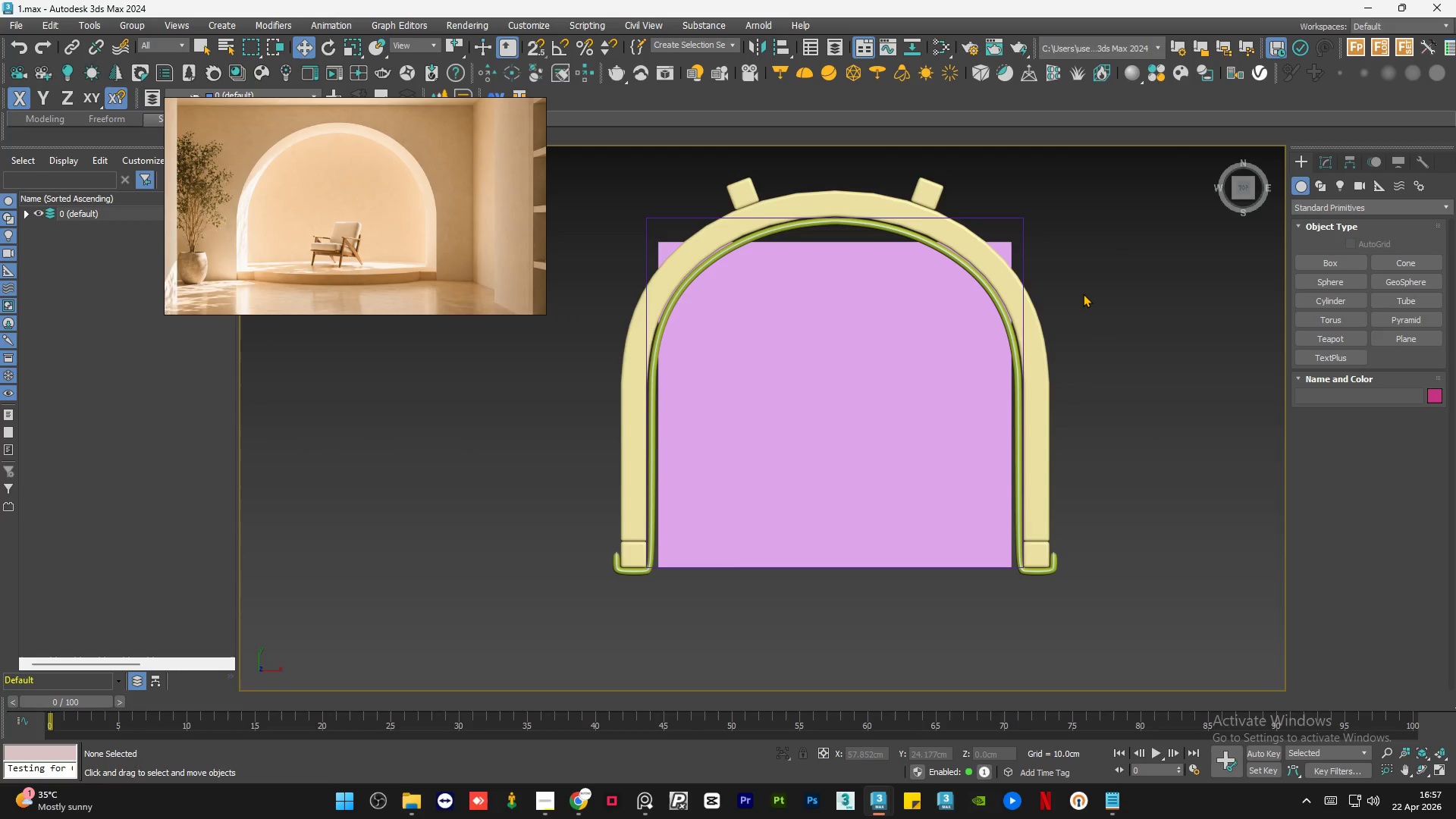 
triple_click([1083, 293])
 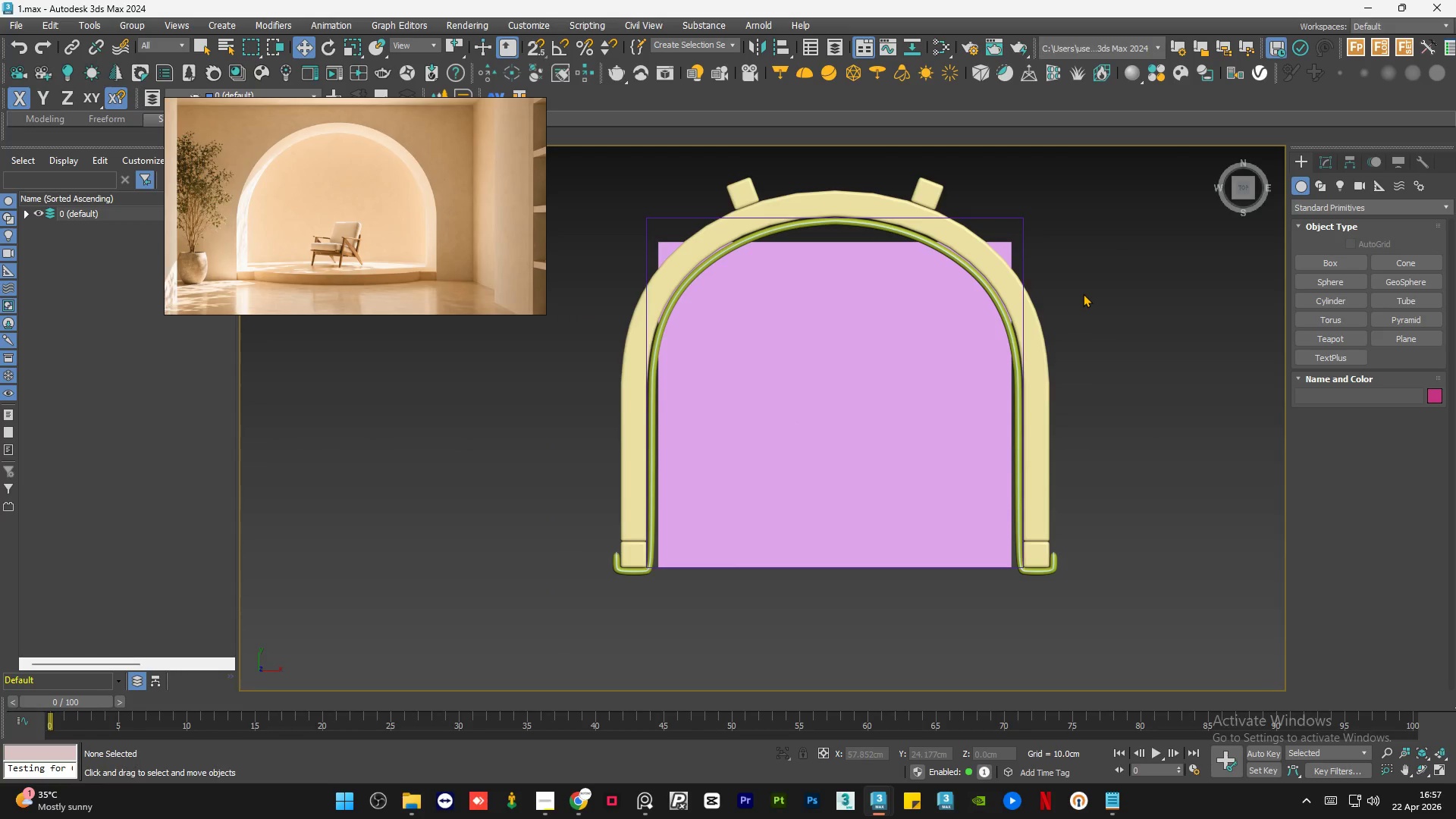 
double_click([1083, 293])
 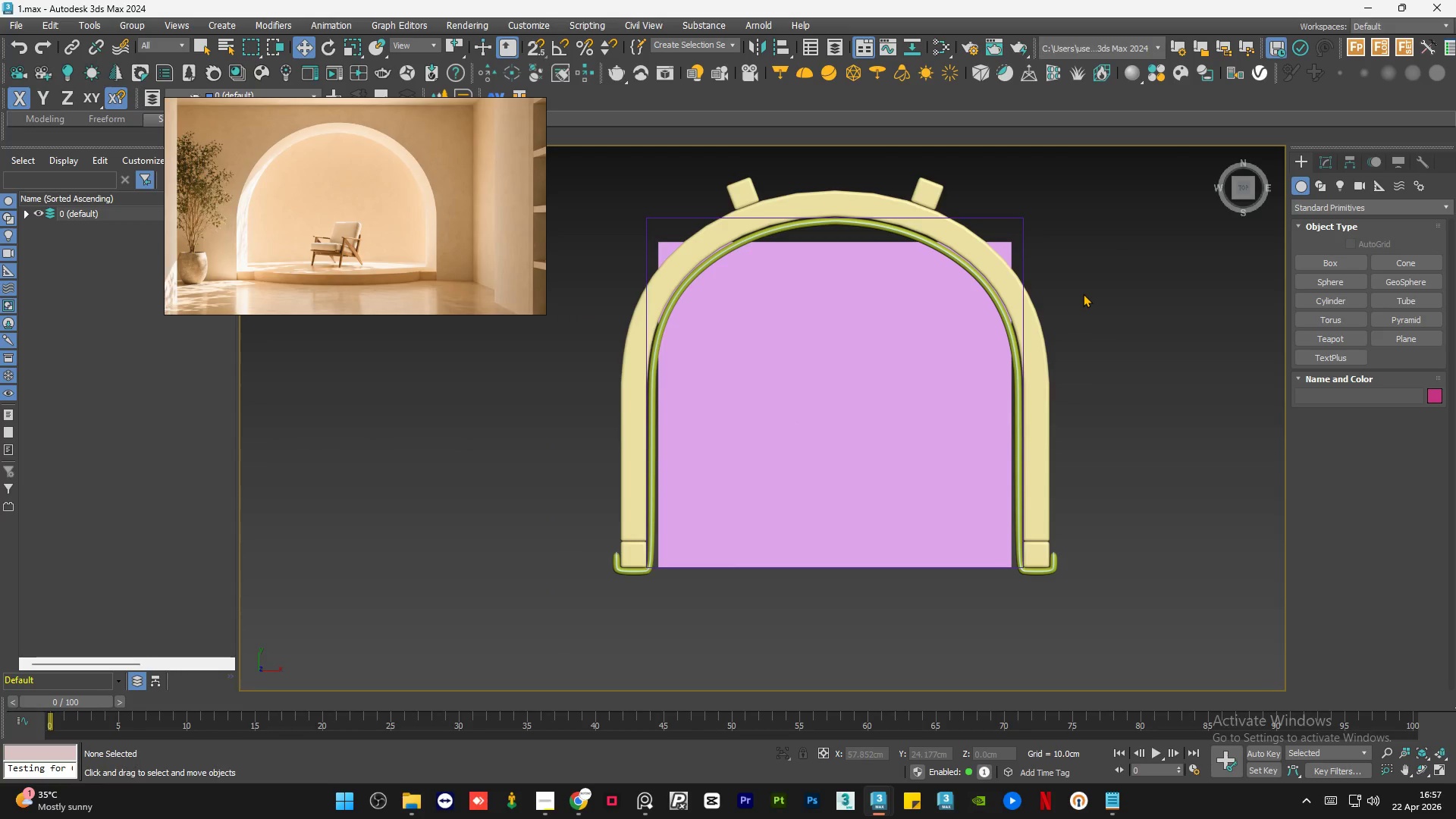 
triple_click([1083, 293])
 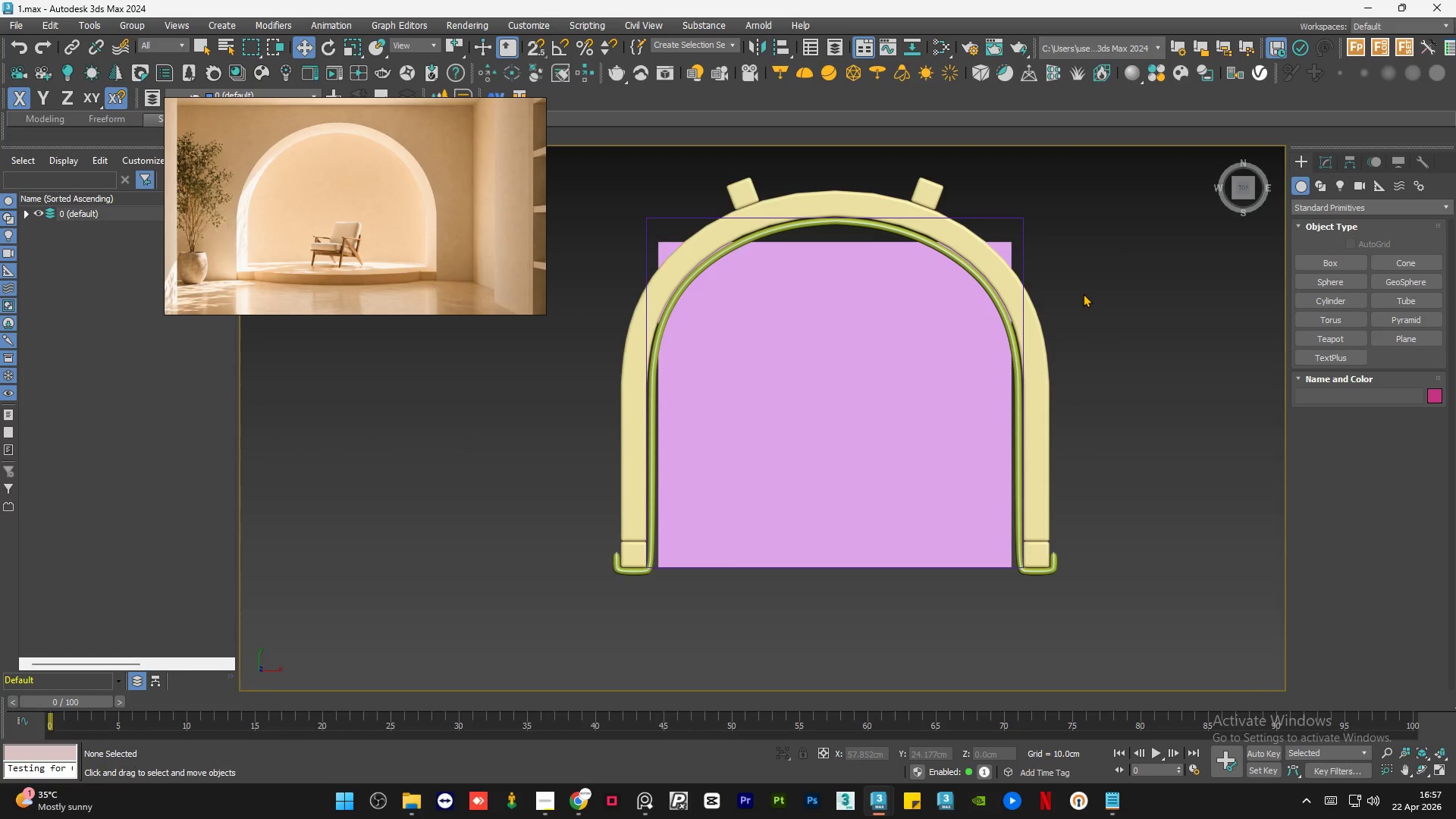 
double_click([1083, 293])
 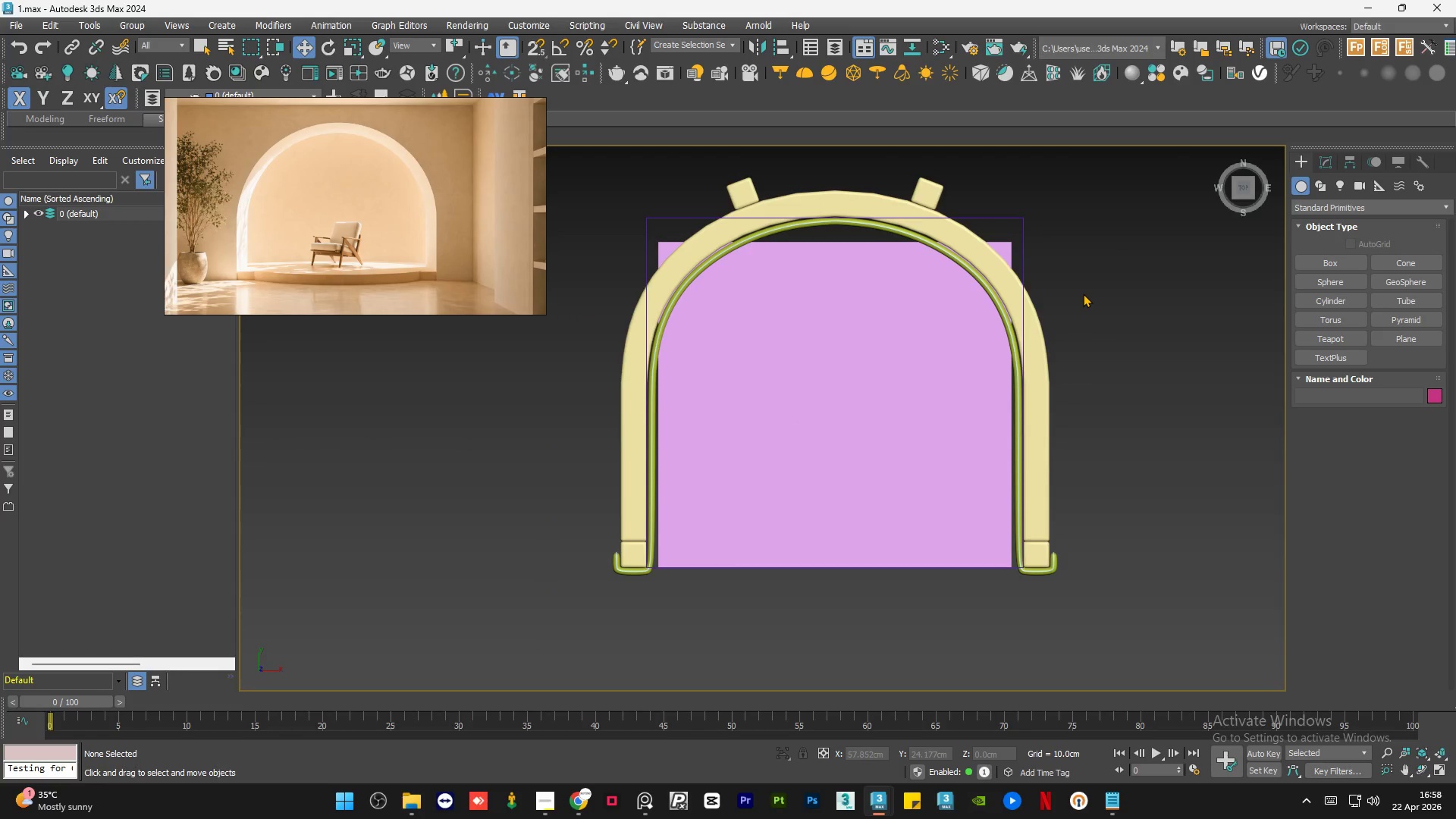 
triple_click([1083, 293])
 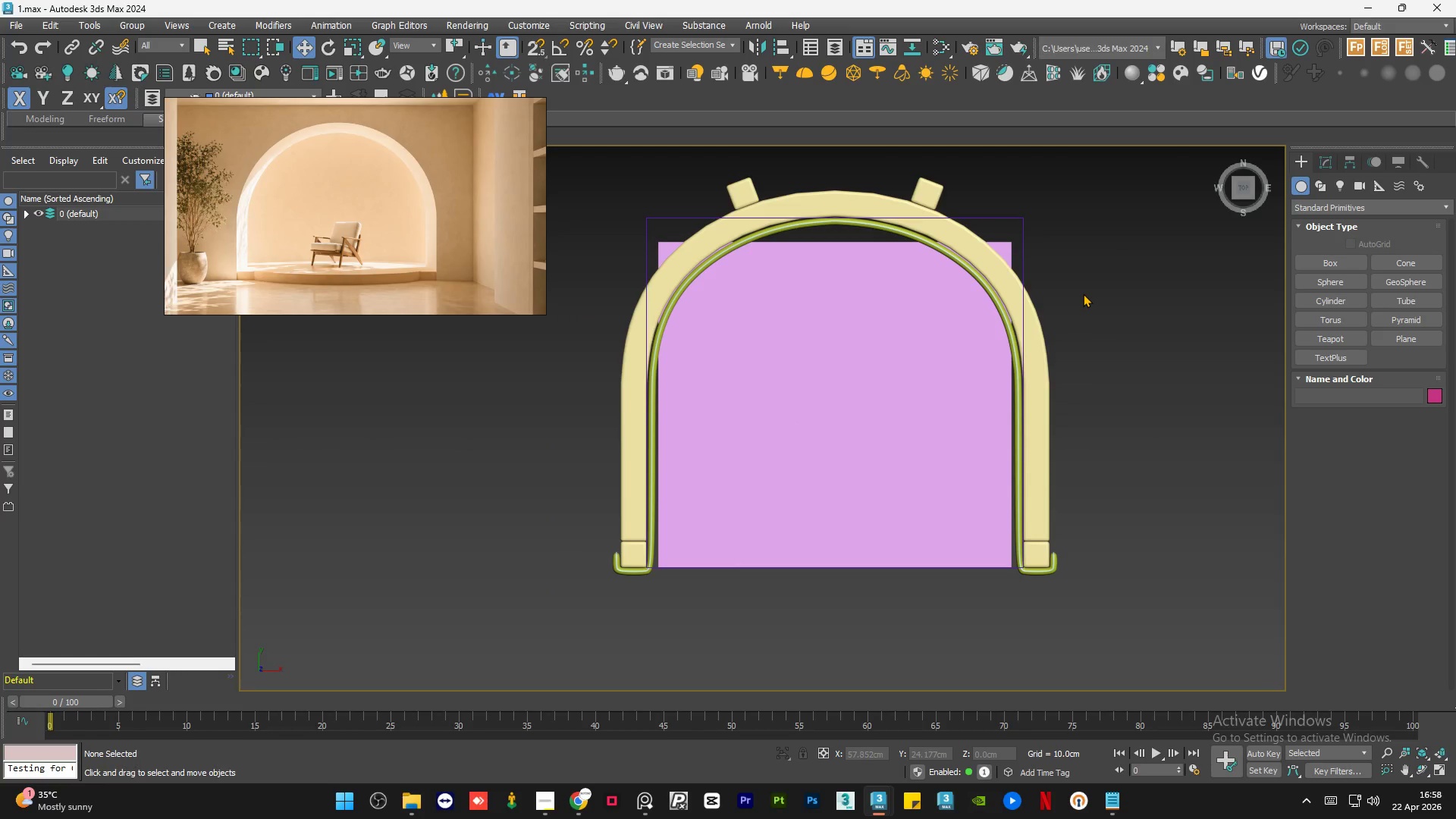 
triple_click([1083, 293])
 